 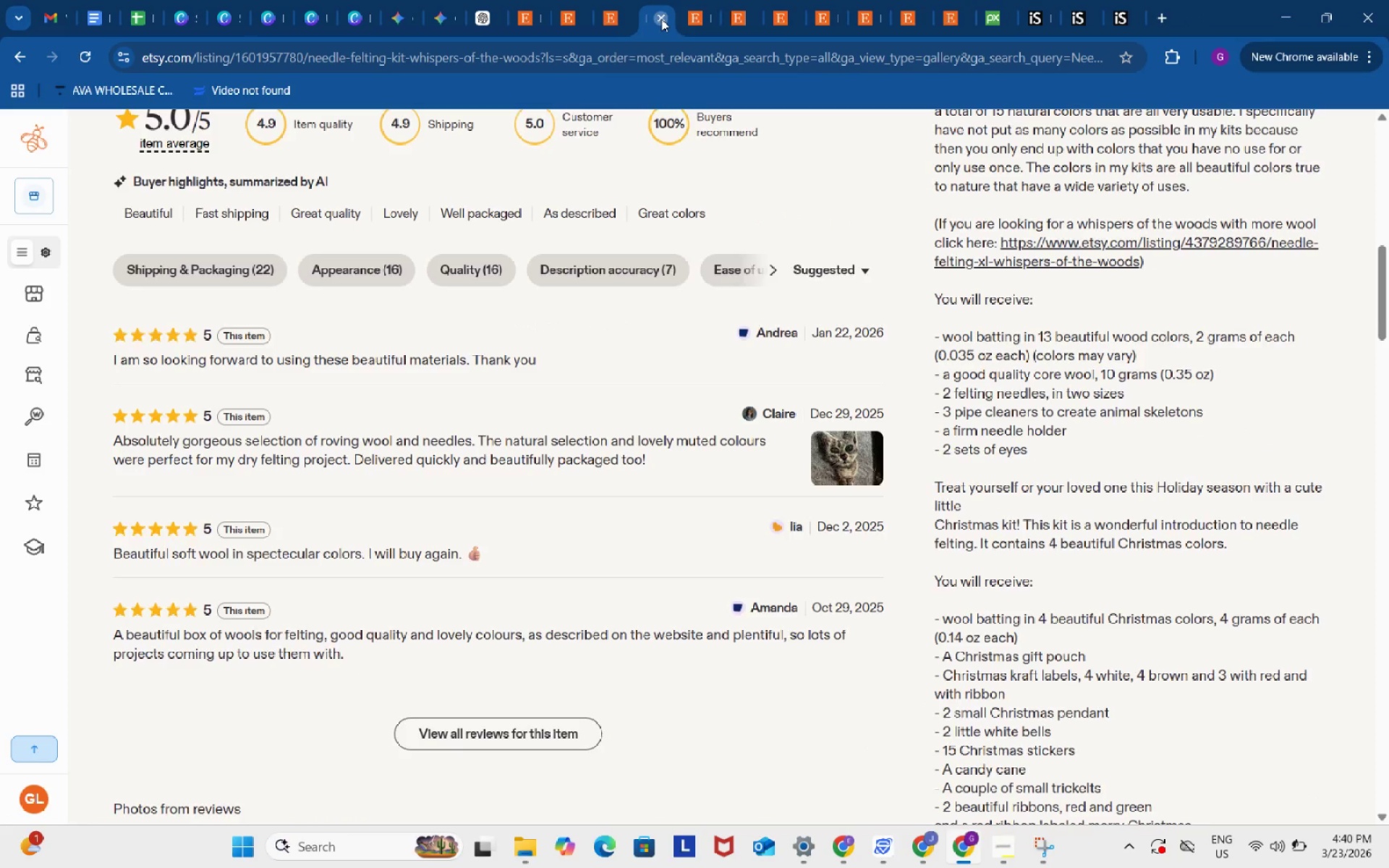 
triple_click([661, 19])
 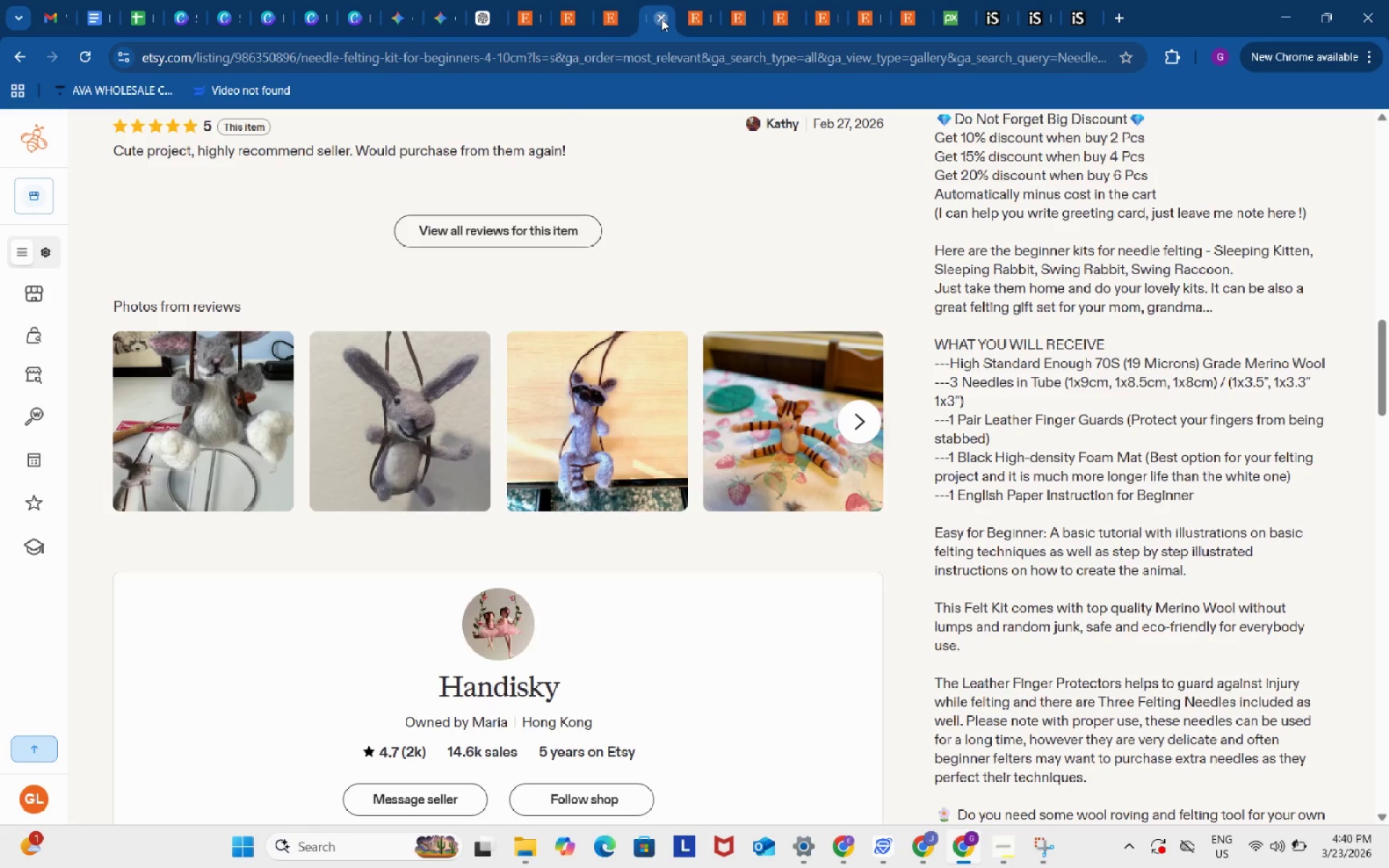 
triple_click([661, 19])
 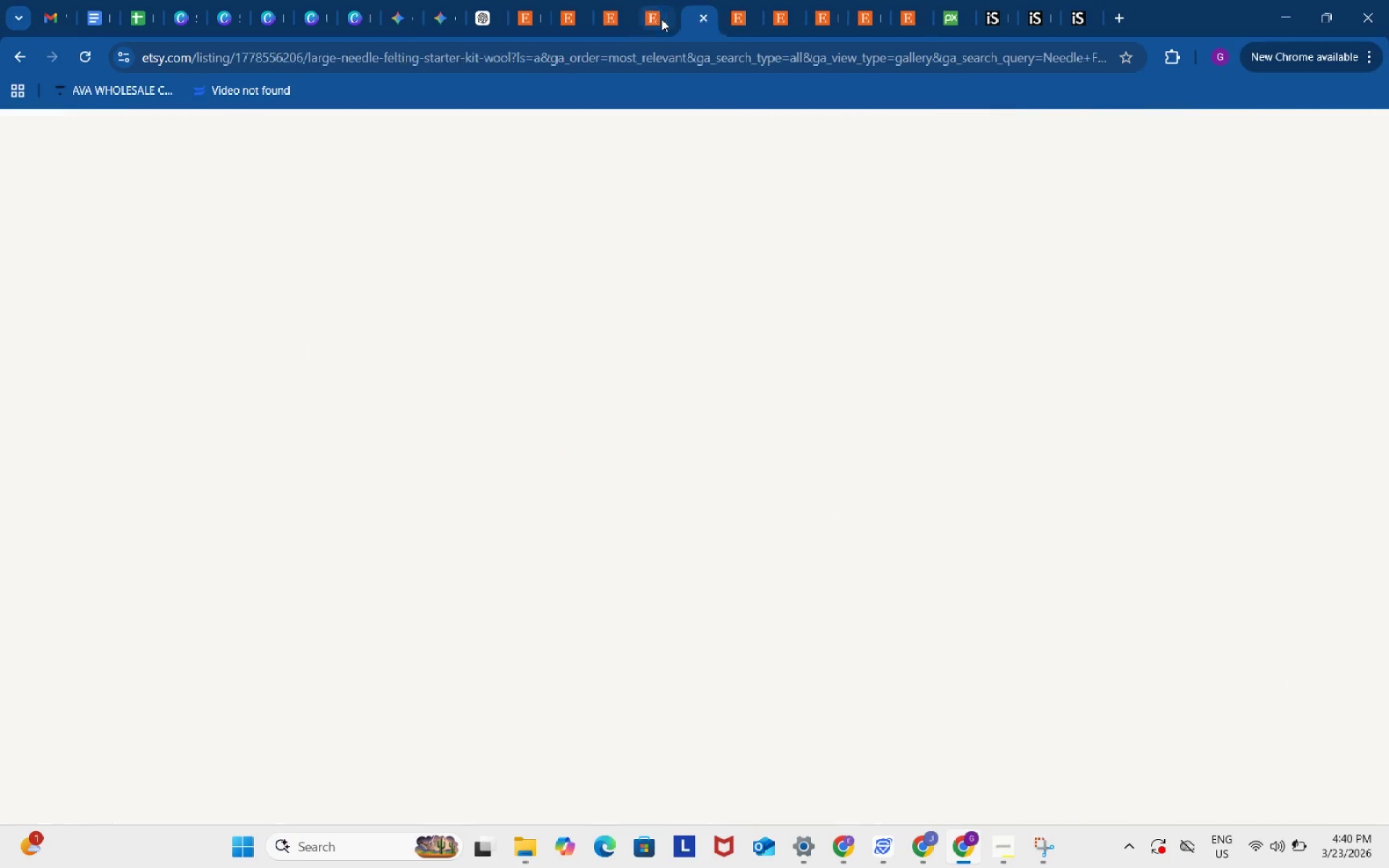 
triple_click([661, 19])
 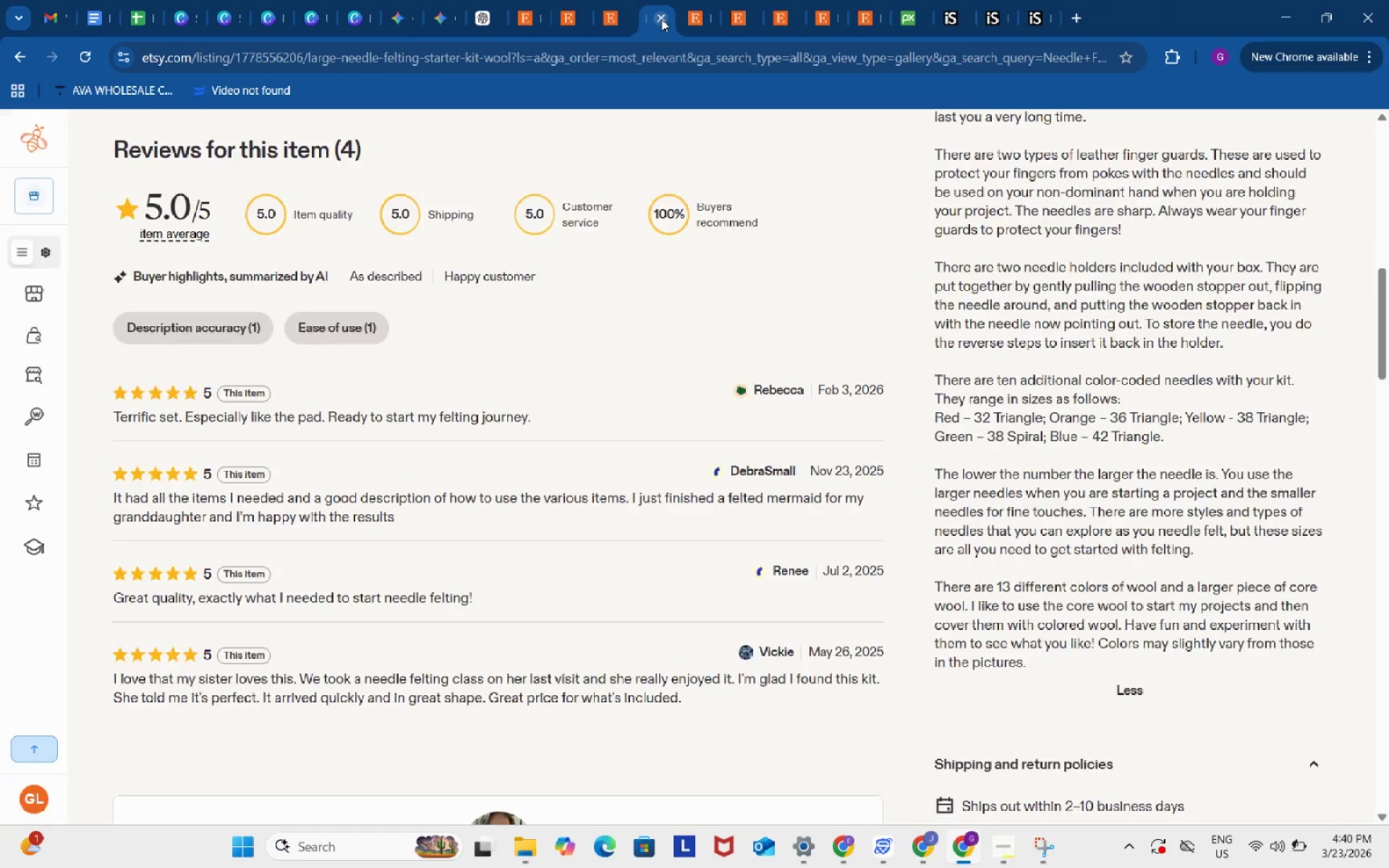 
triple_click([661, 19])
 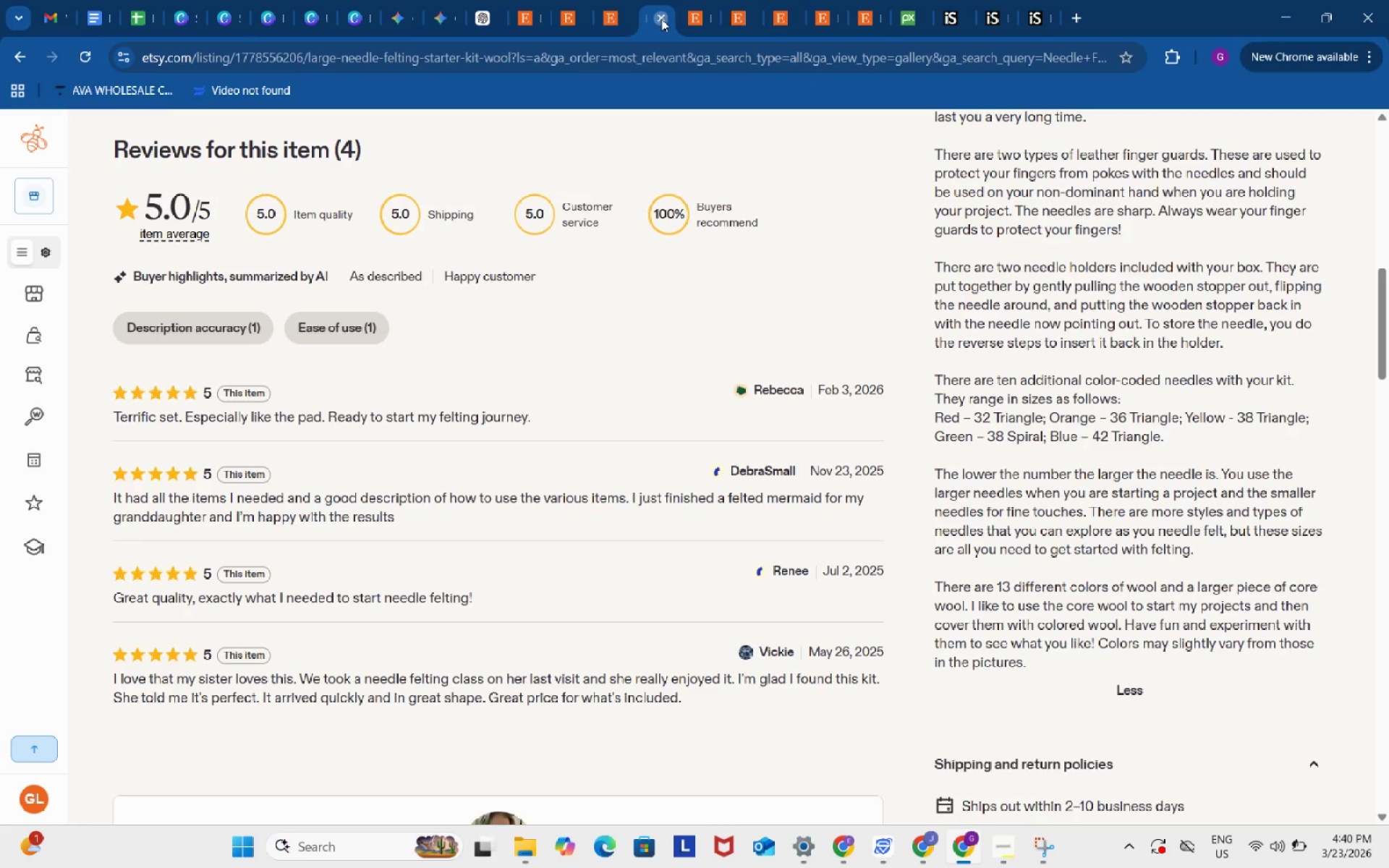 
triple_click([661, 19])
 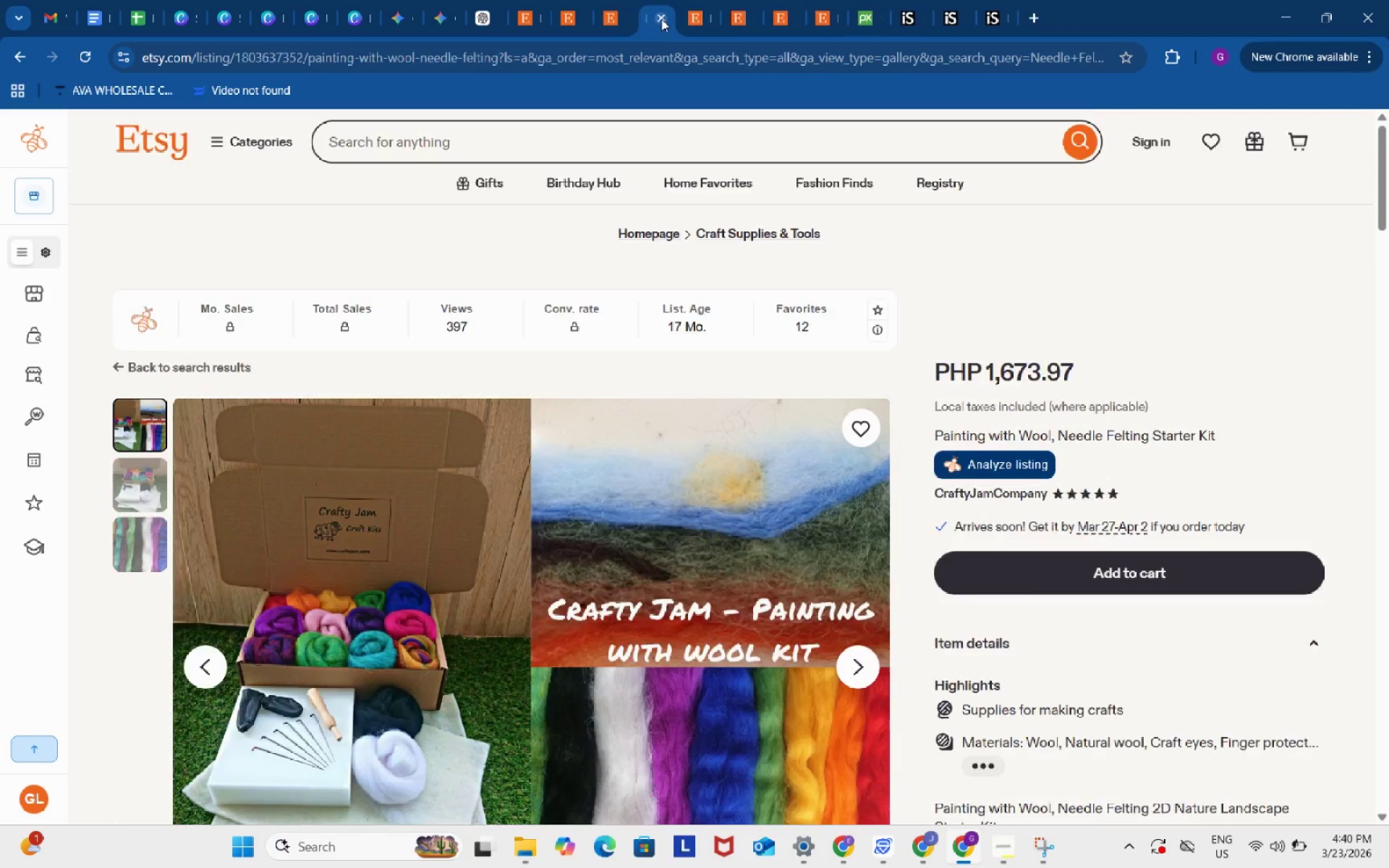 
triple_click([661, 19])
 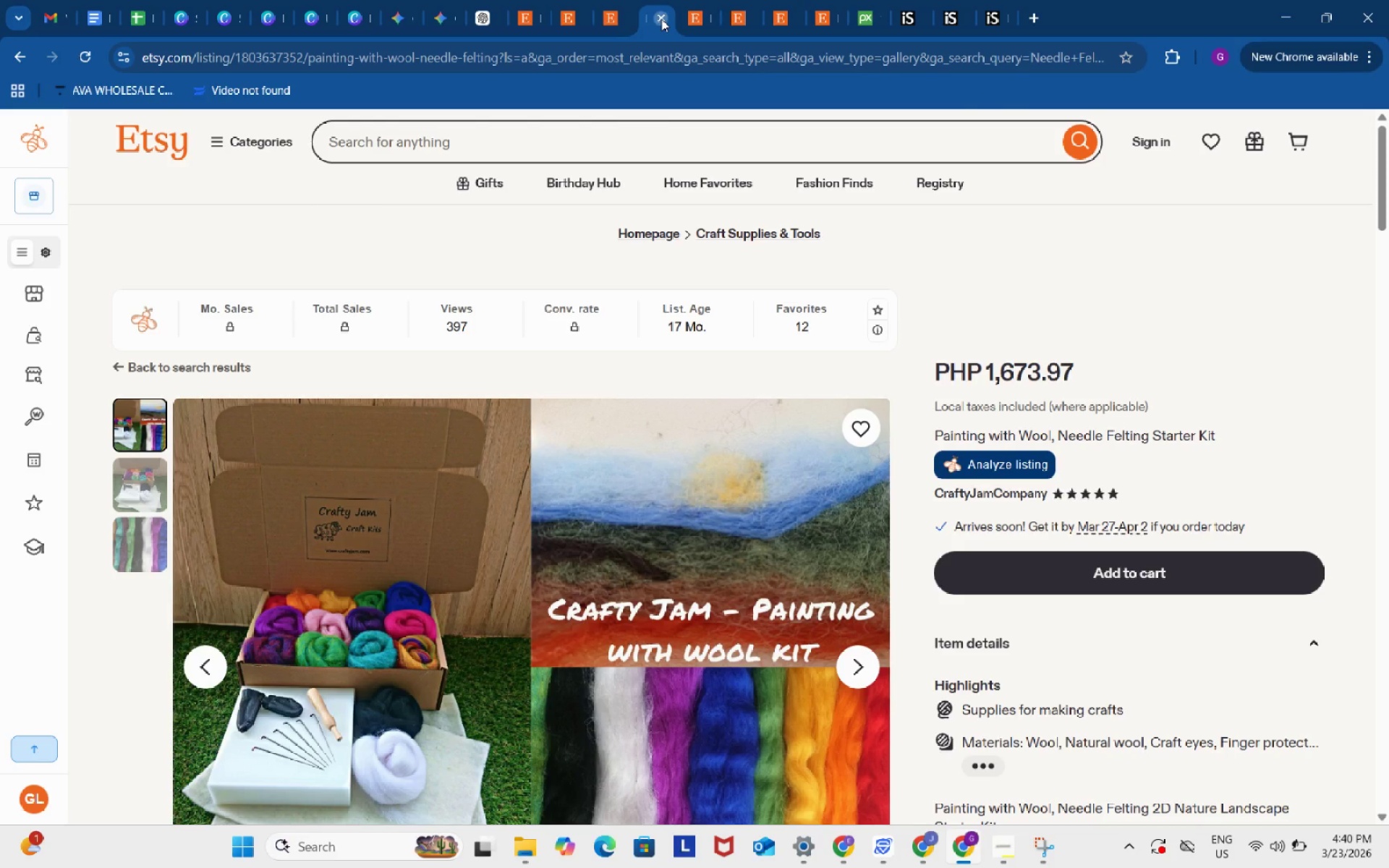 
triple_click([661, 19])
 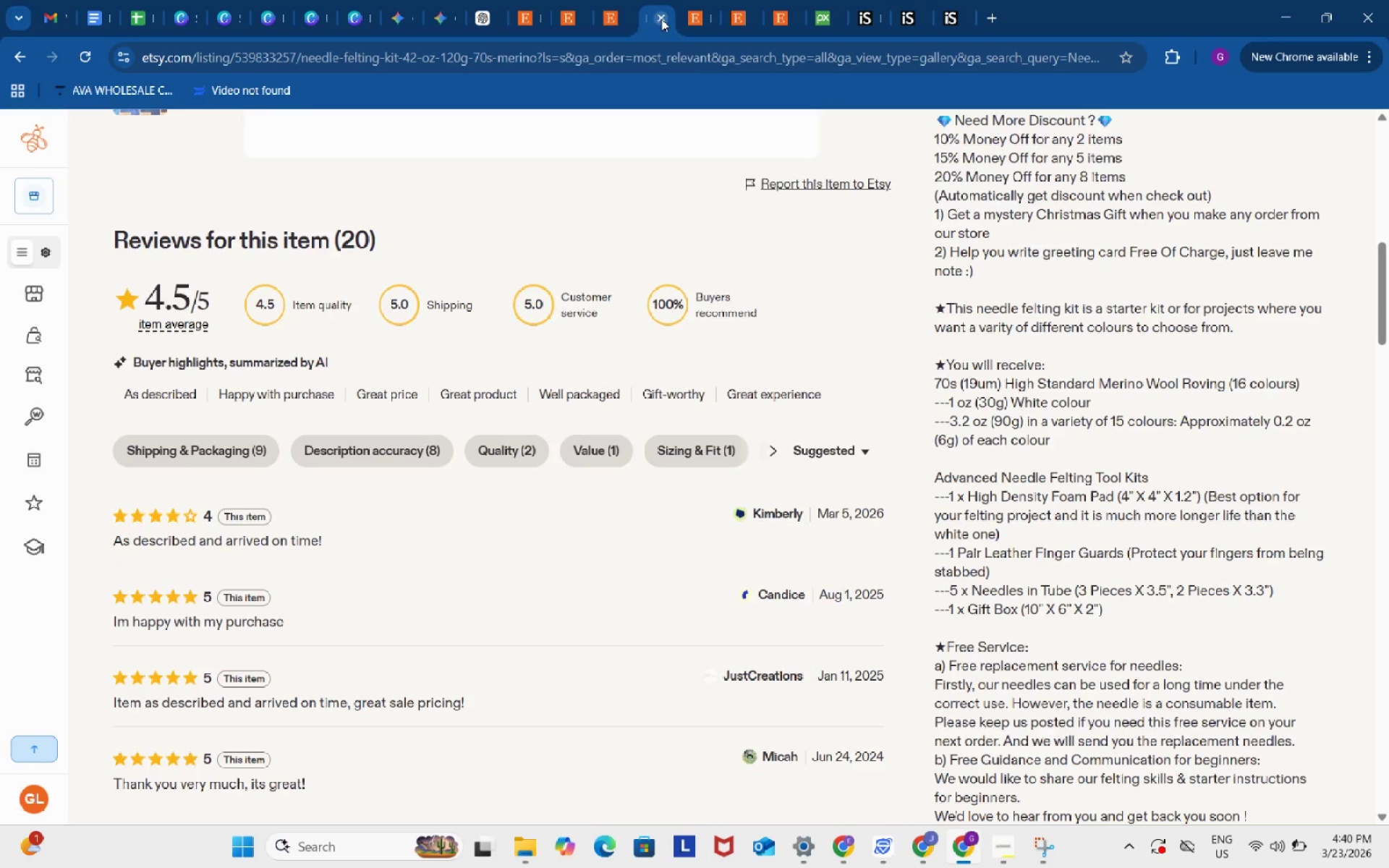 
triple_click([661, 19])
 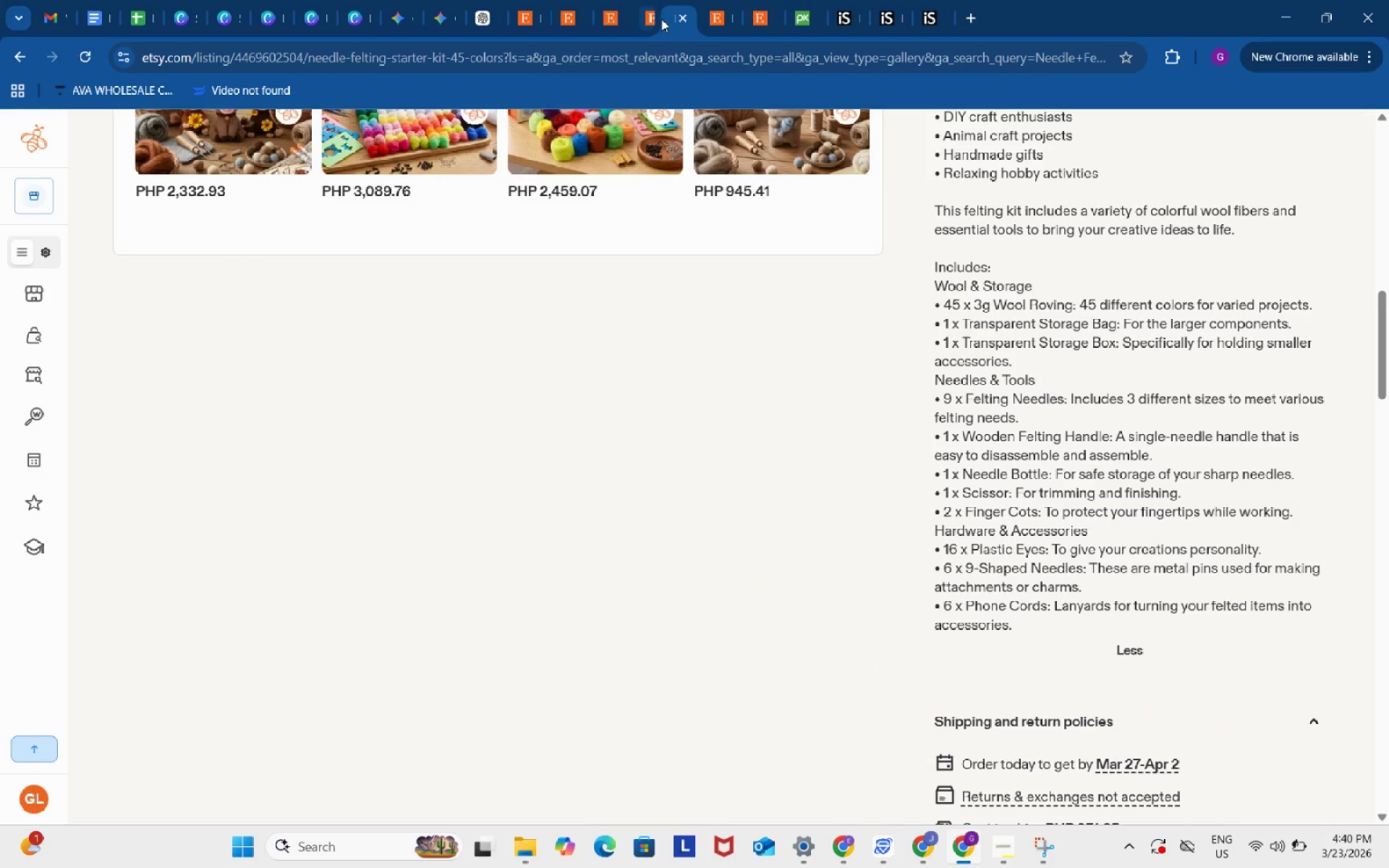 
triple_click([661, 19])
 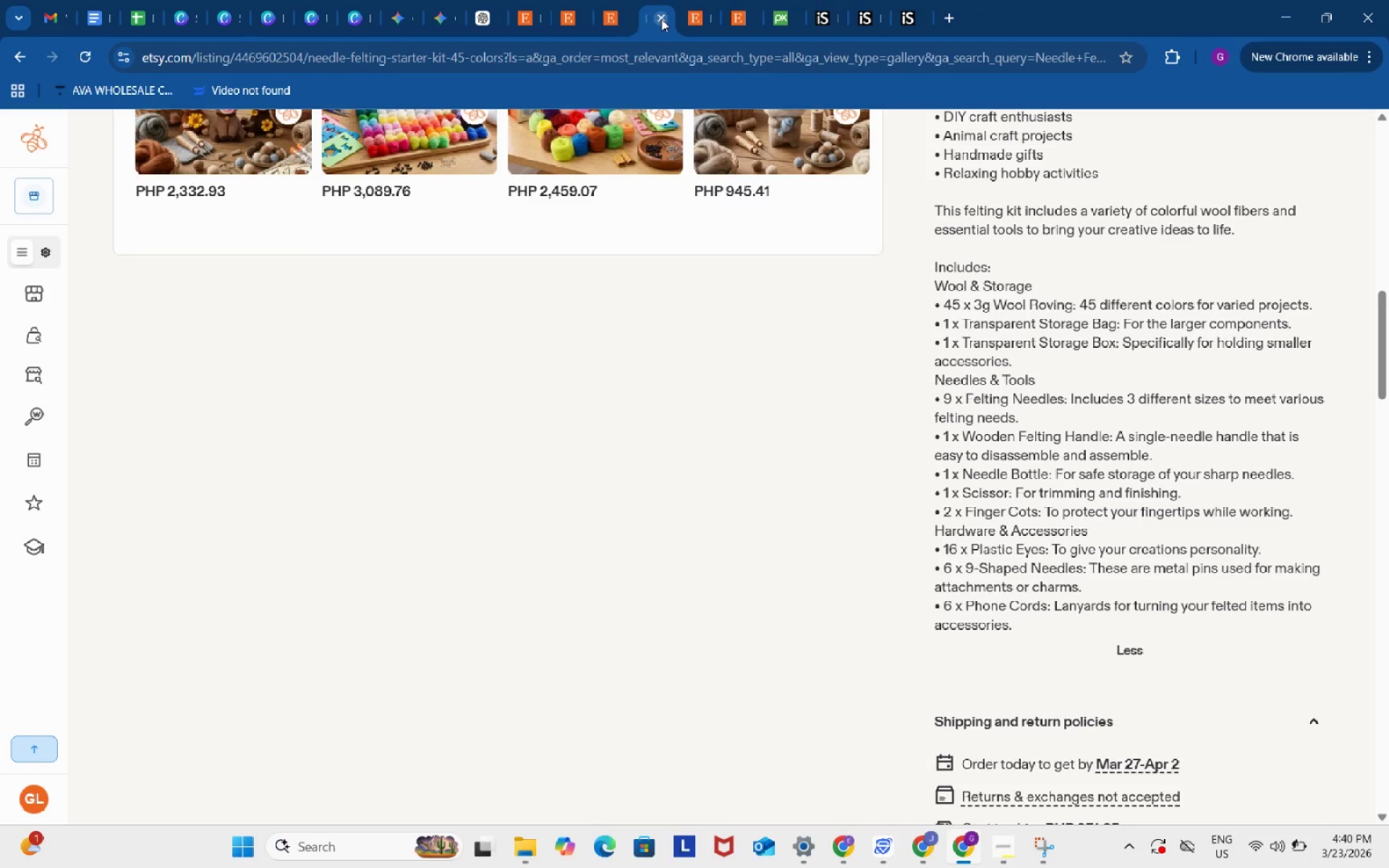 
triple_click([661, 19])
 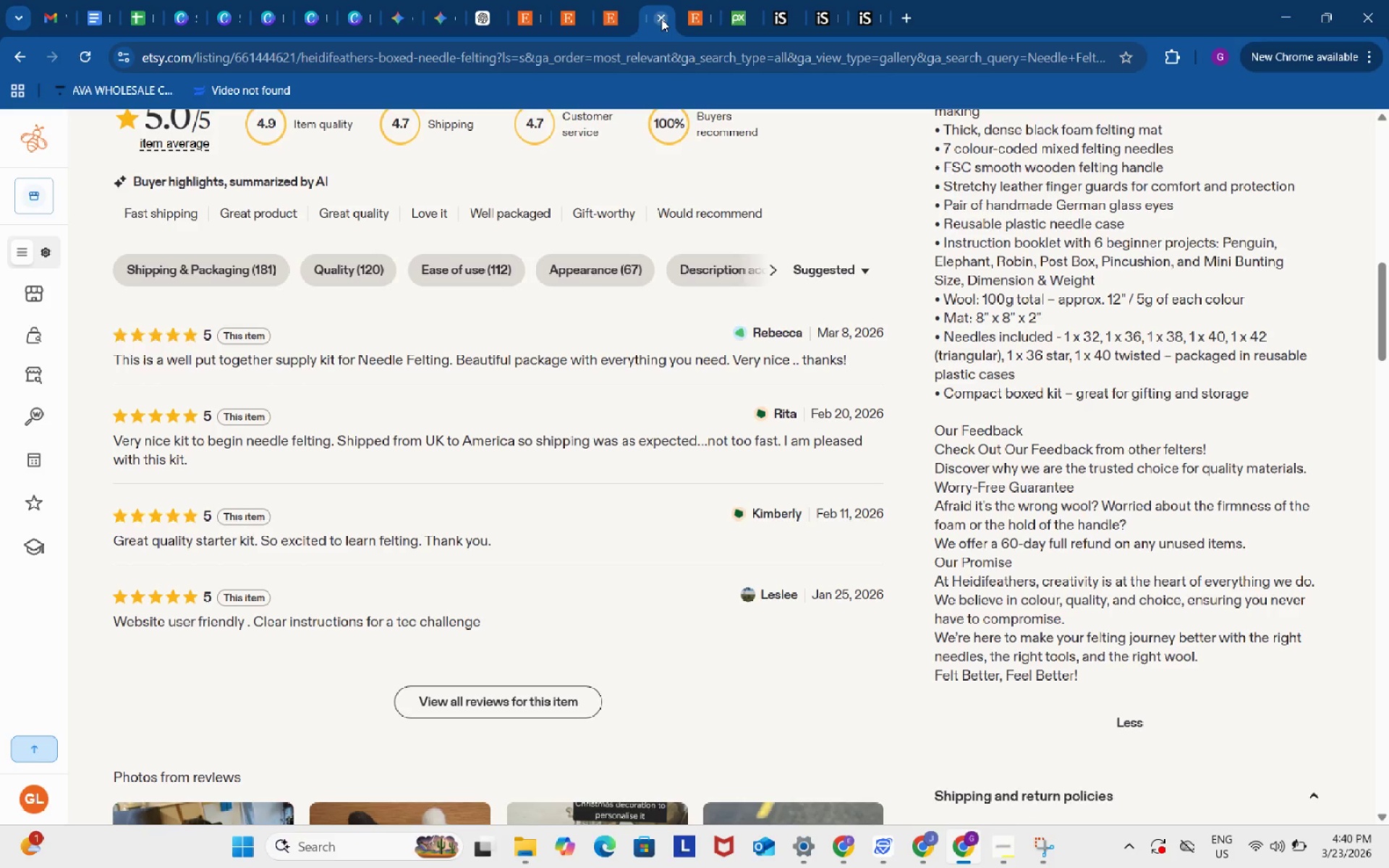 
left_click([661, 19])
 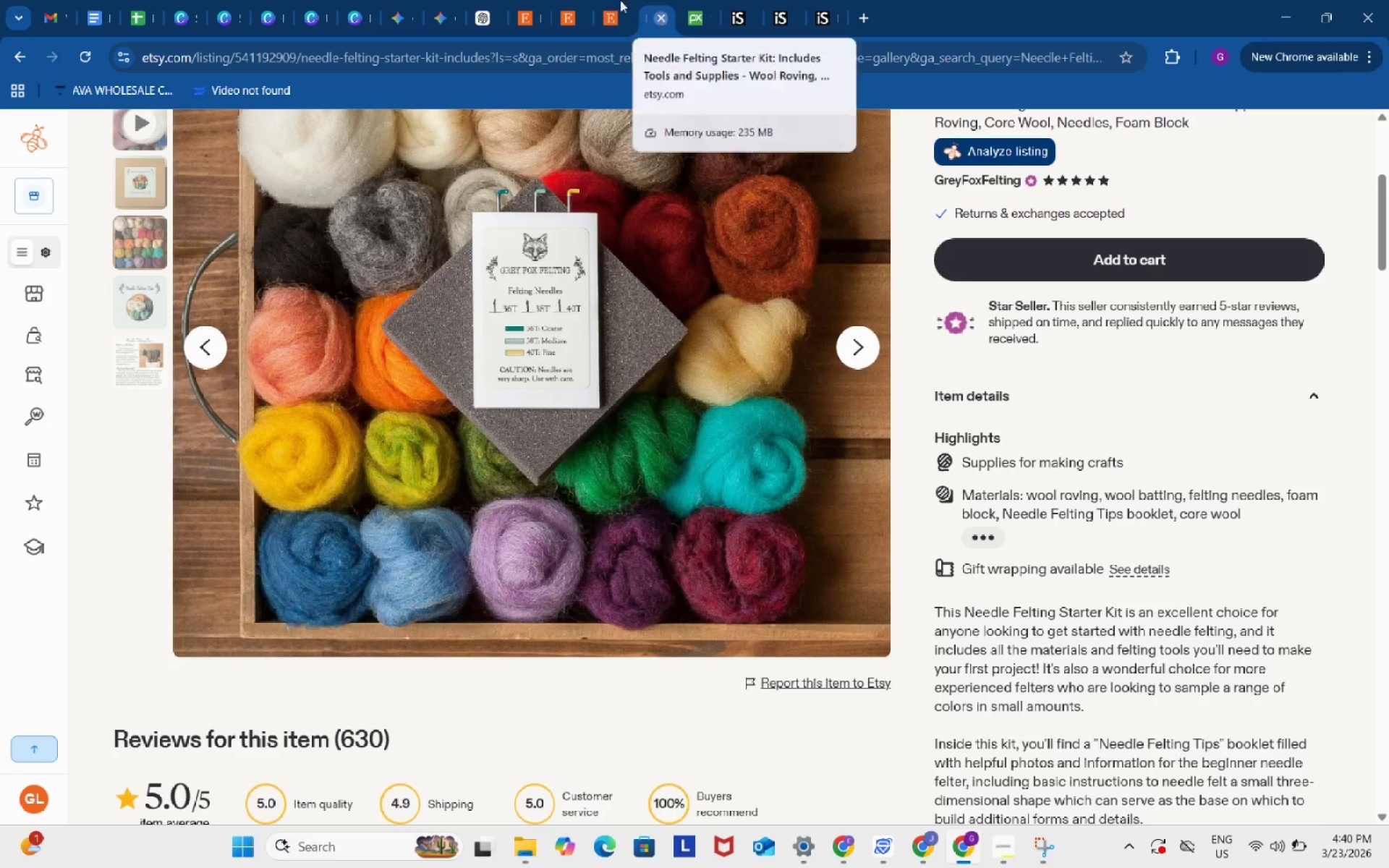 
double_click([611, 0])
 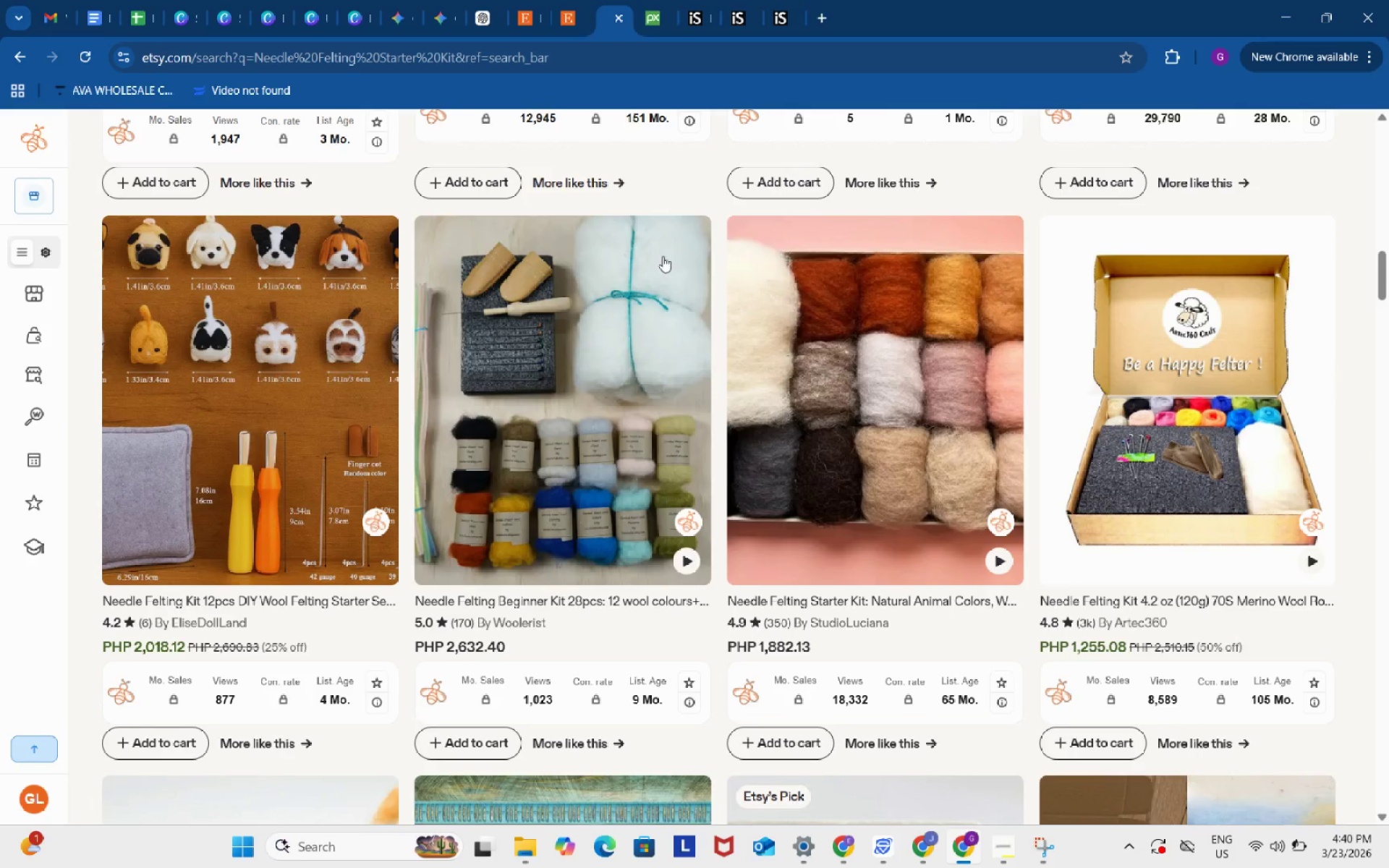 
scroll: coordinate [621, 325], scroll_direction: up, amount: 33.0
 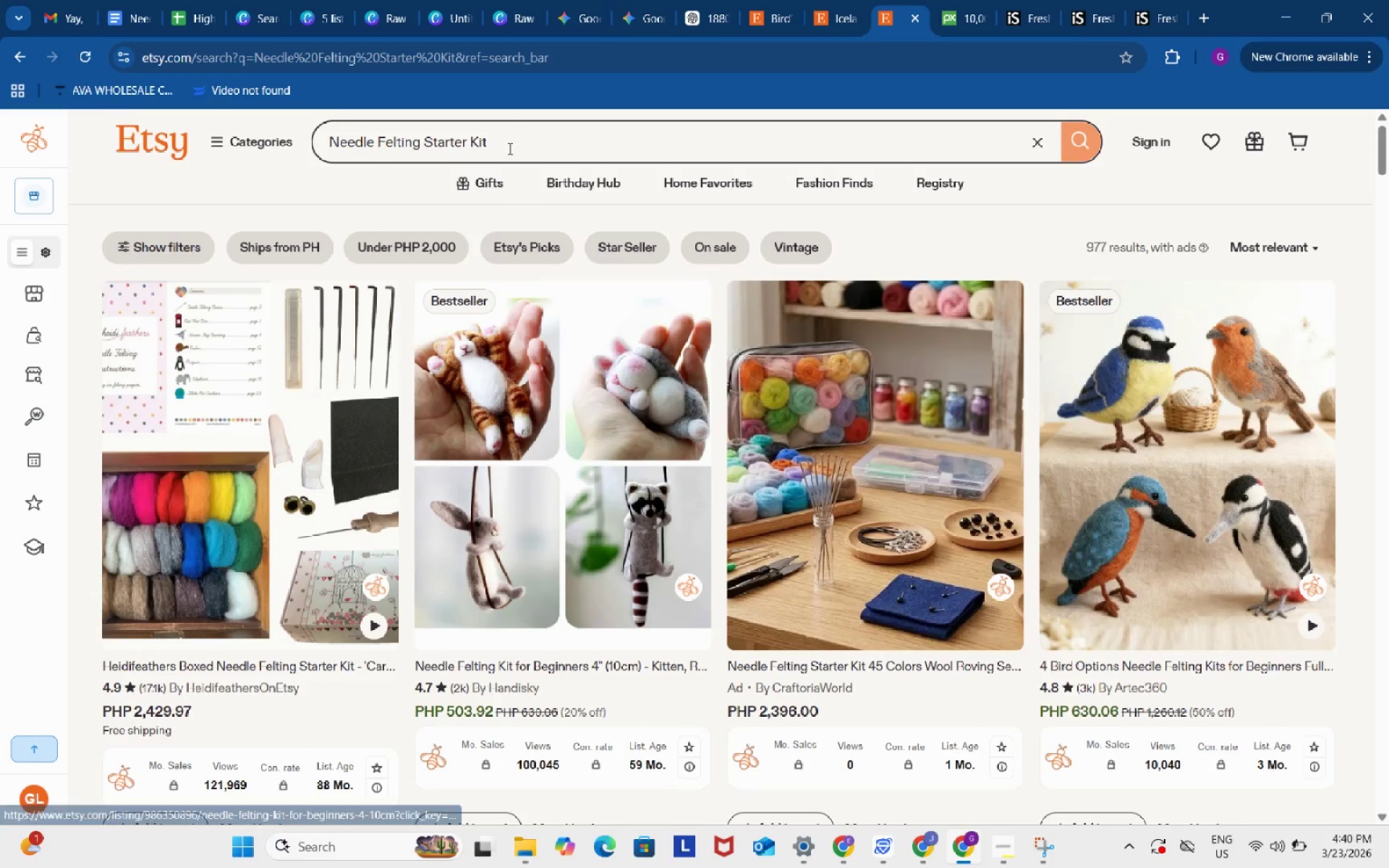 
left_click([509, 148])
 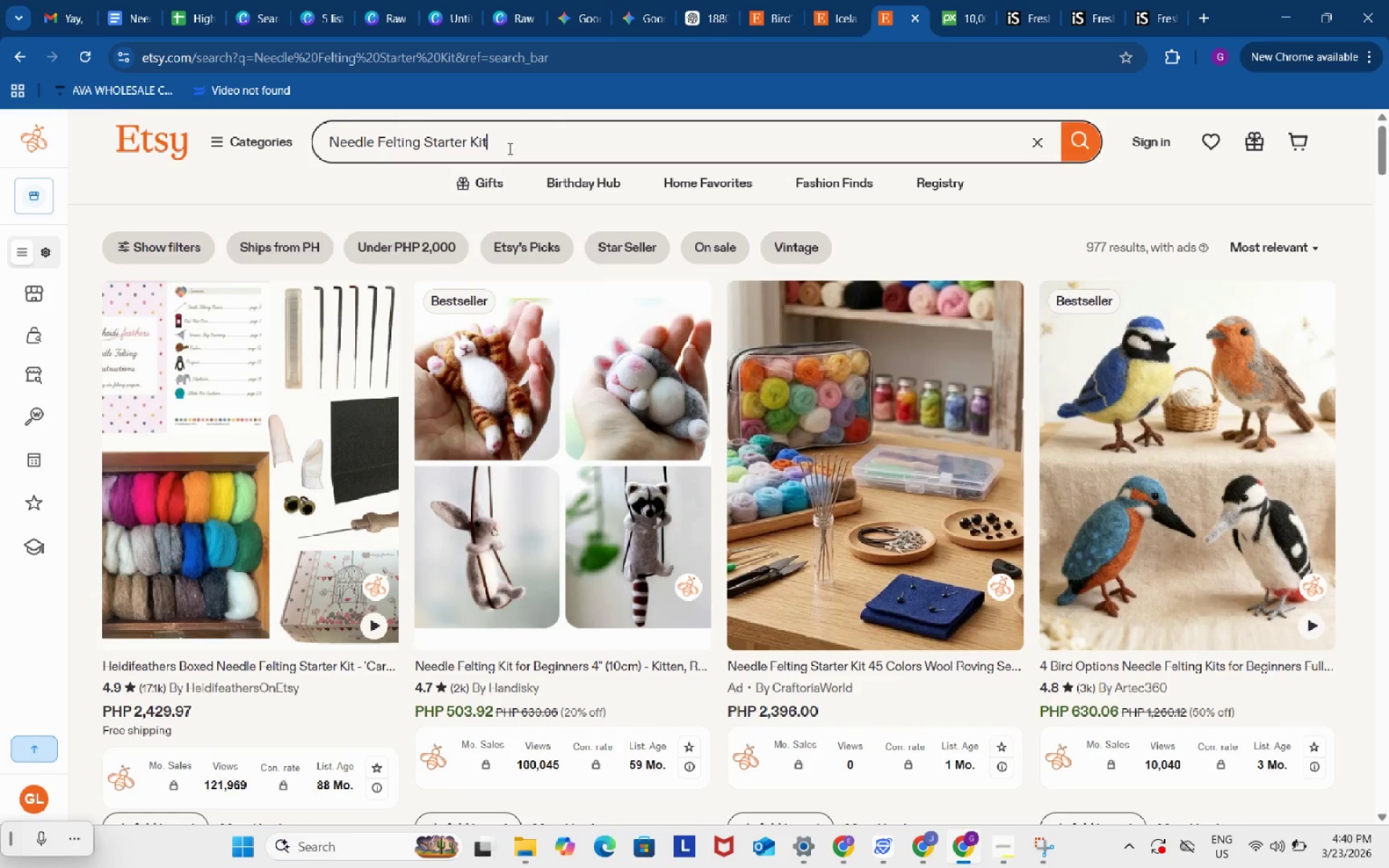 
key(Control+ControlLeft)
 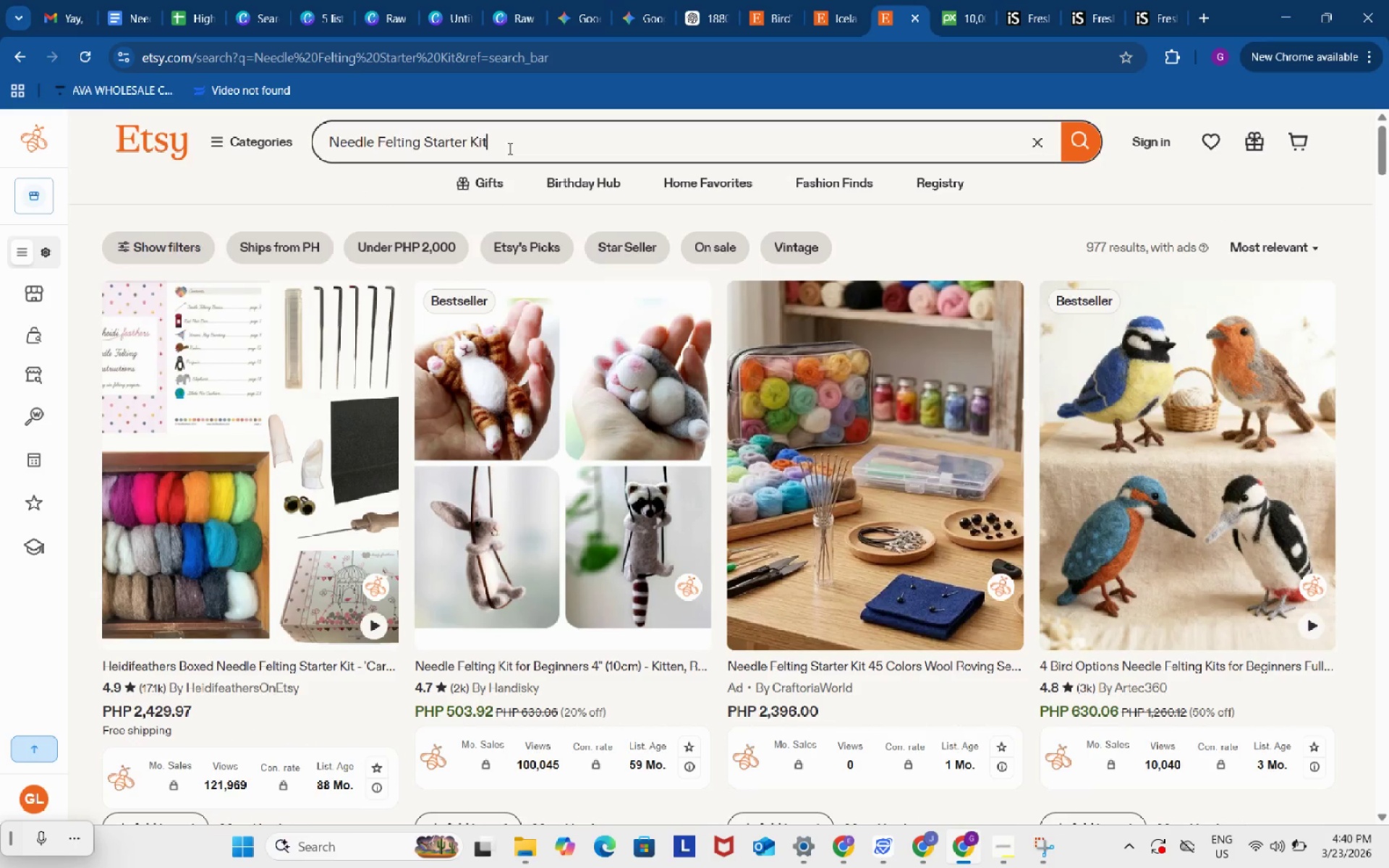 
key(Control+A)
 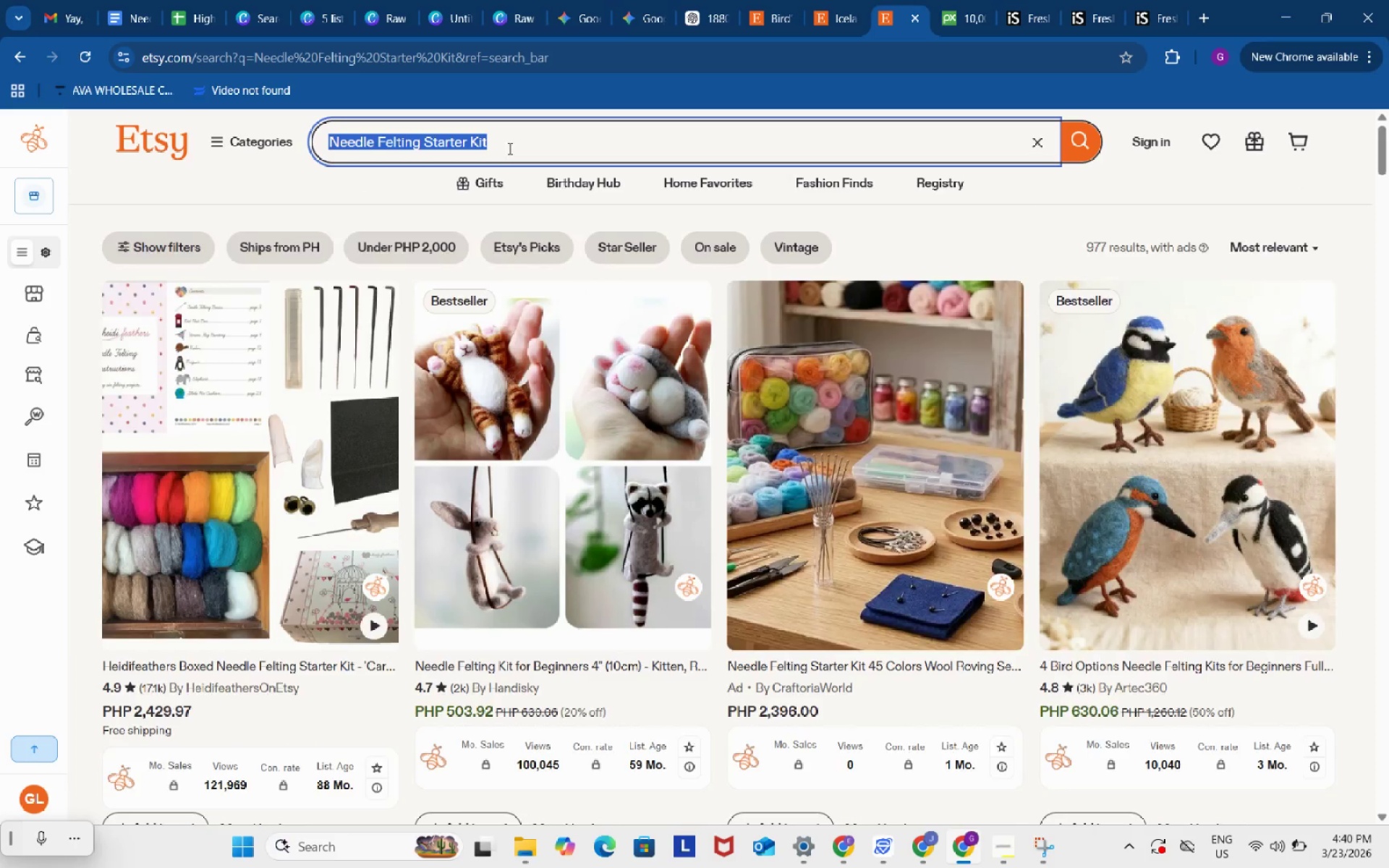 
key(Control+ControlLeft)
 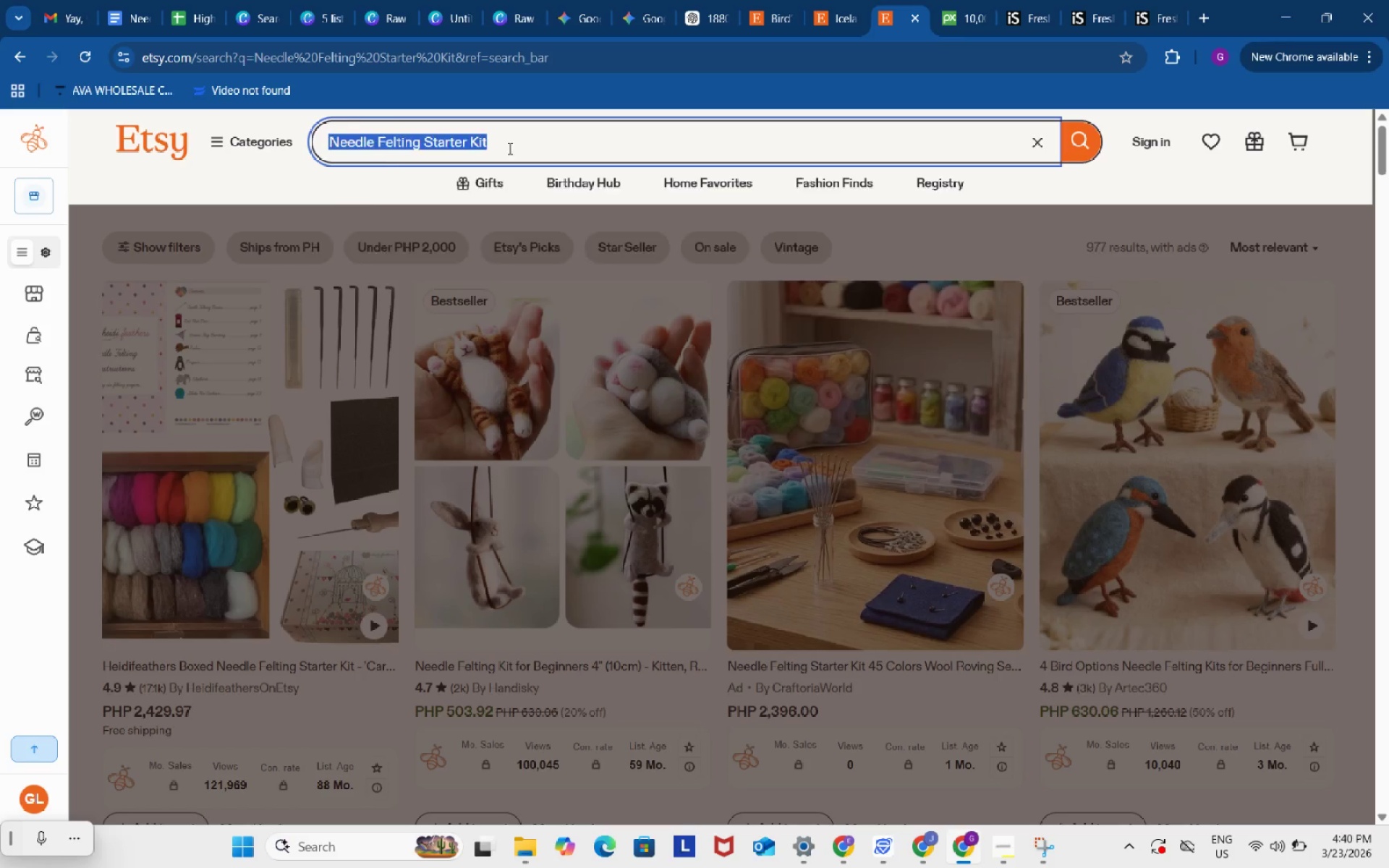 
key(Control+V)
 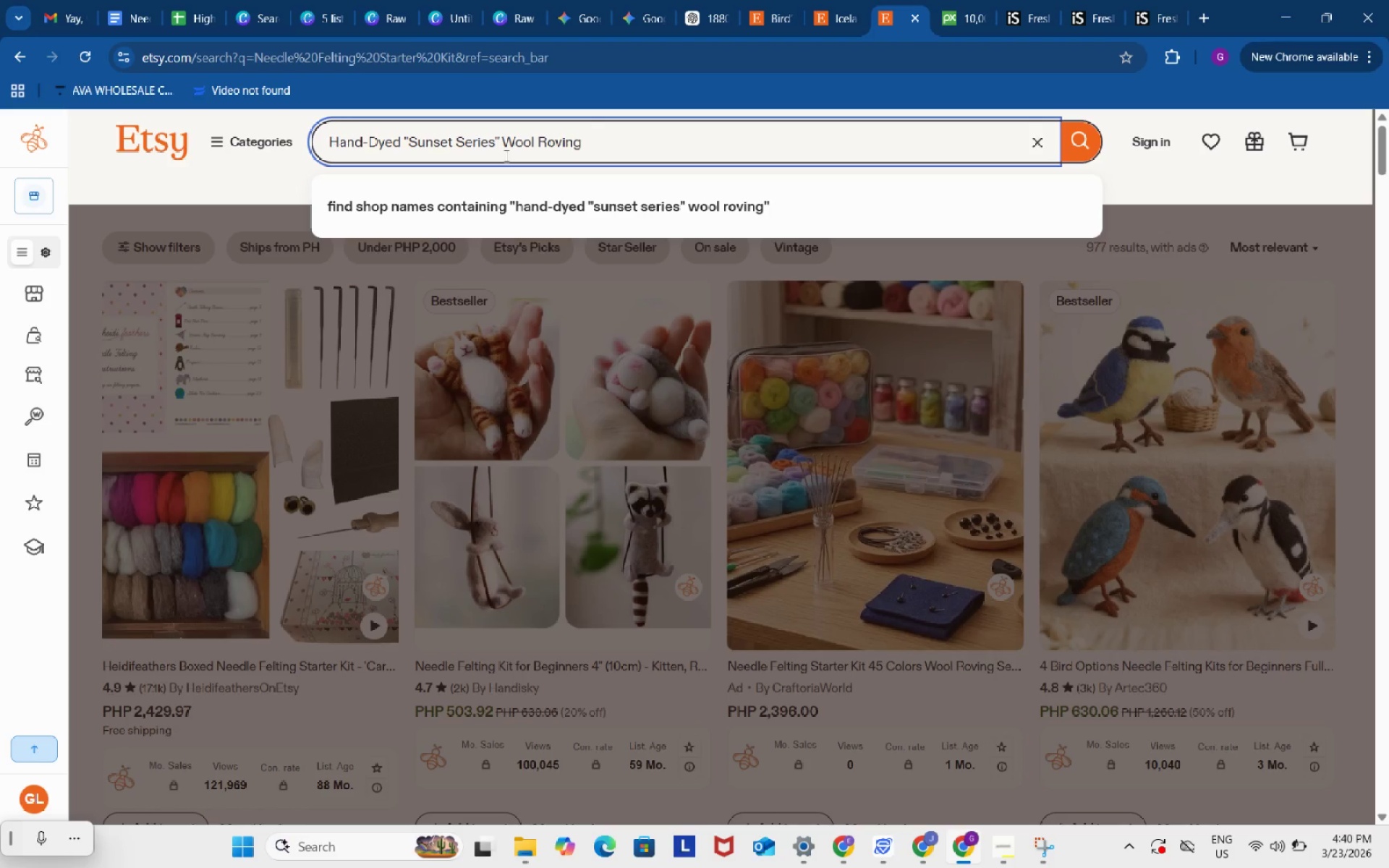 
key(Enter)
 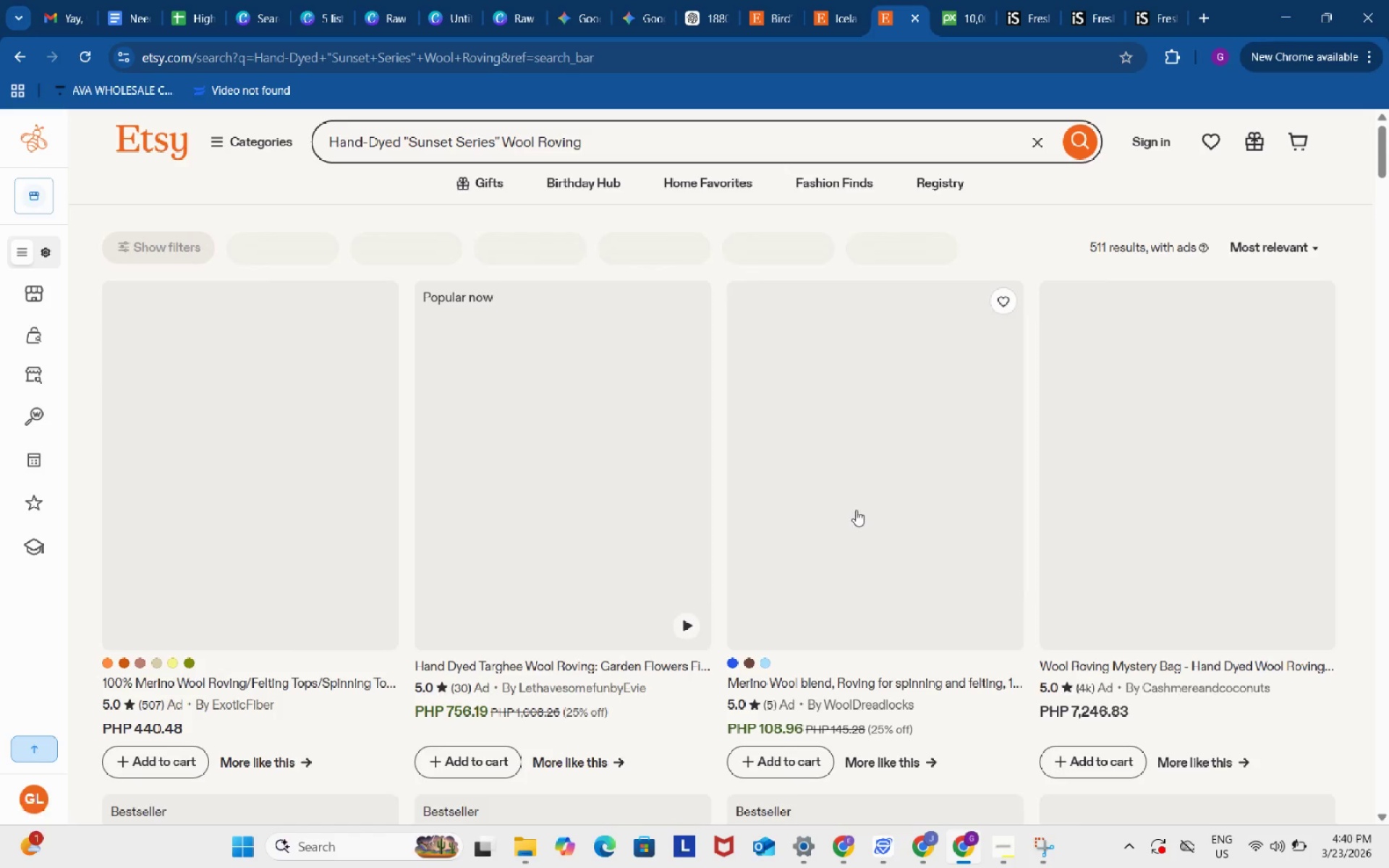 
scroll: coordinate [856, 508], scroll_direction: down, amount: 1.0
 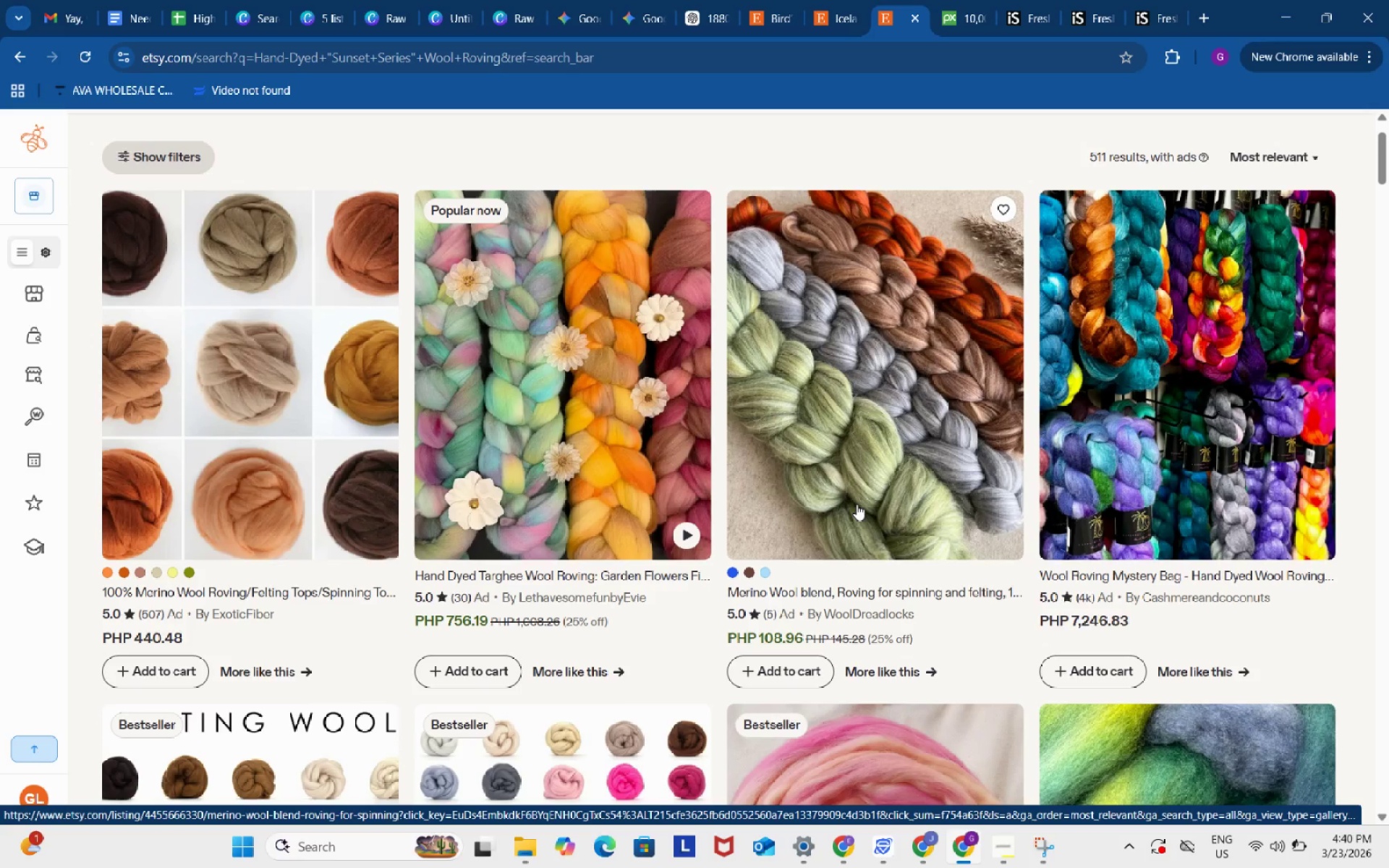 
scroll: coordinate [857, 504], scroll_direction: up, amount: 4.0
 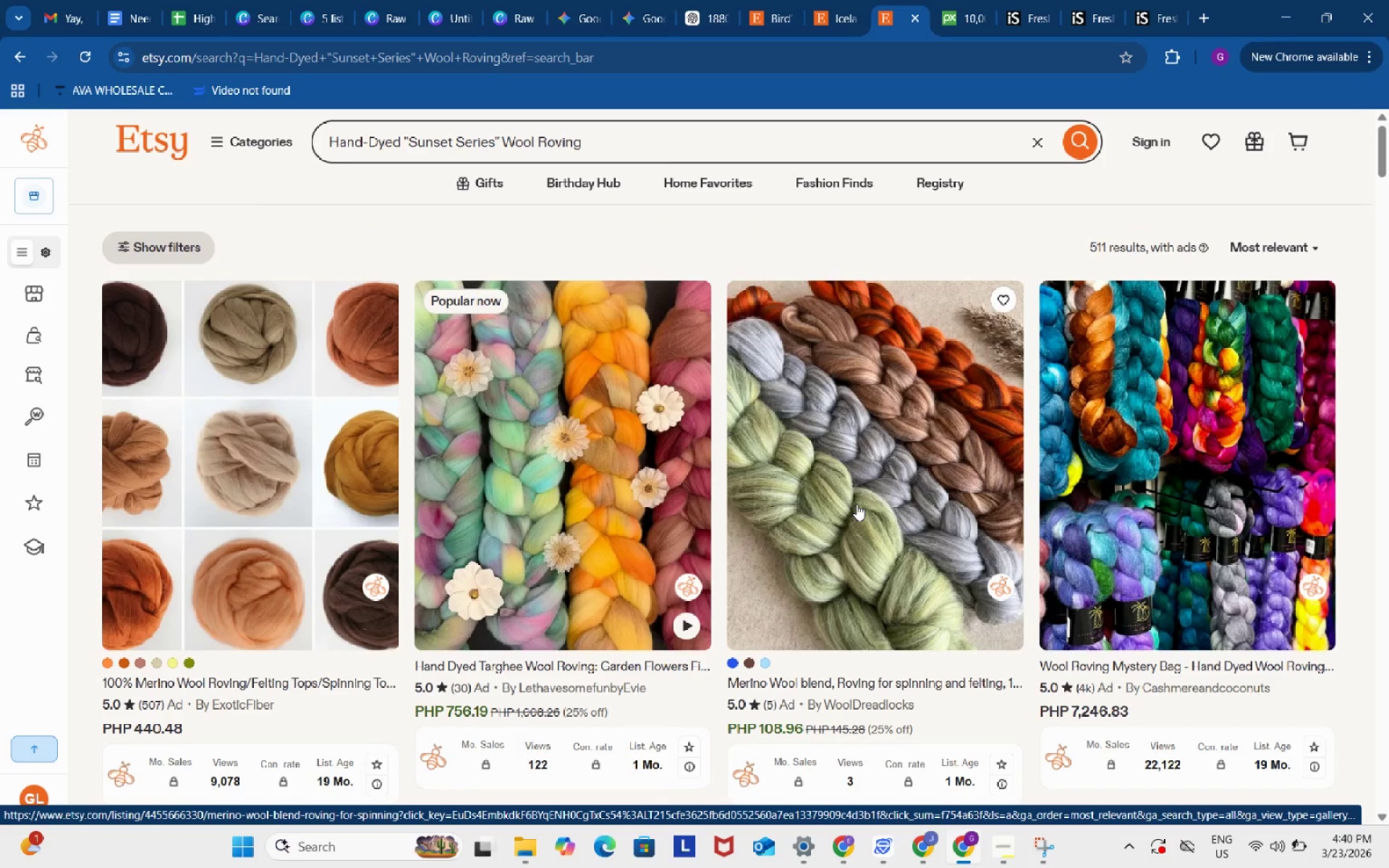 
wait(8.12)
 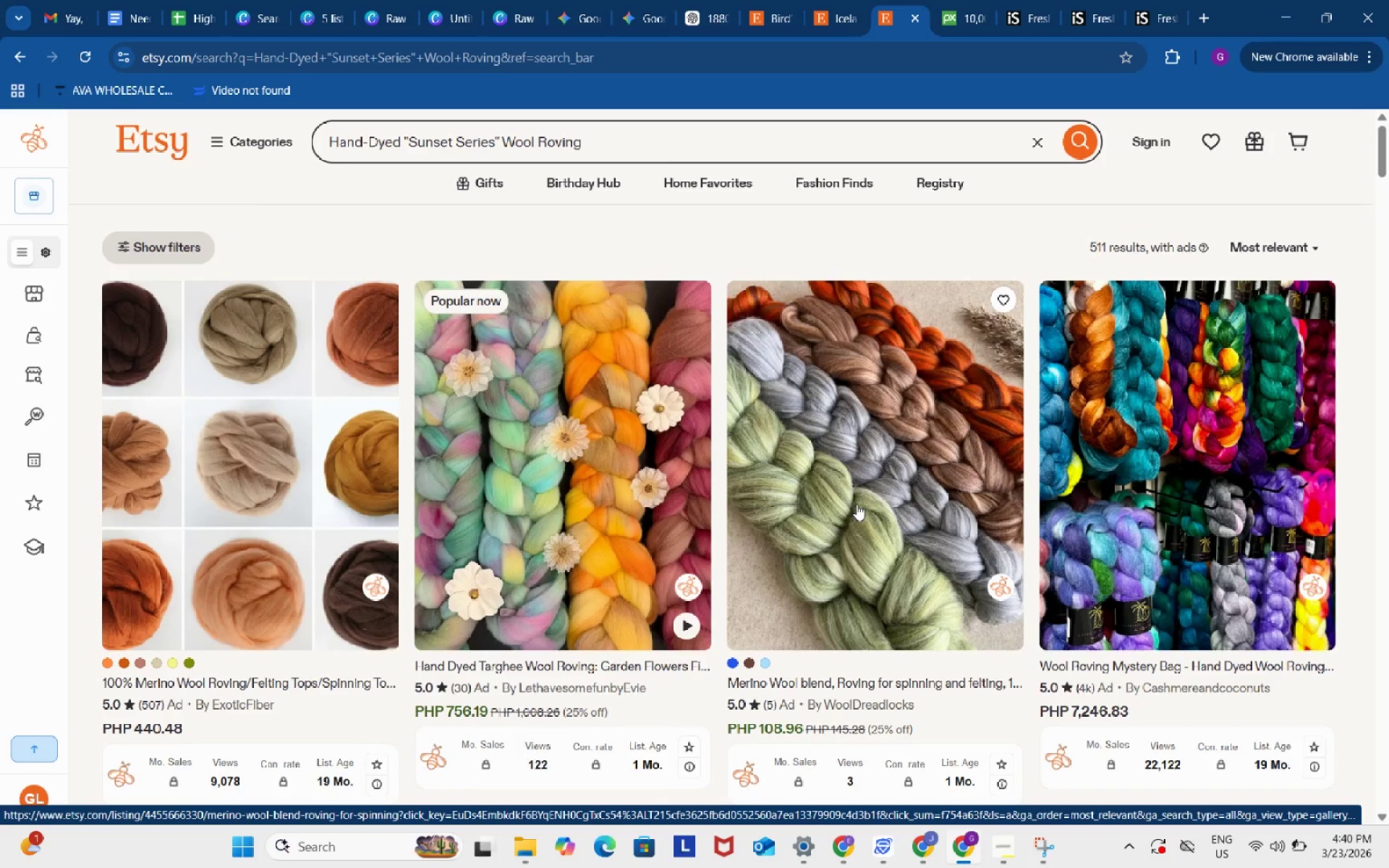 
right_click([600, 422])
 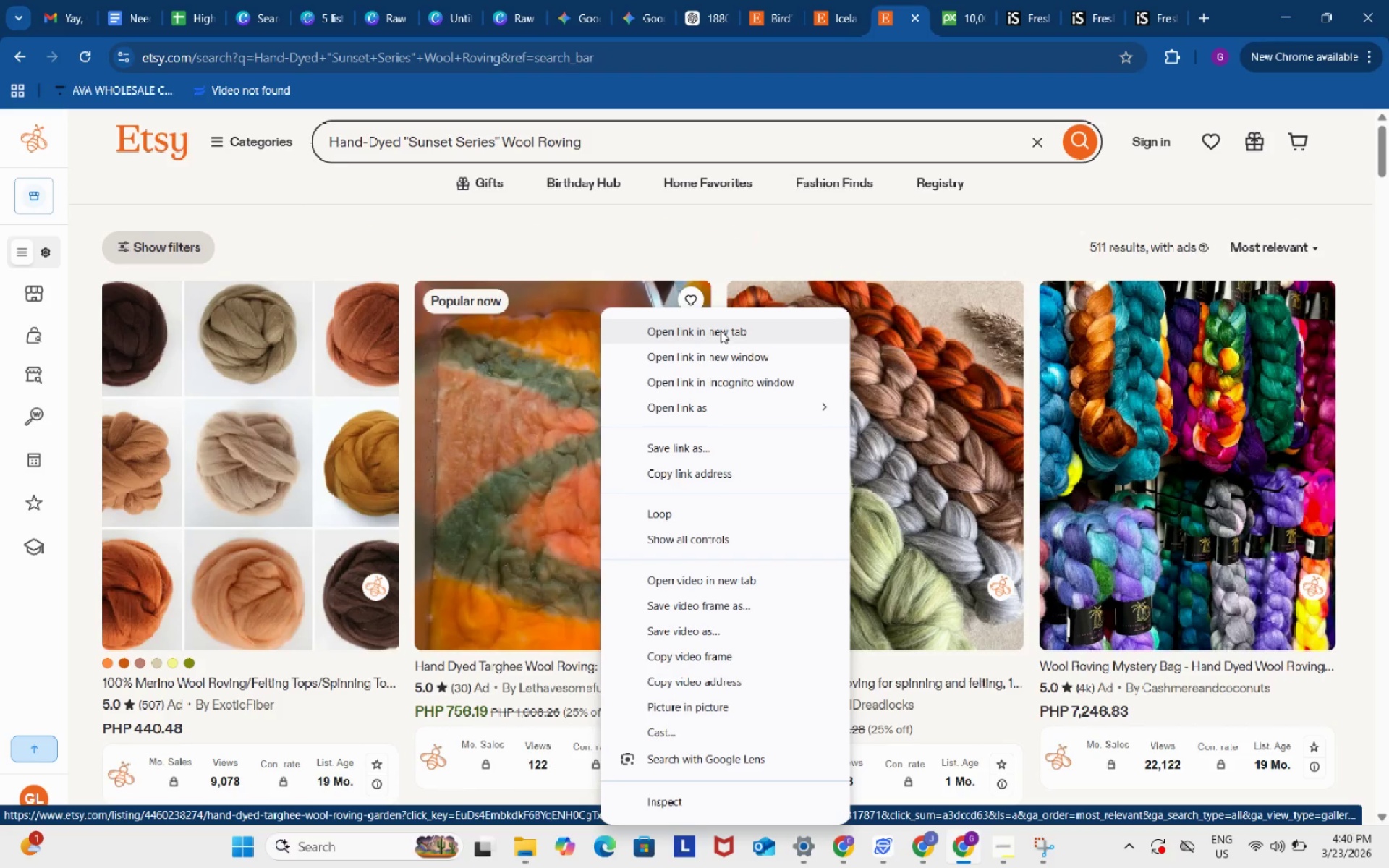 
left_click([719, 327])
 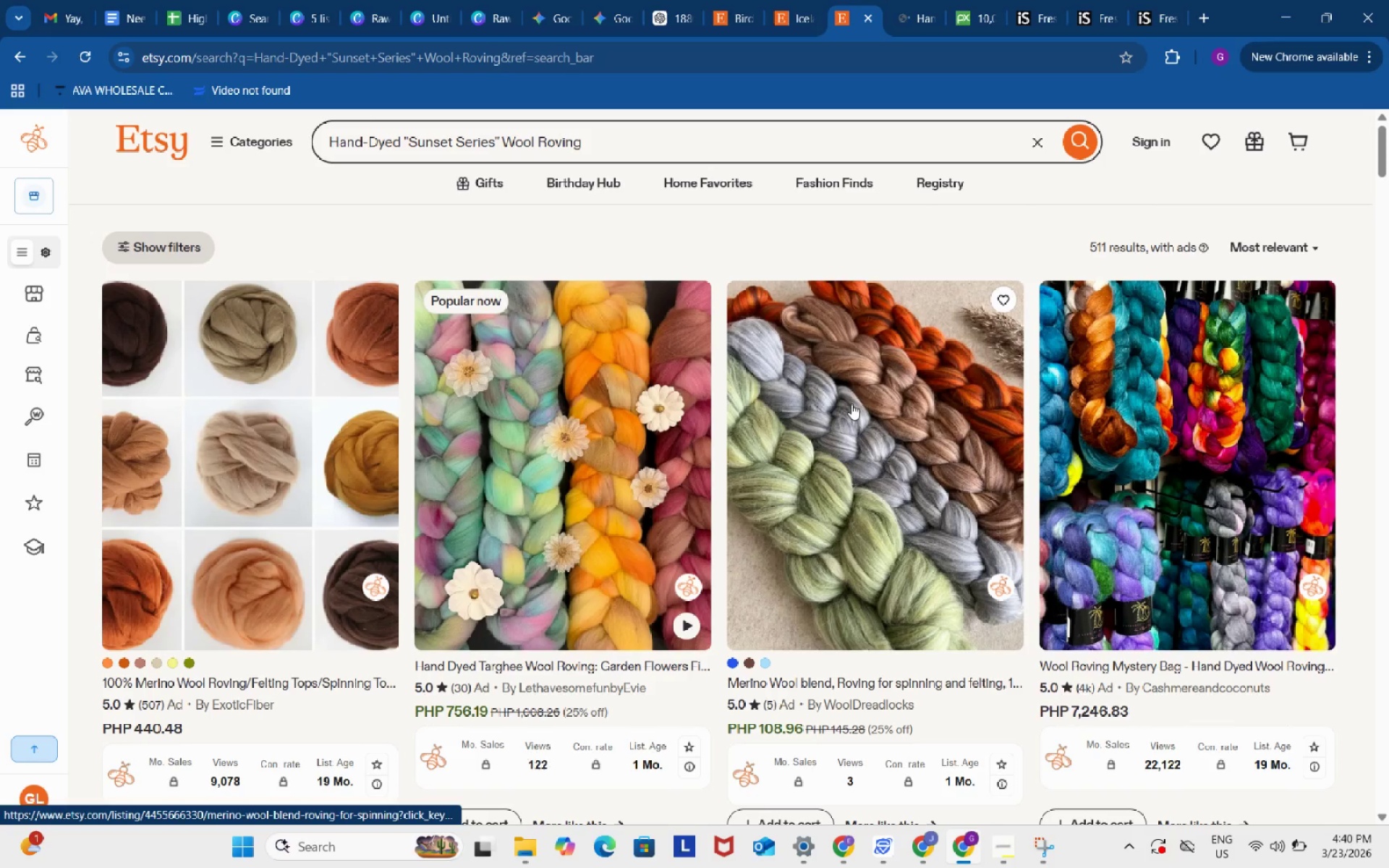 
scroll: coordinate [851, 404], scroll_direction: down, amount: 1.0
 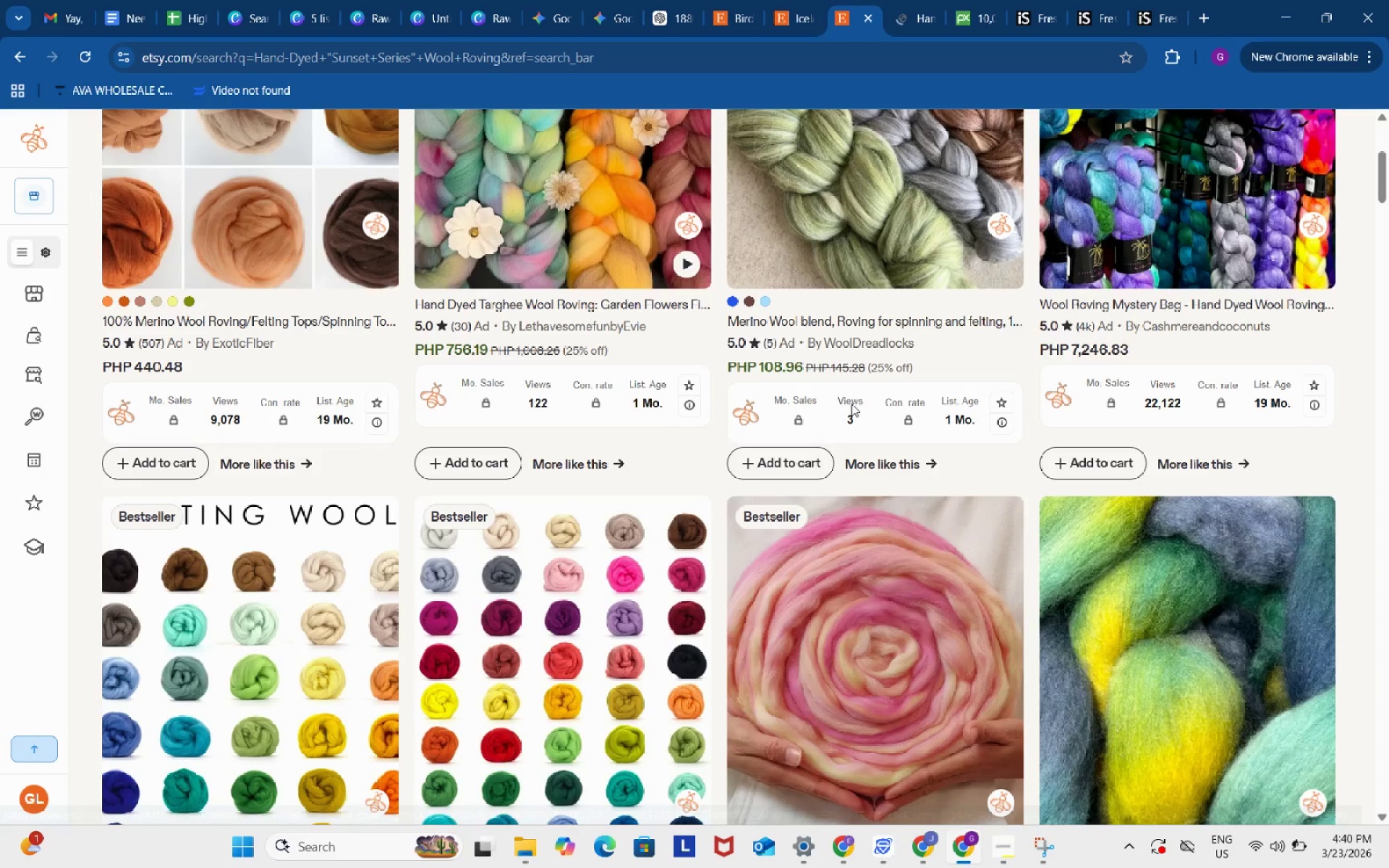 
scroll: coordinate [851, 404], scroll_direction: up, amount: 2.0
 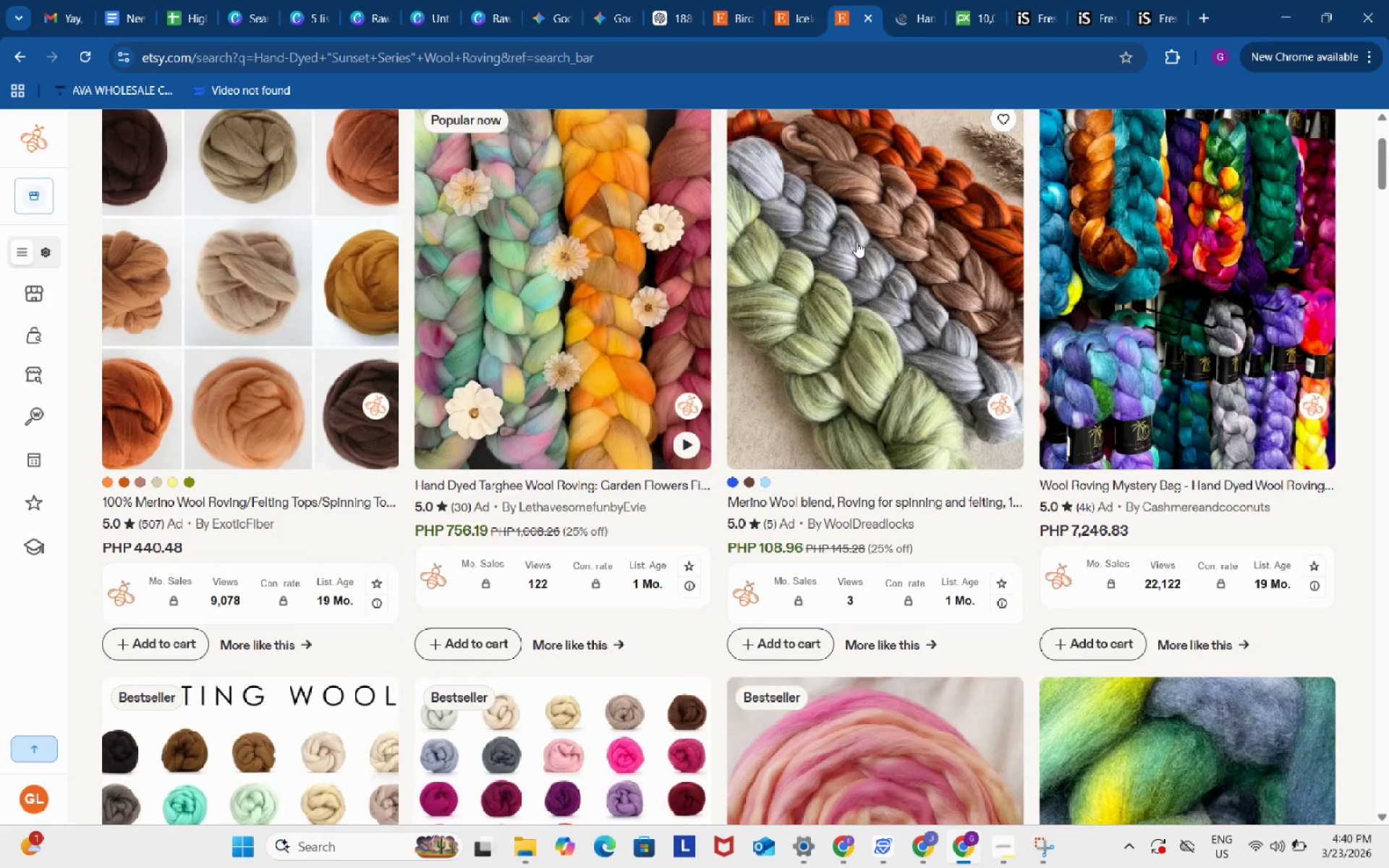 
right_click([857, 242])
 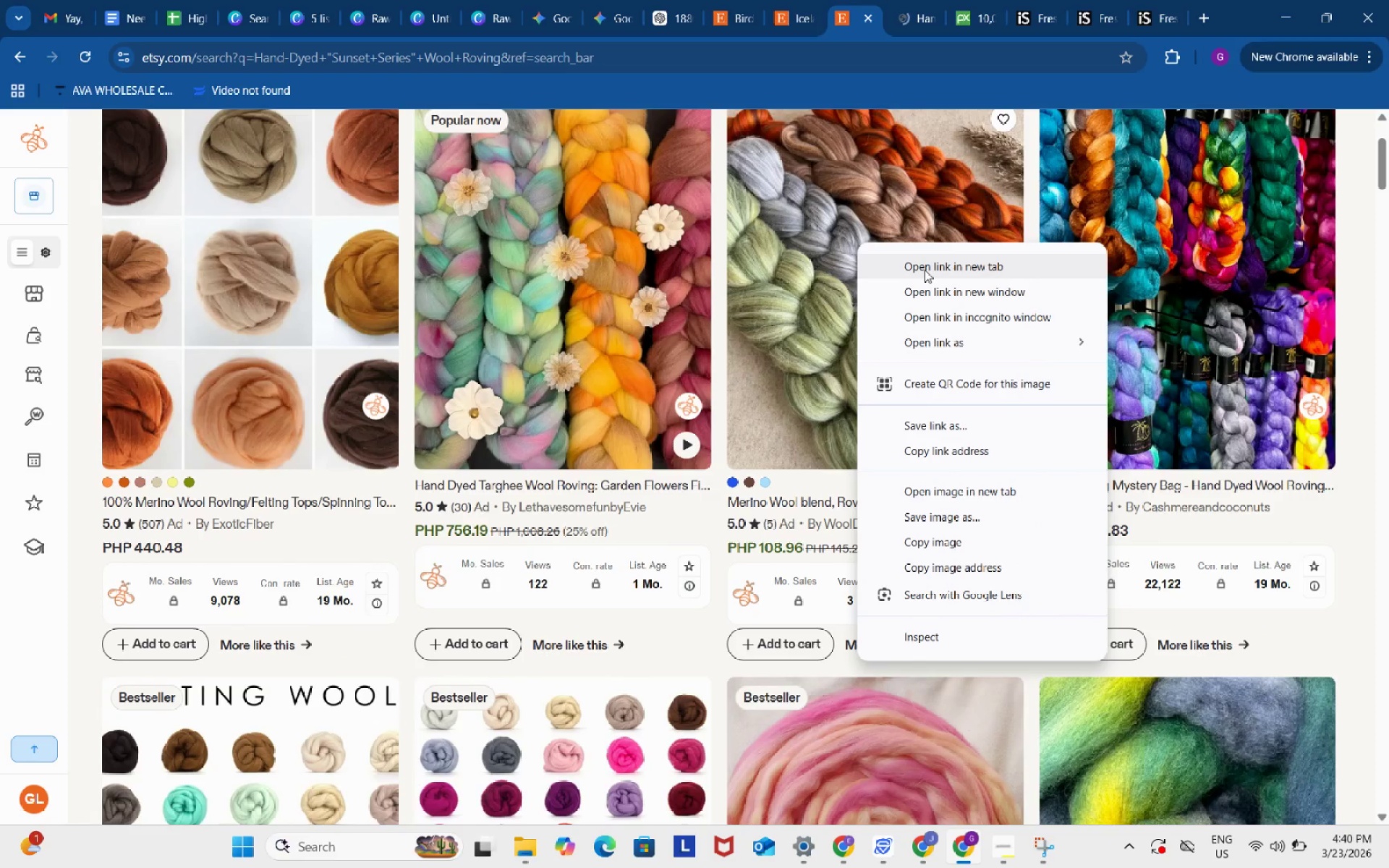 
left_click([925, 270])
 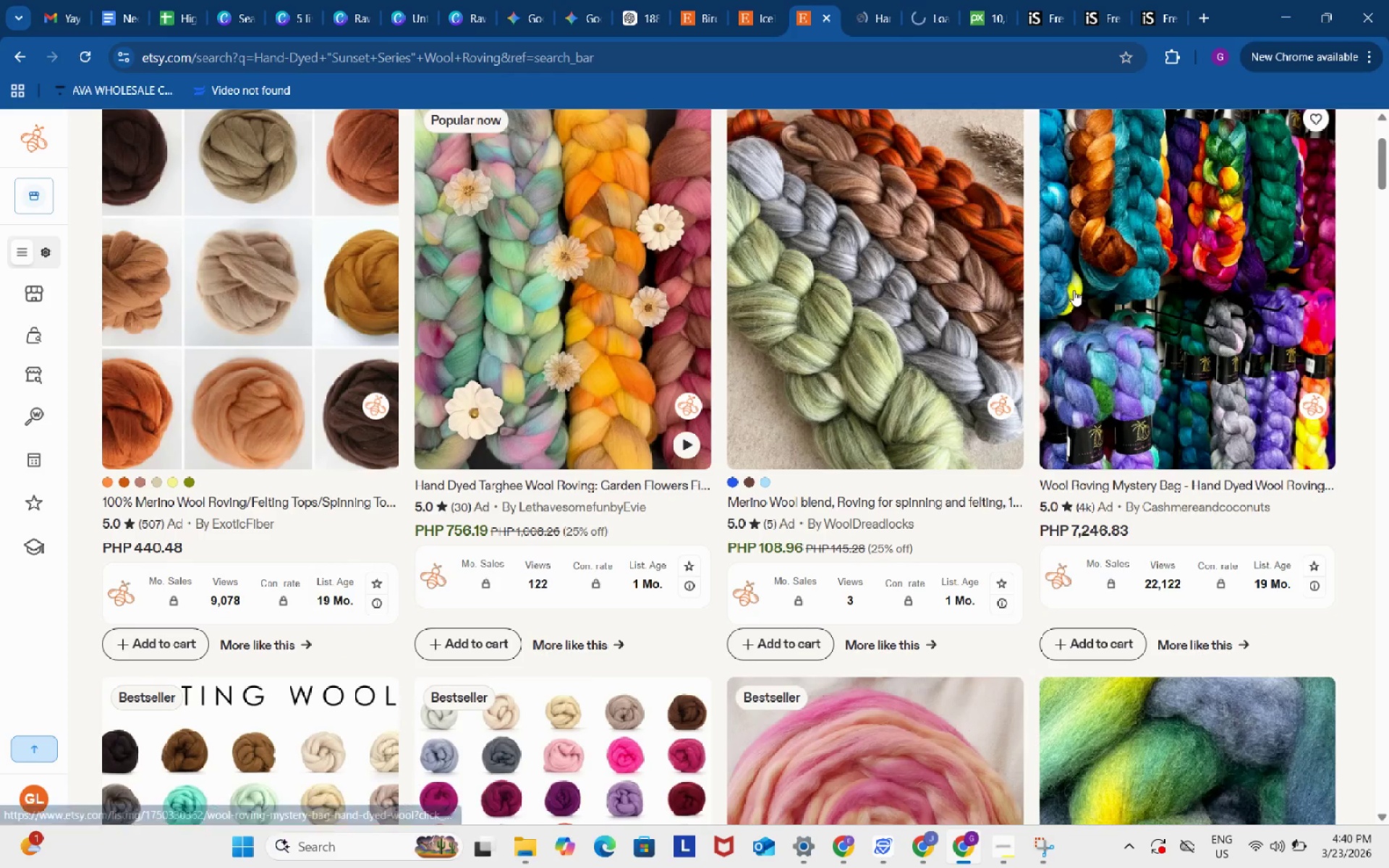 
right_click([1074, 290])
 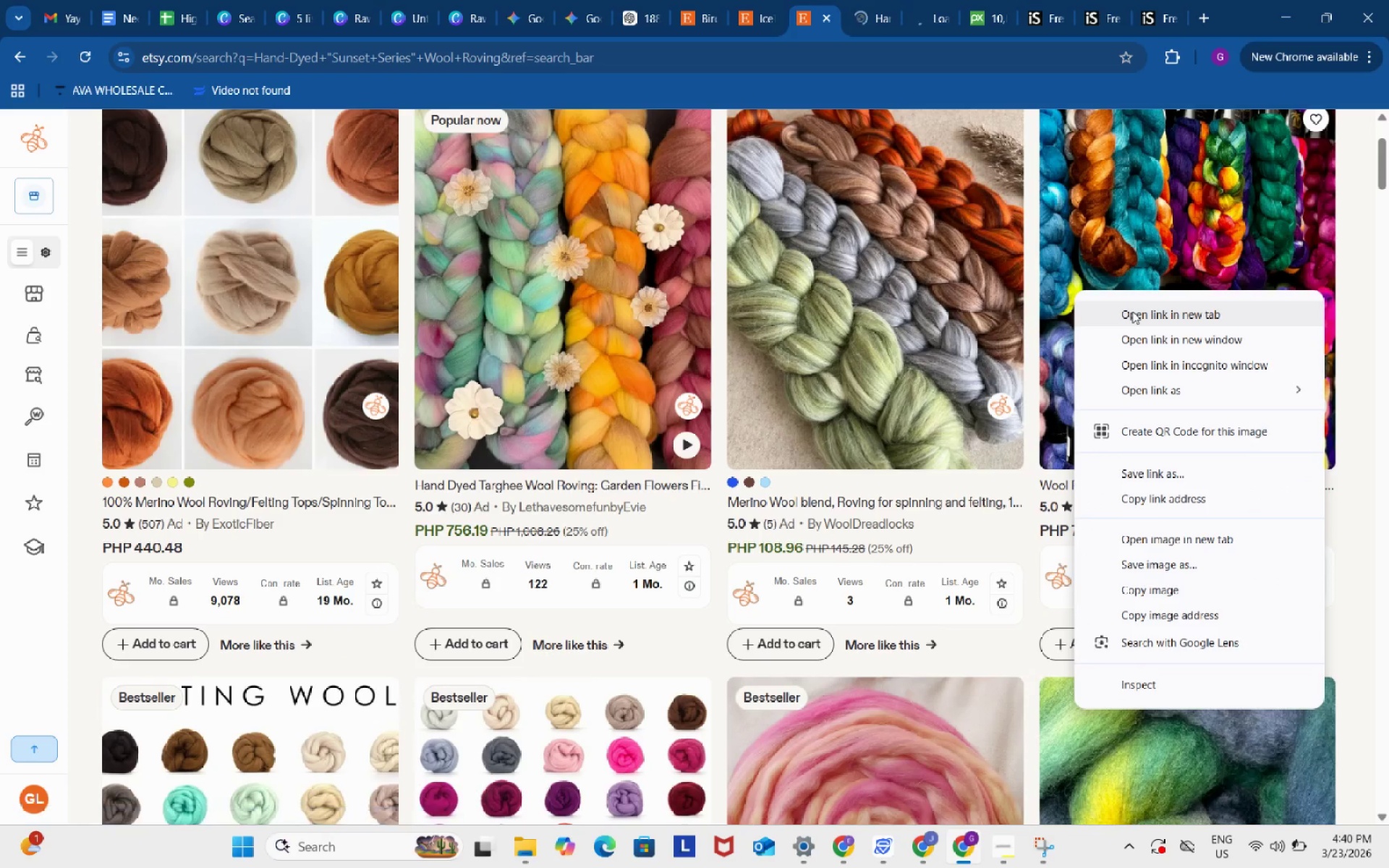 
left_click([1132, 312])
 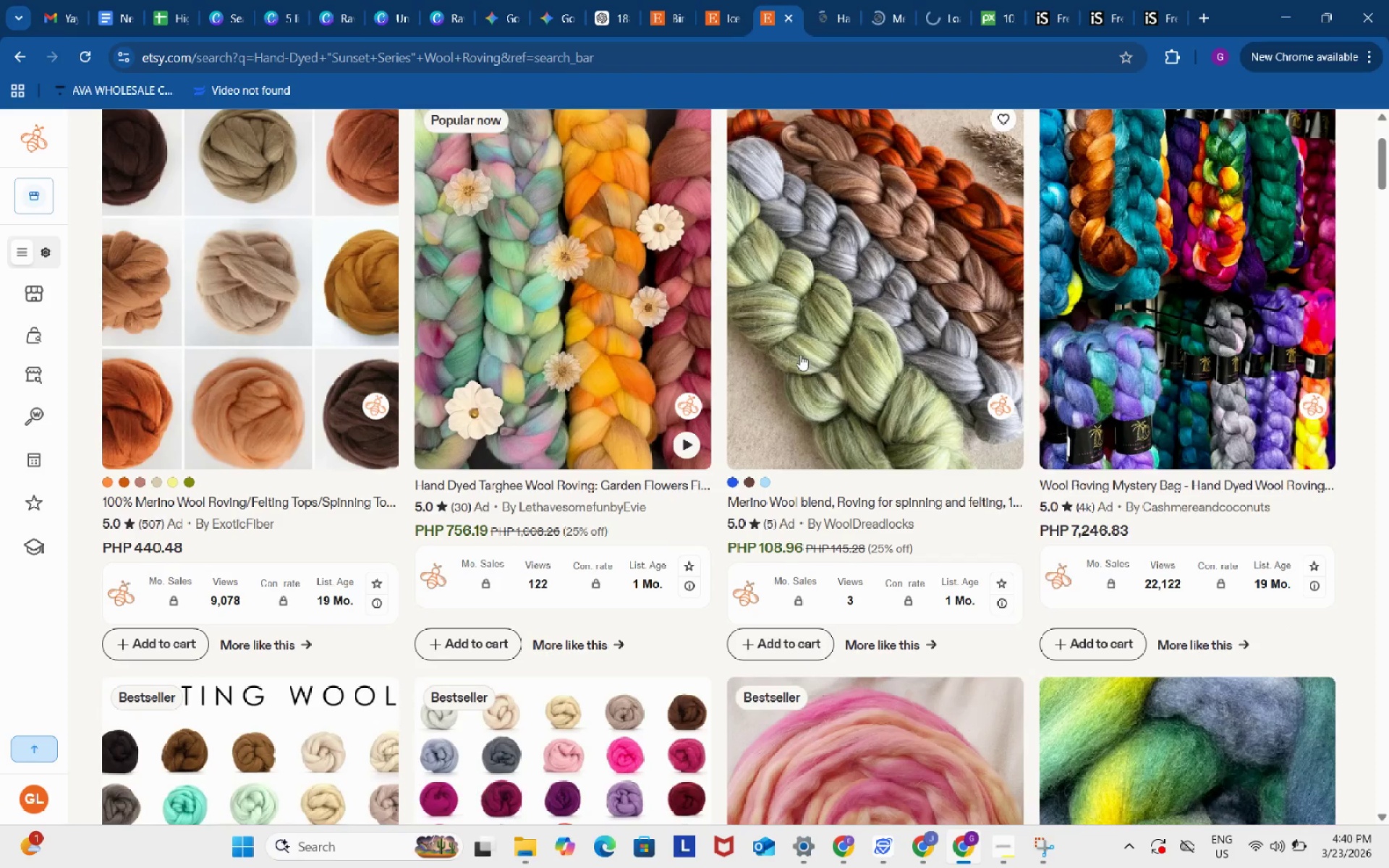 
scroll: coordinate [800, 354], scroll_direction: down, amount: 1.0
 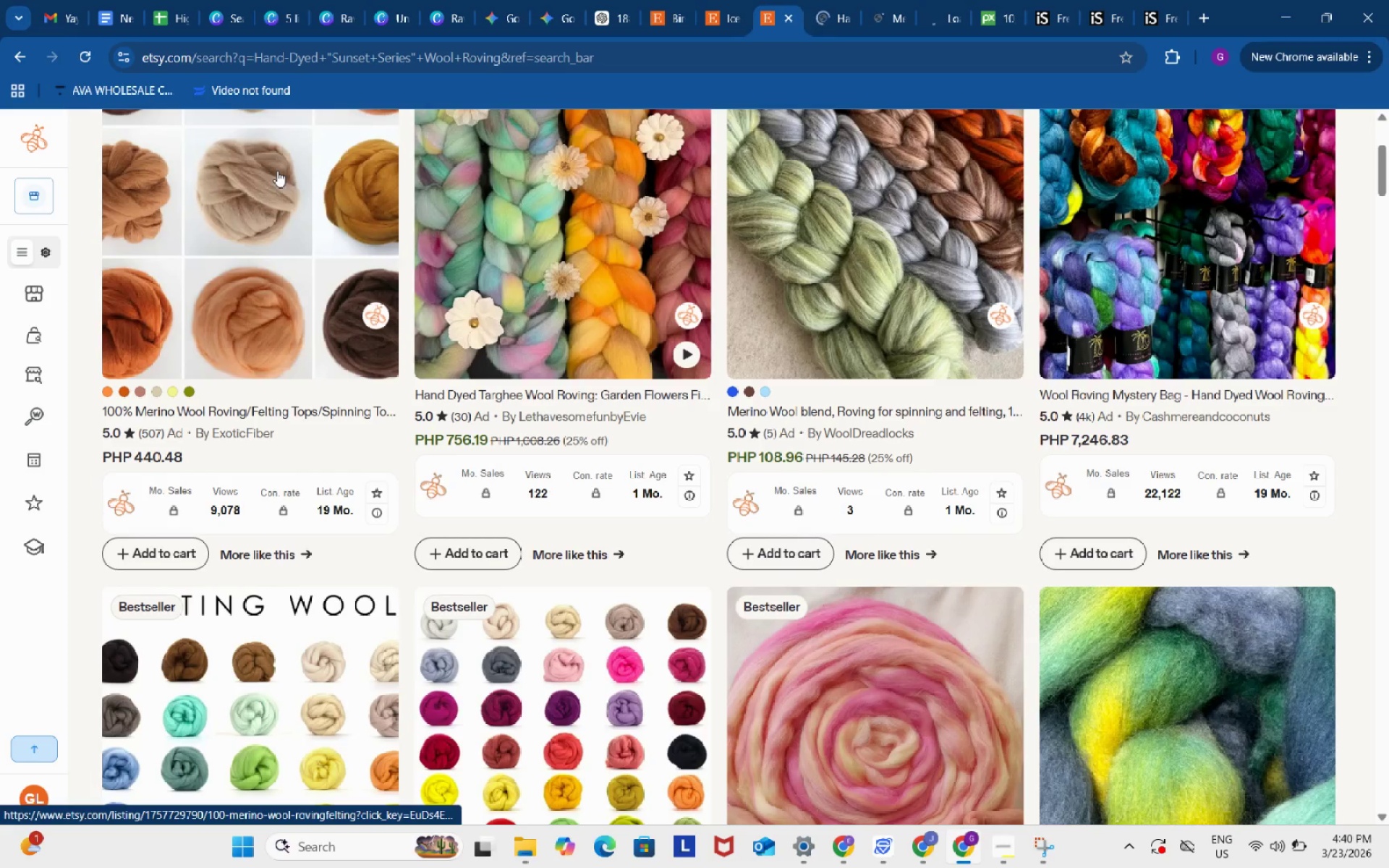 
right_click([277, 171])
 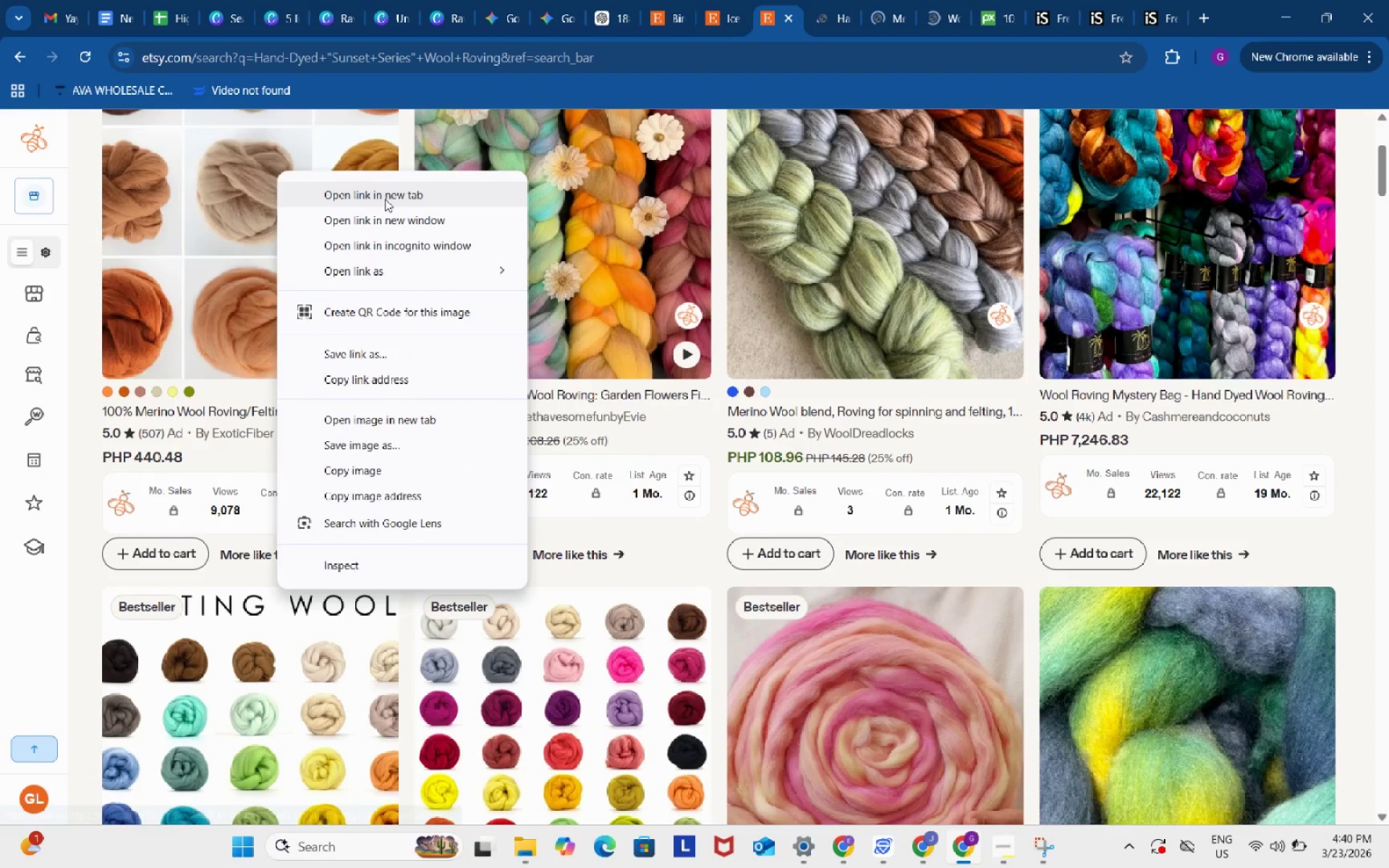 
left_click([385, 199])
 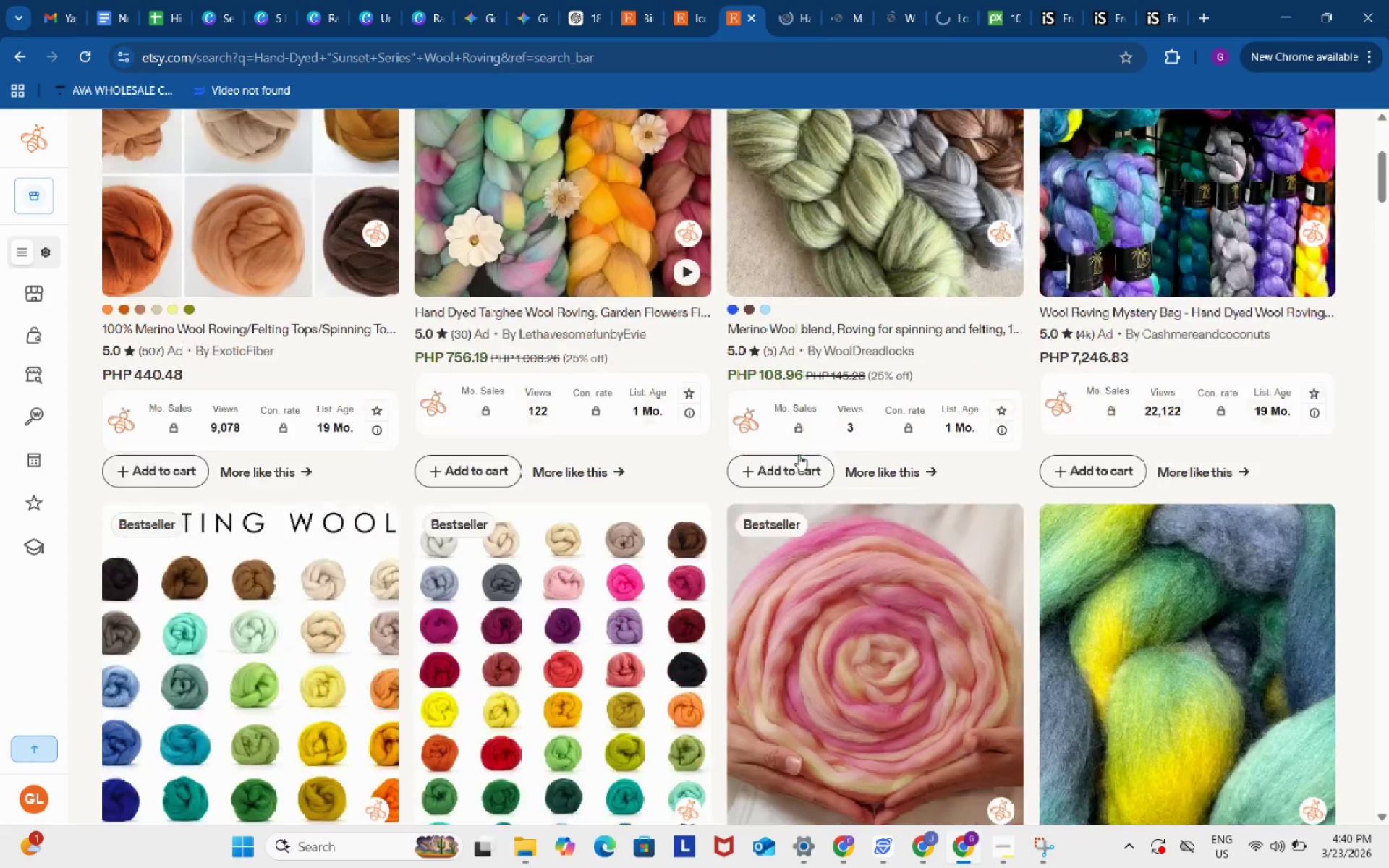 
scroll: coordinate [799, 454], scroll_direction: down, amount: 4.0
 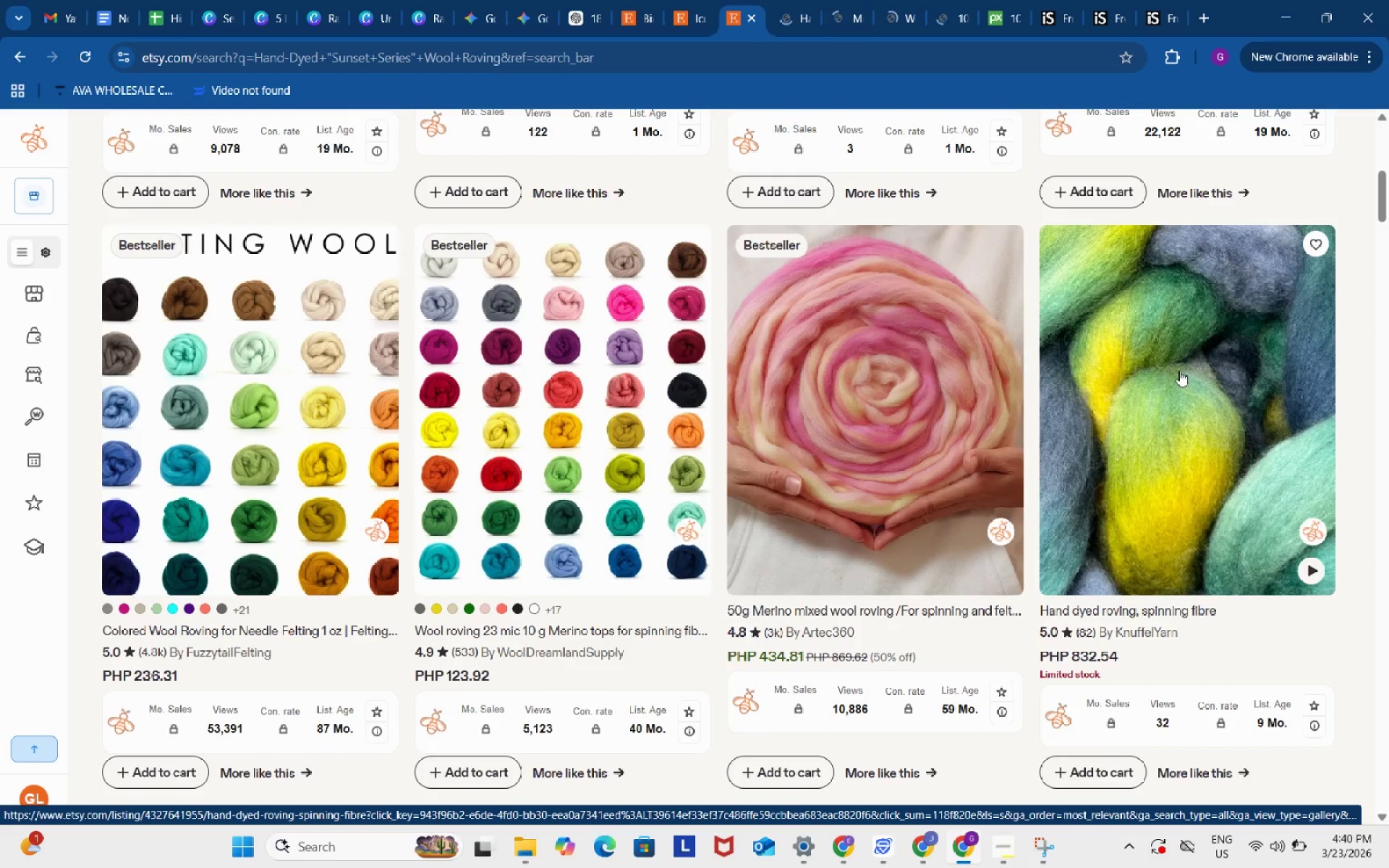 
right_click([1178, 370])
 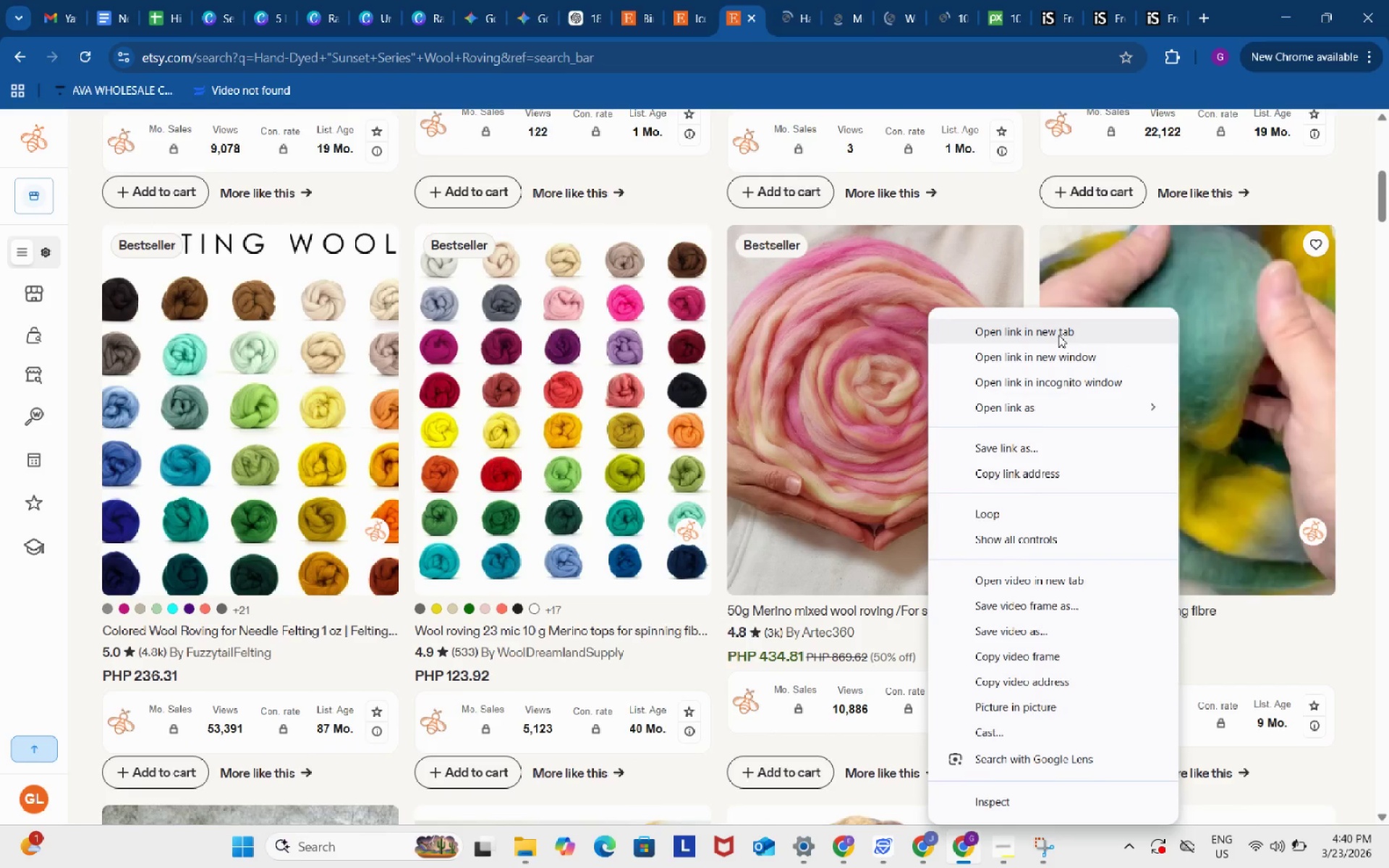 
left_click([1055, 331])
 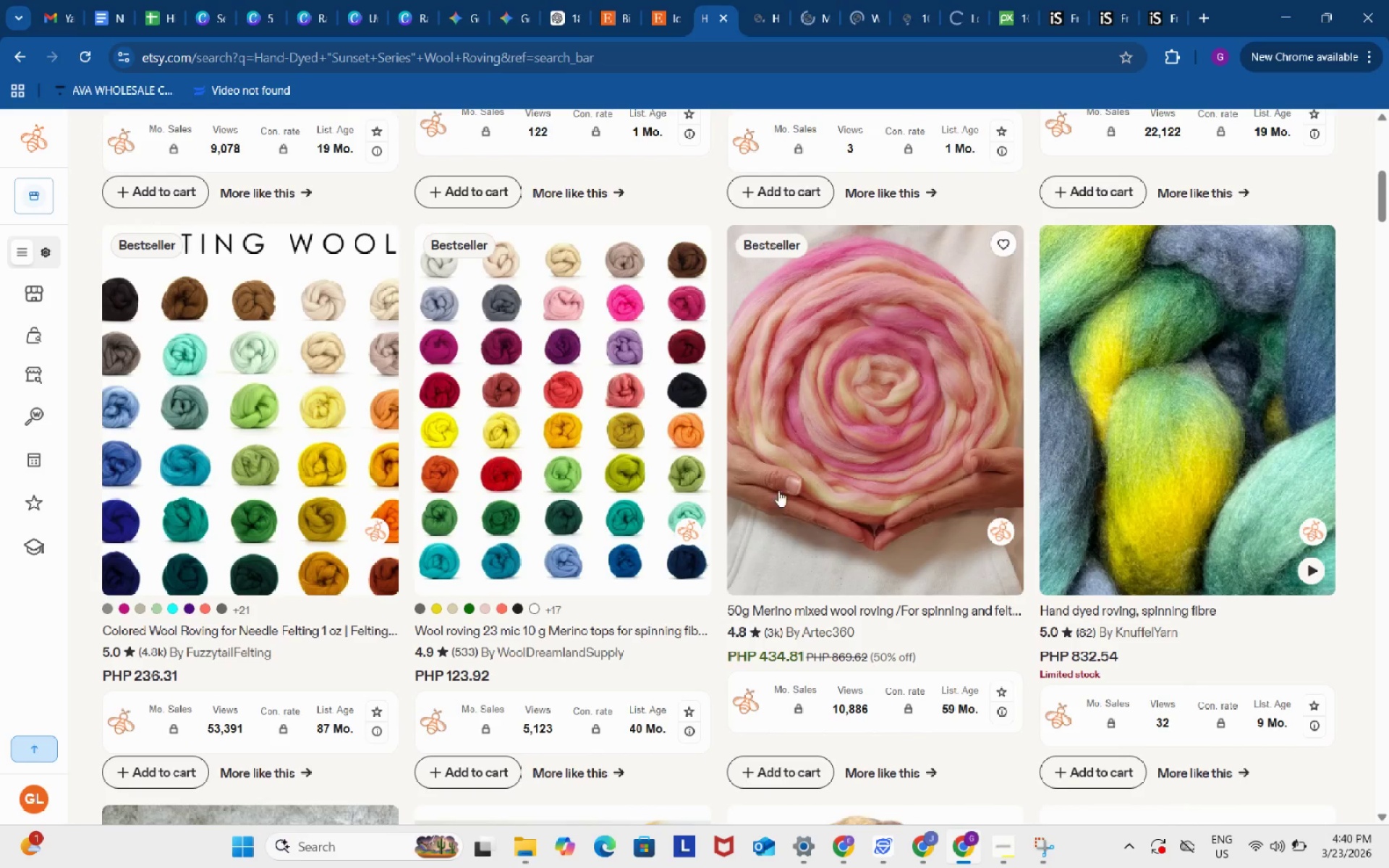 
scroll: coordinate [606, 519], scroll_direction: down, amount: 6.0
 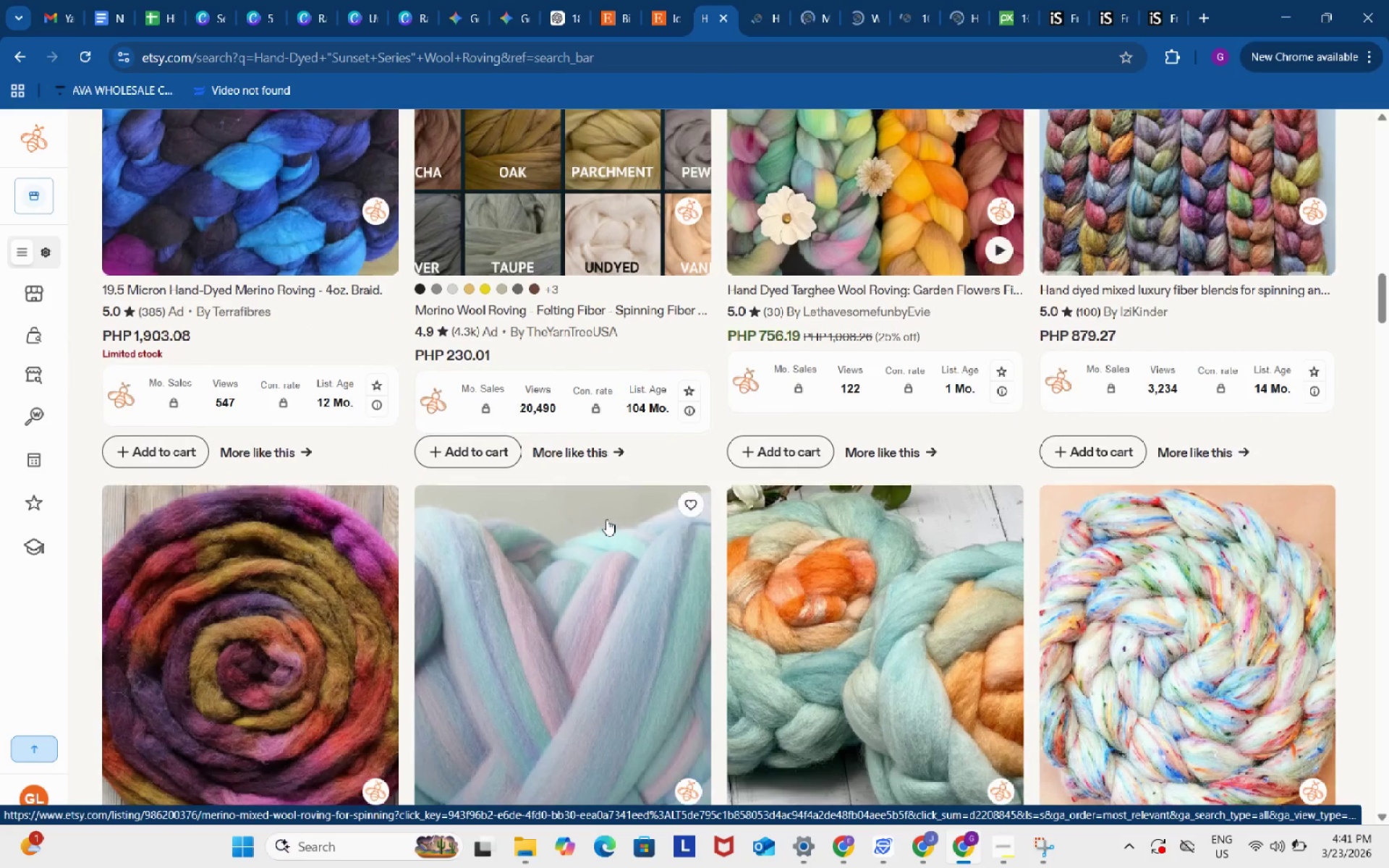 
scroll: coordinate [606, 519], scroll_direction: up, amount: 1.0
 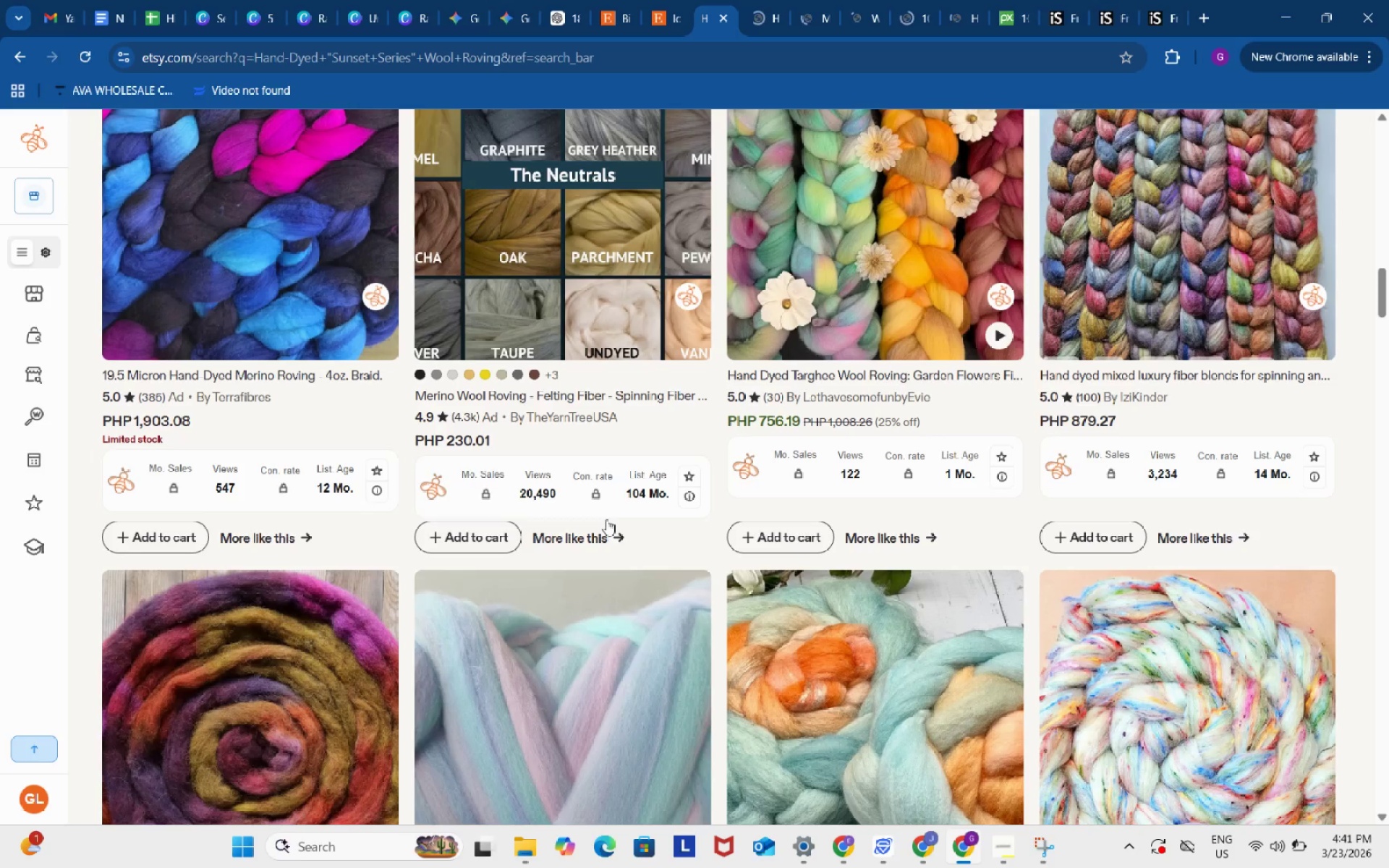 
scroll: coordinate [606, 519], scroll_direction: down, amount: 4.0
 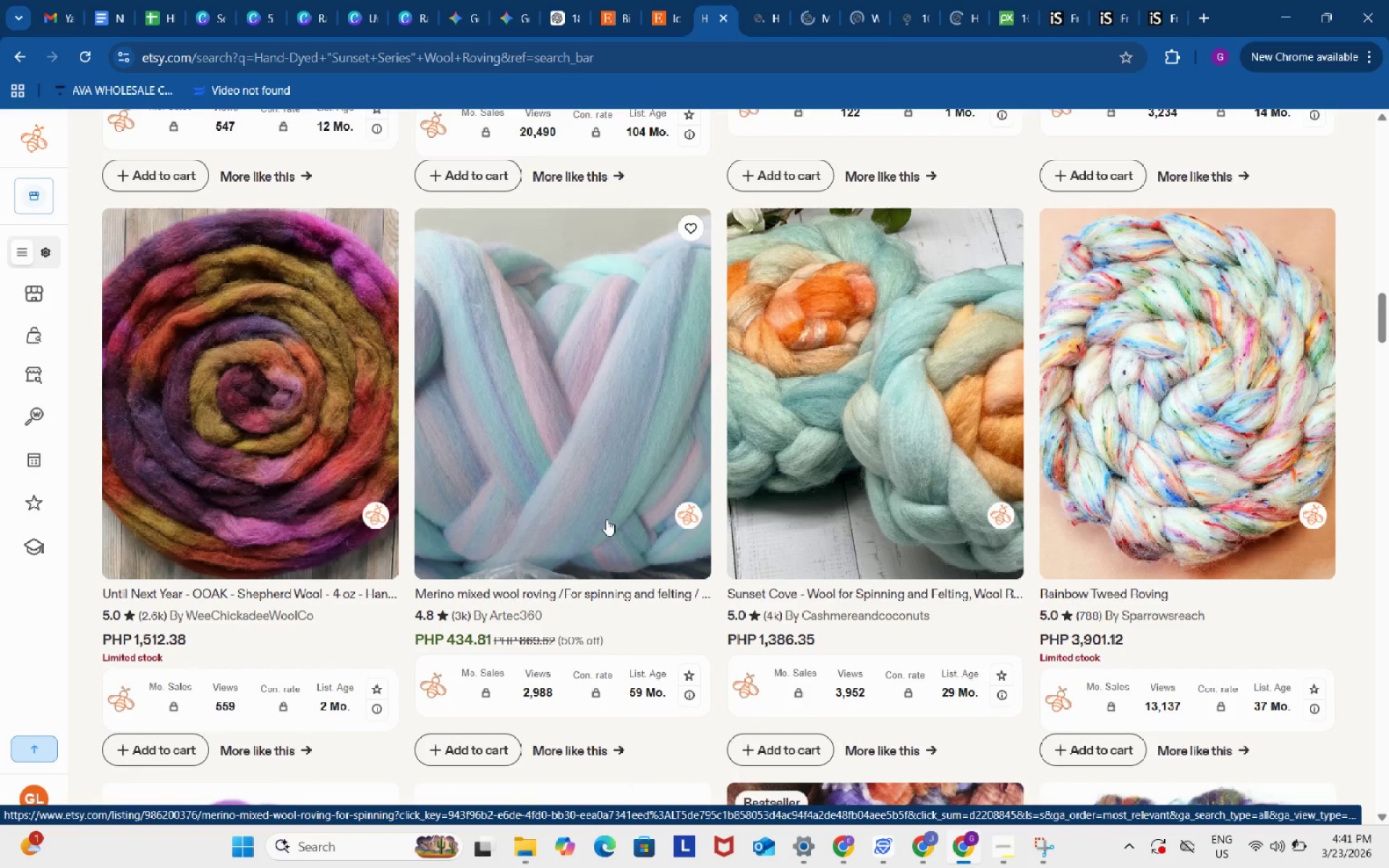 
wait(7.97)
 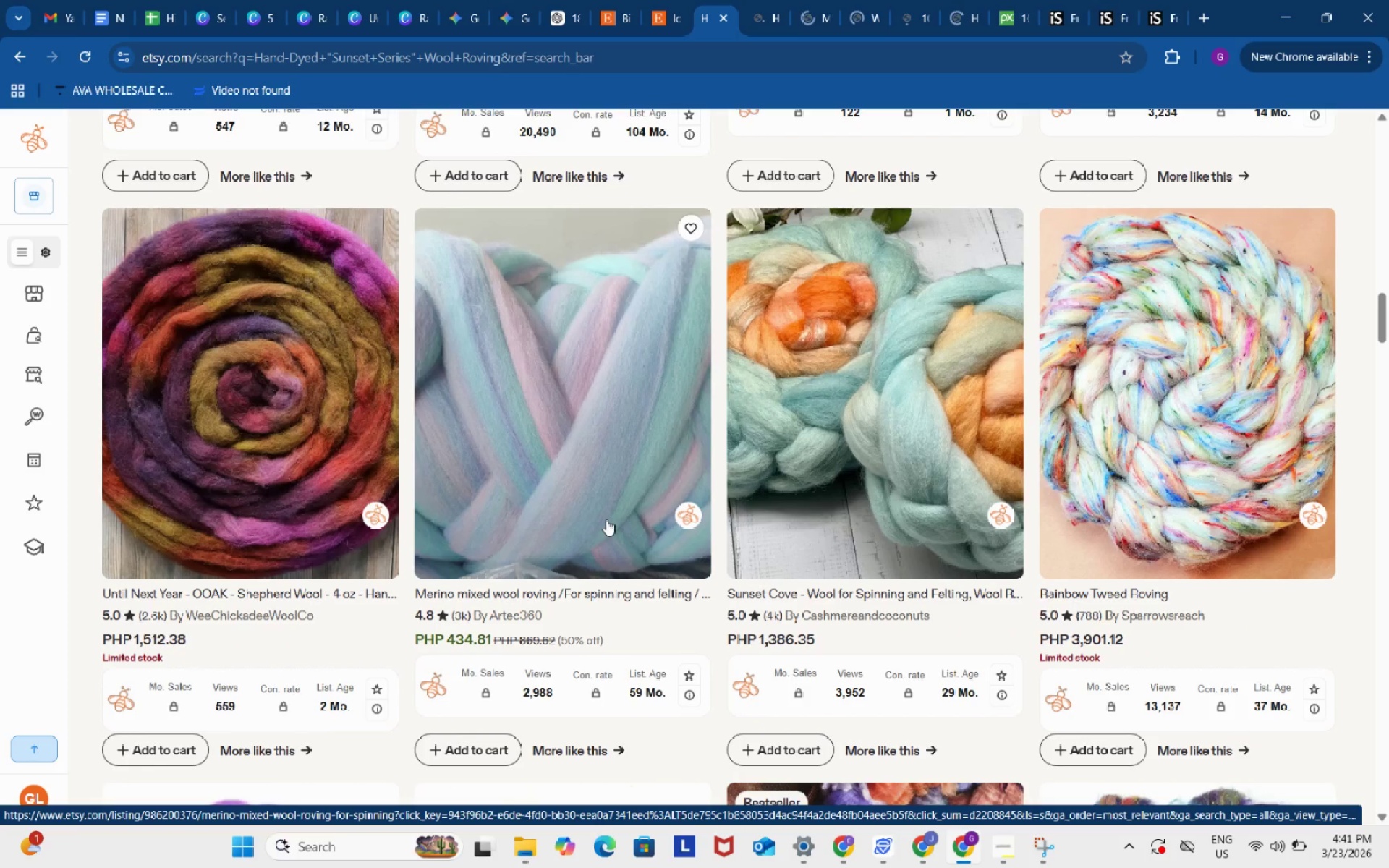 
right_click([810, 365])
 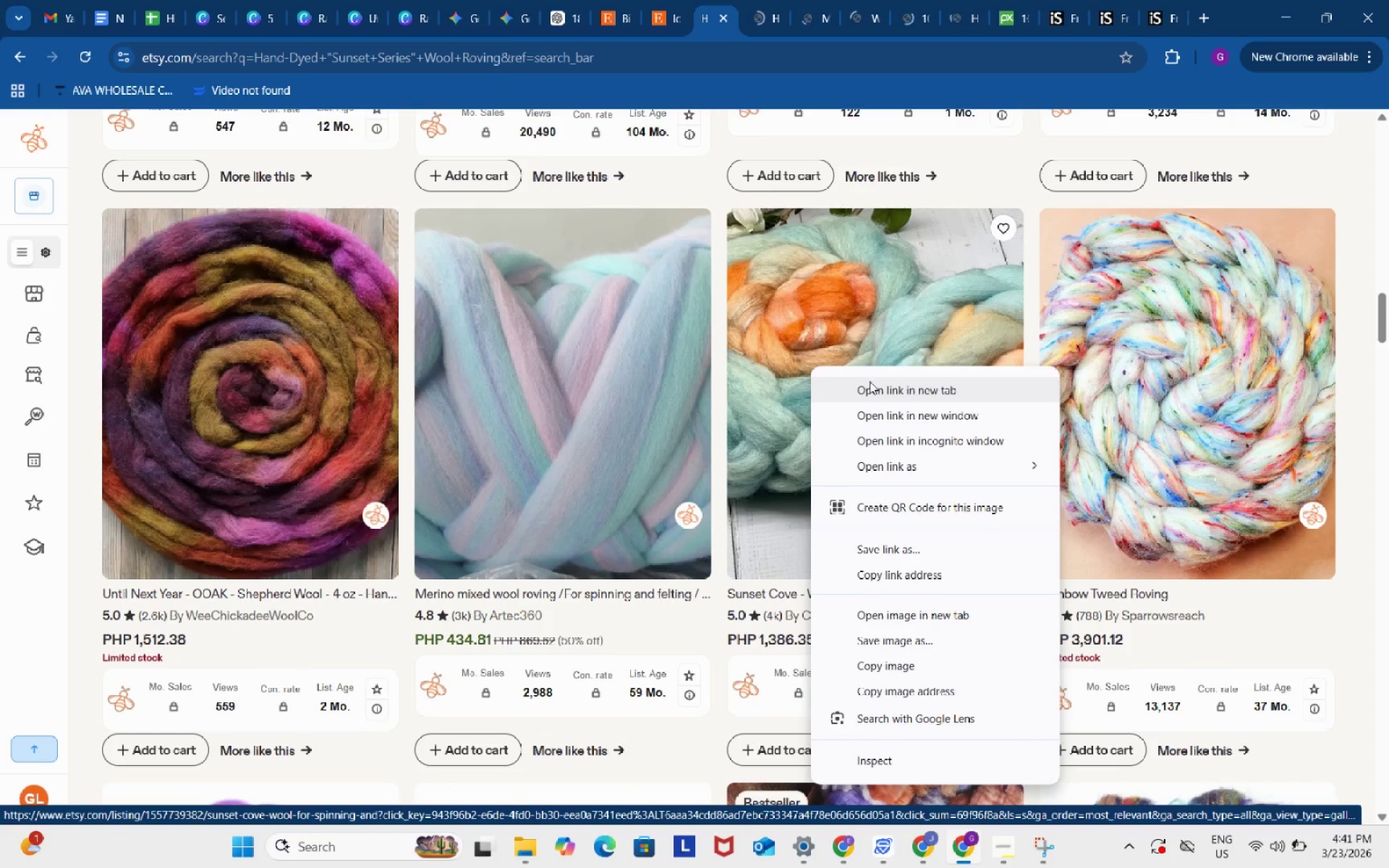 
left_click([870, 381])
 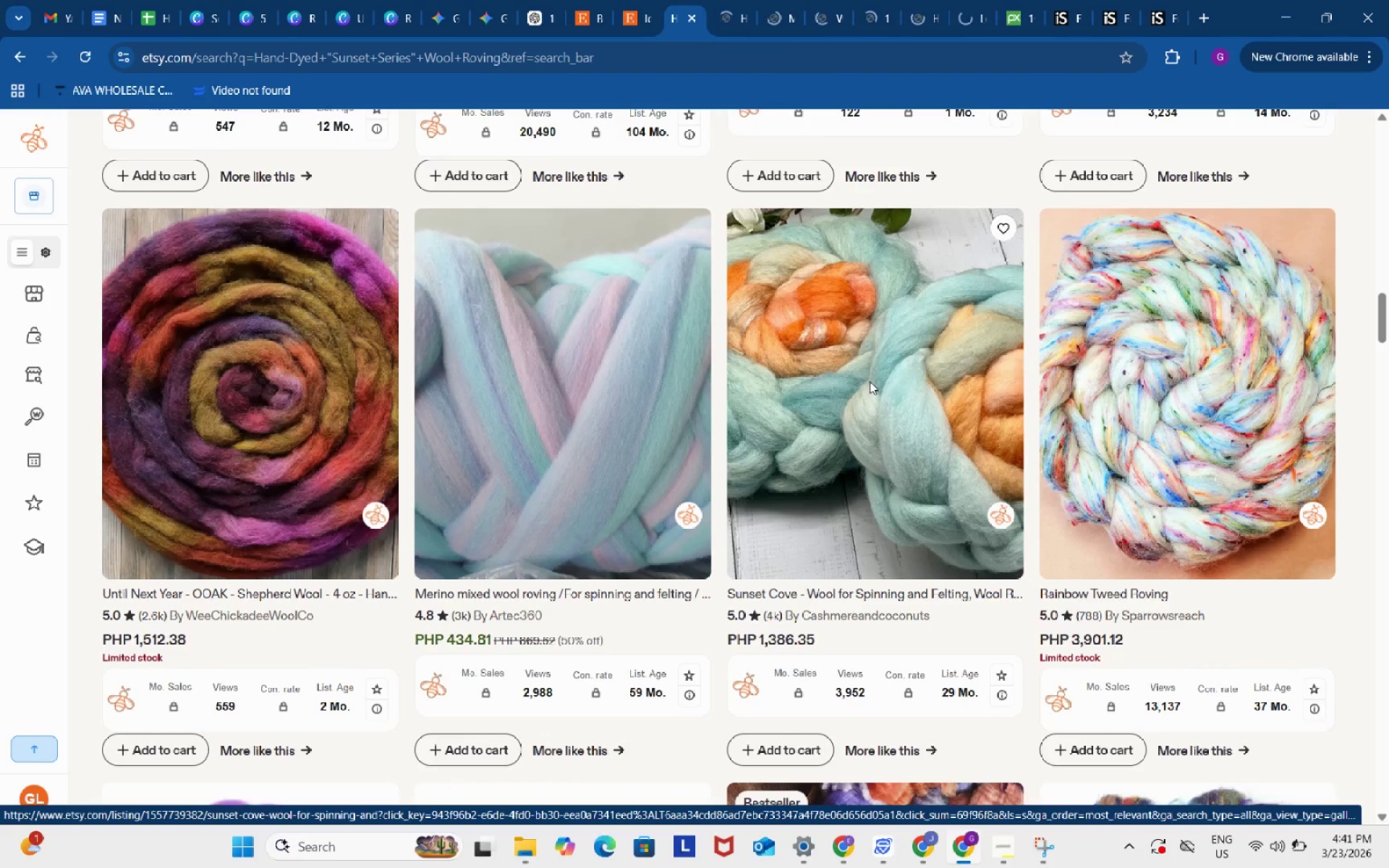 
scroll: coordinate [866, 378], scroll_direction: up, amount: 39.0
 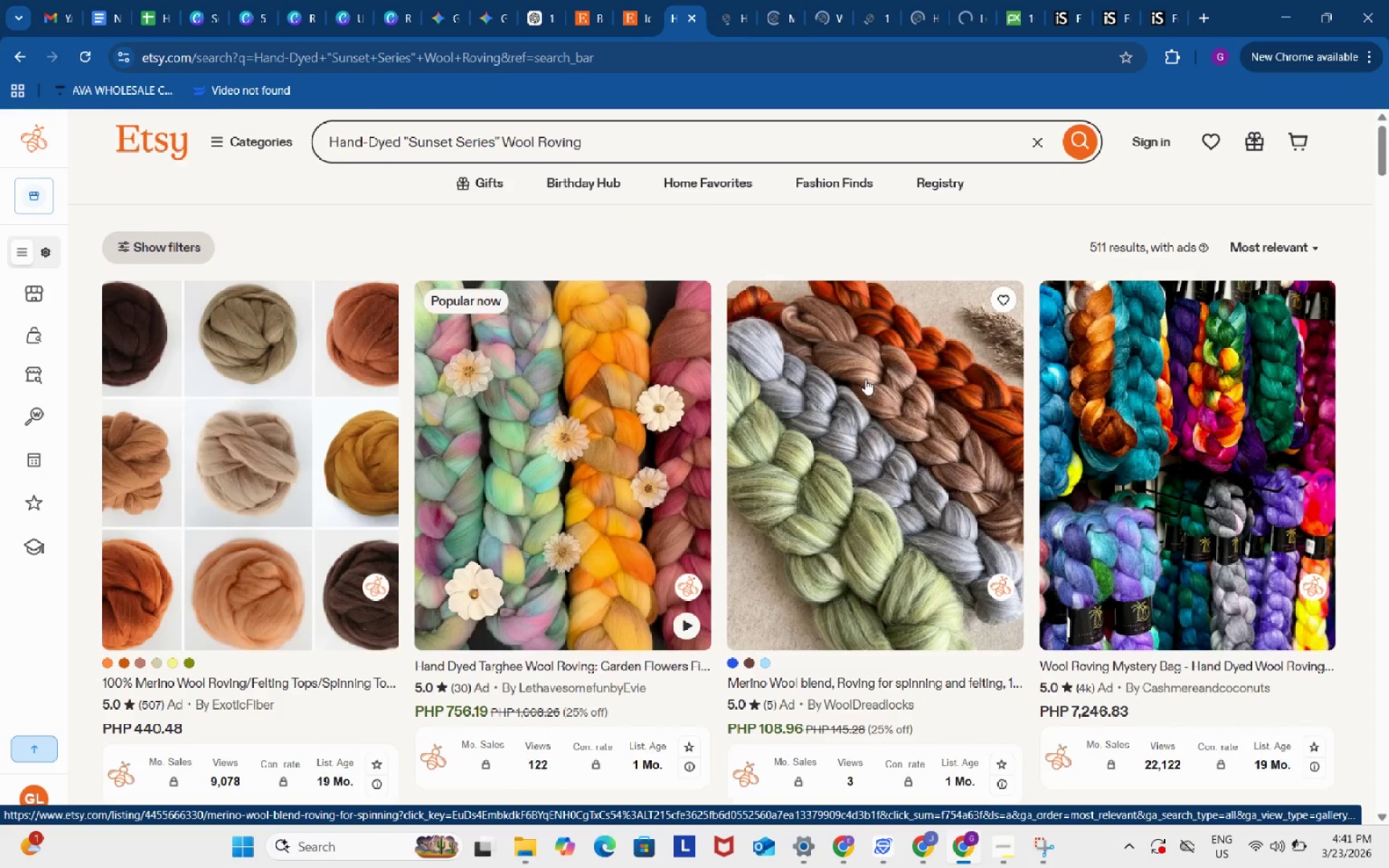 
scroll: coordinate [862, 389], scroll_direction: down, amount: 30.0
 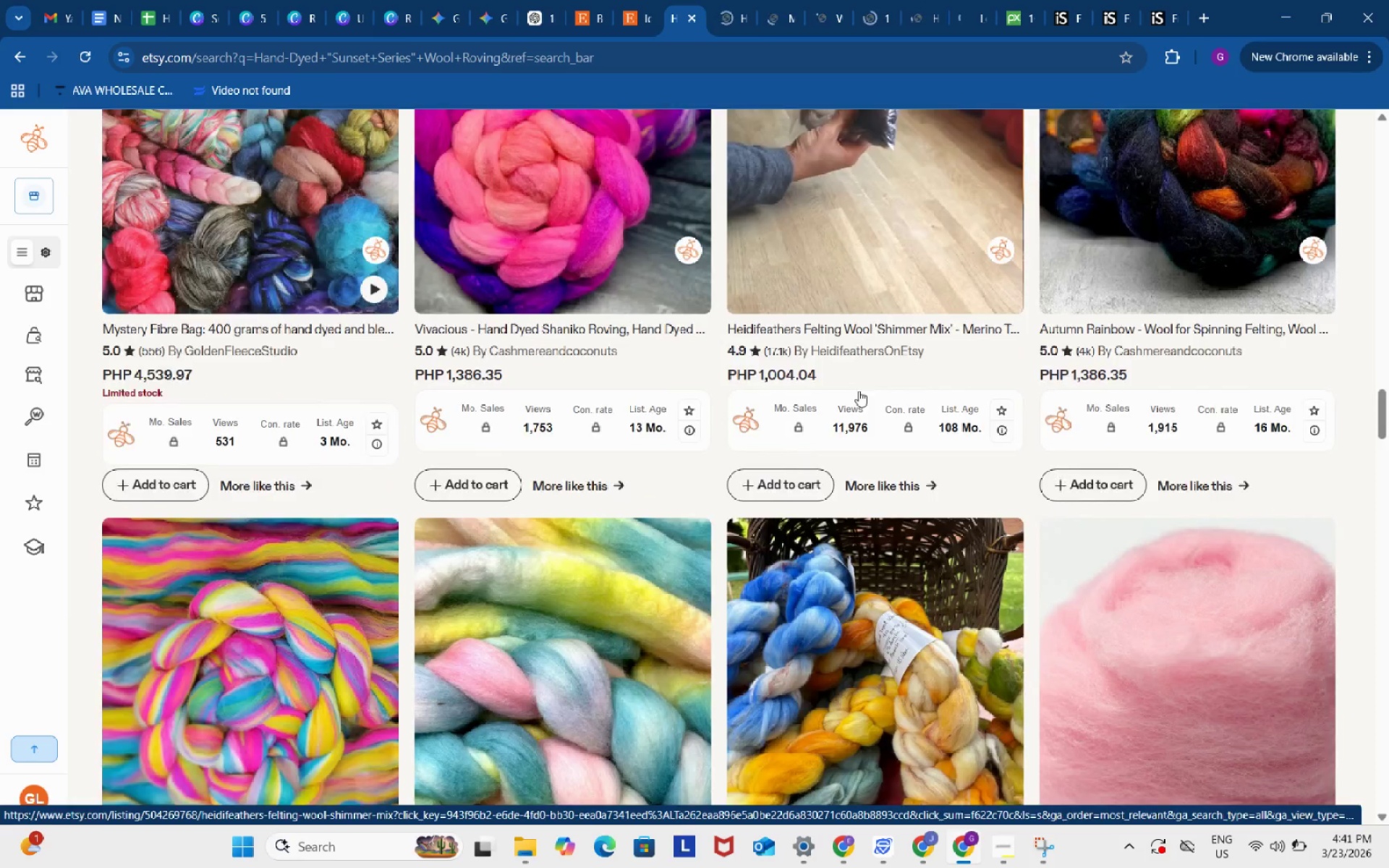 
scroll: coordinate [859, 395], scroll_direction: down, amount: 16.0
 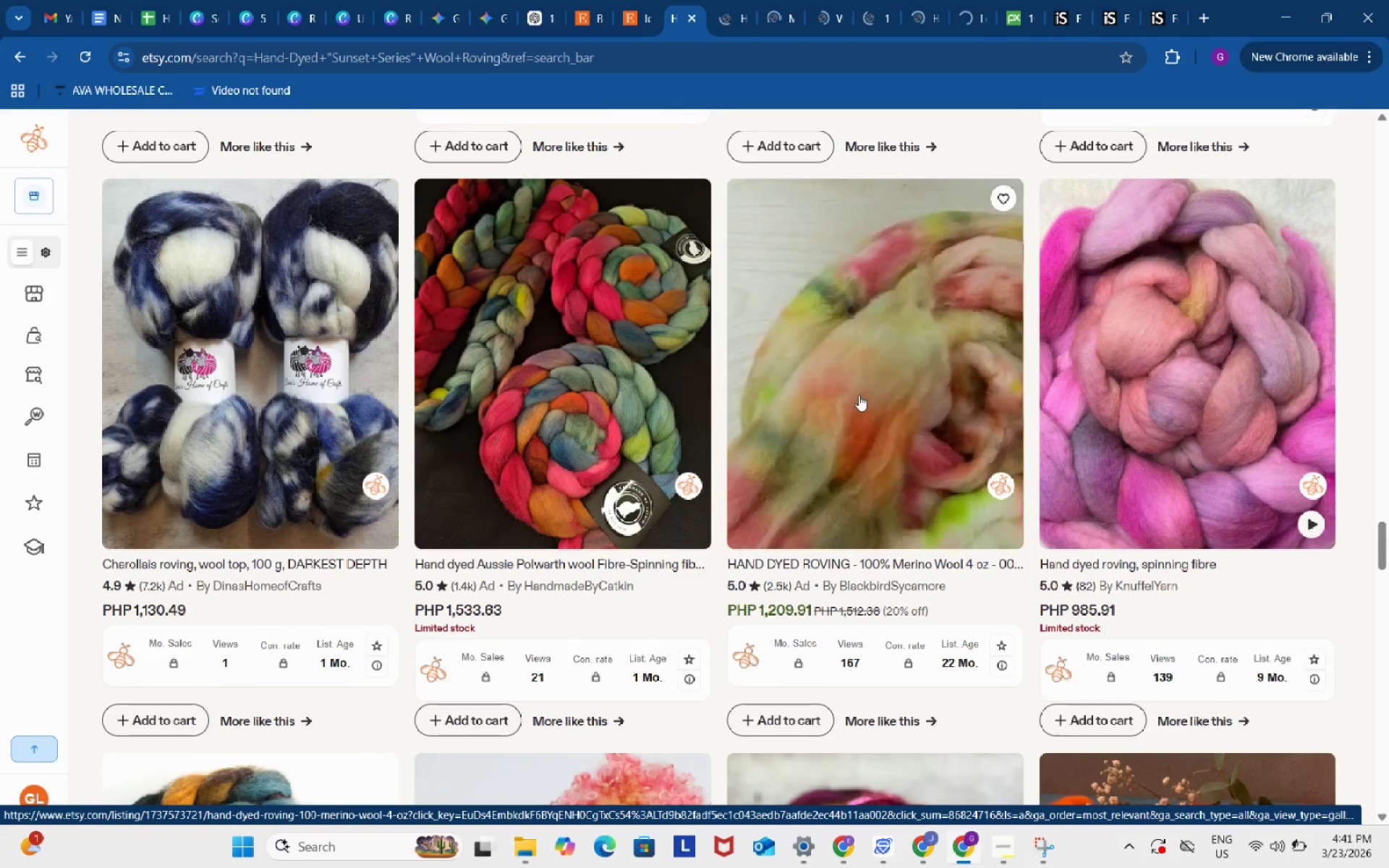 
wait(10.32)
 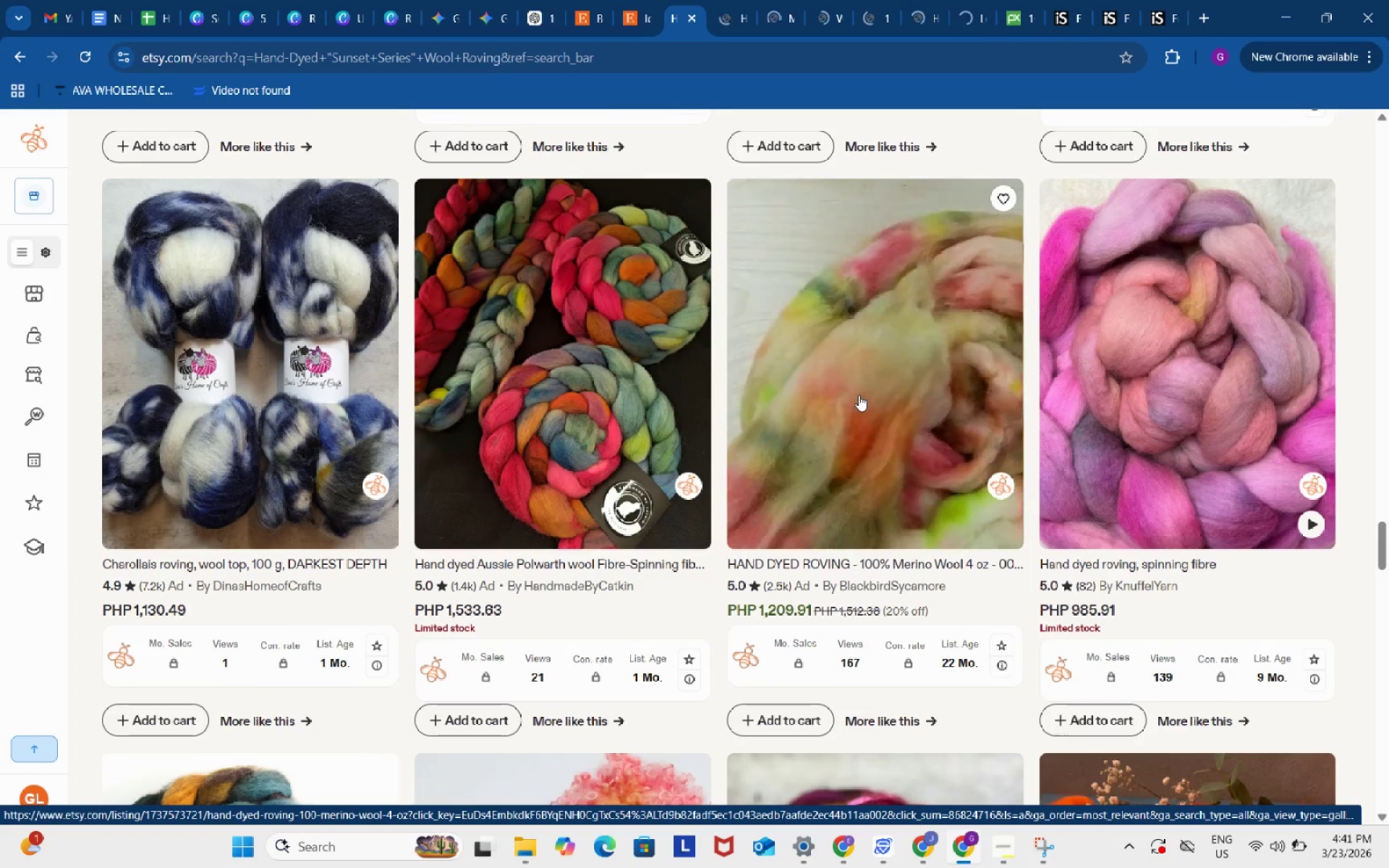 
left_click([723, 4])
 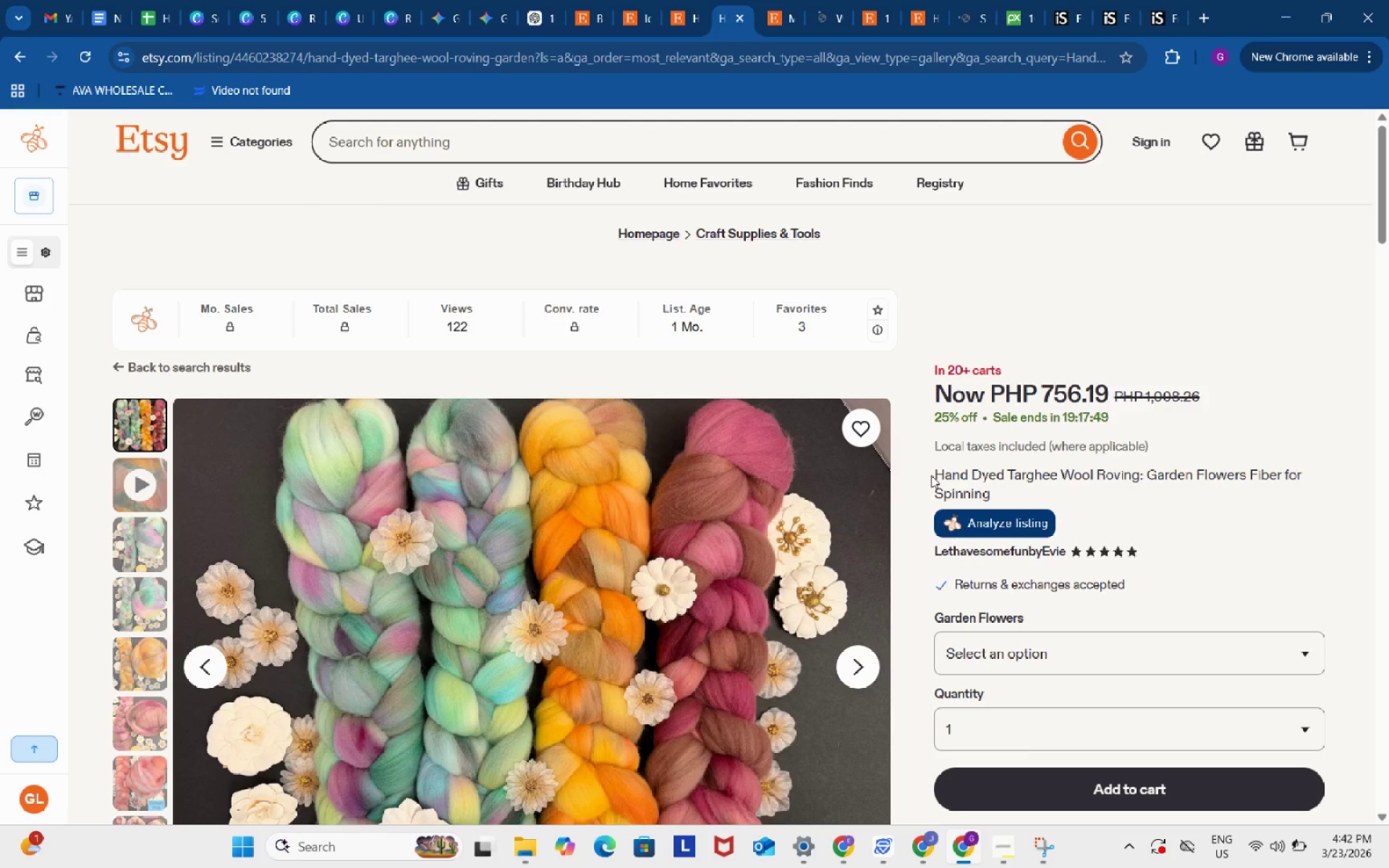 
wait(15.51)
 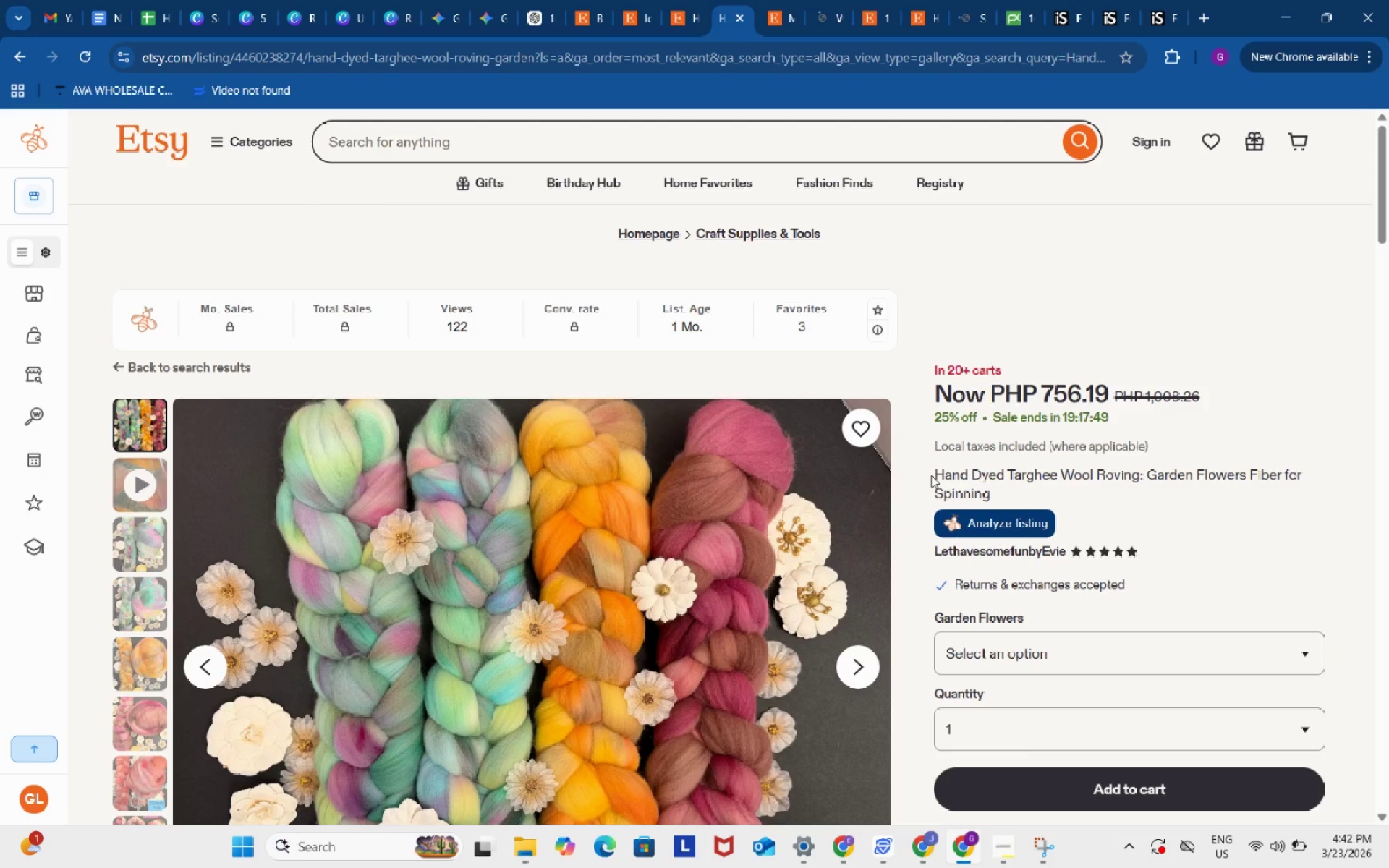 
left_click([783, 0])
 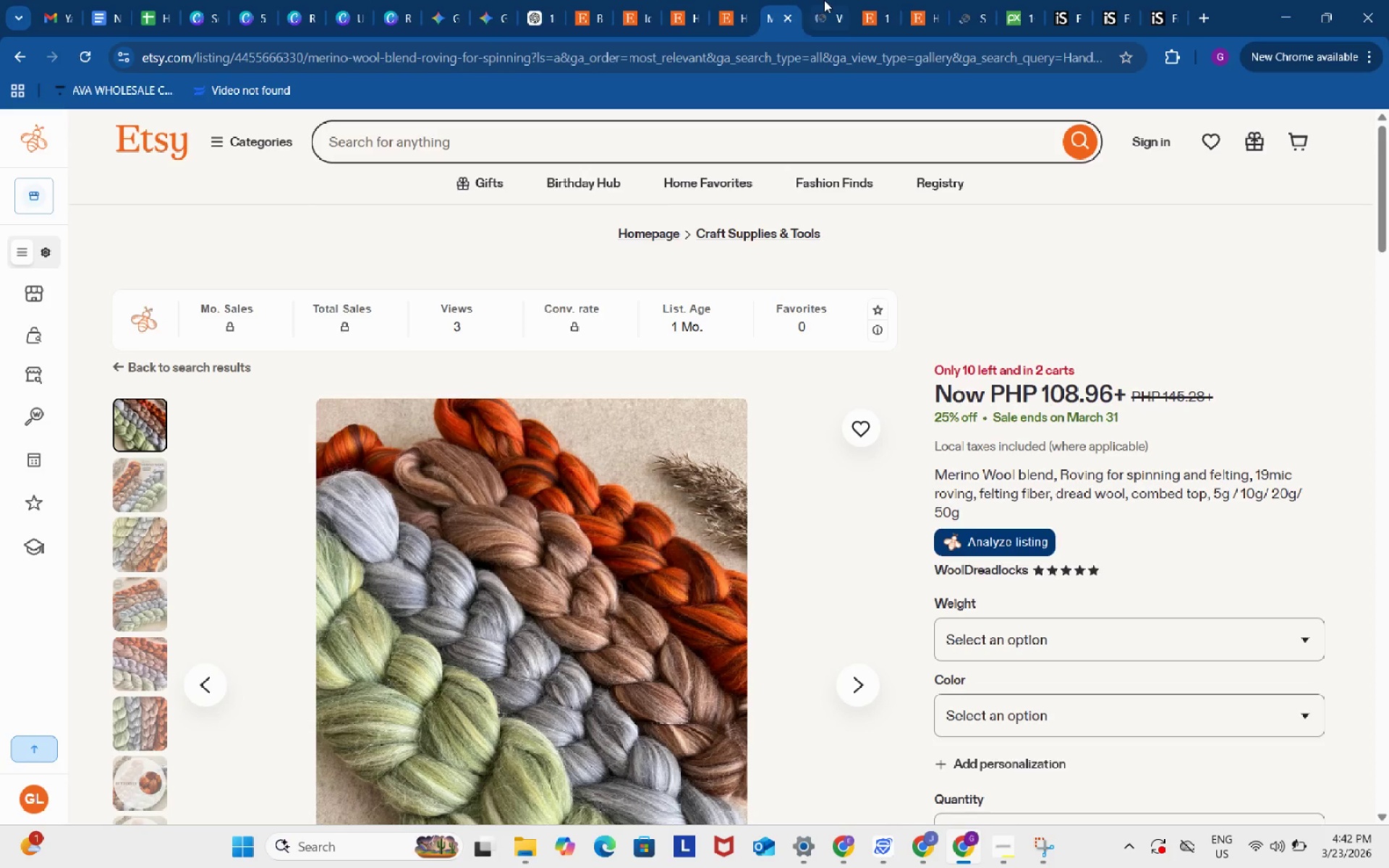 
left_click([833, 0])
 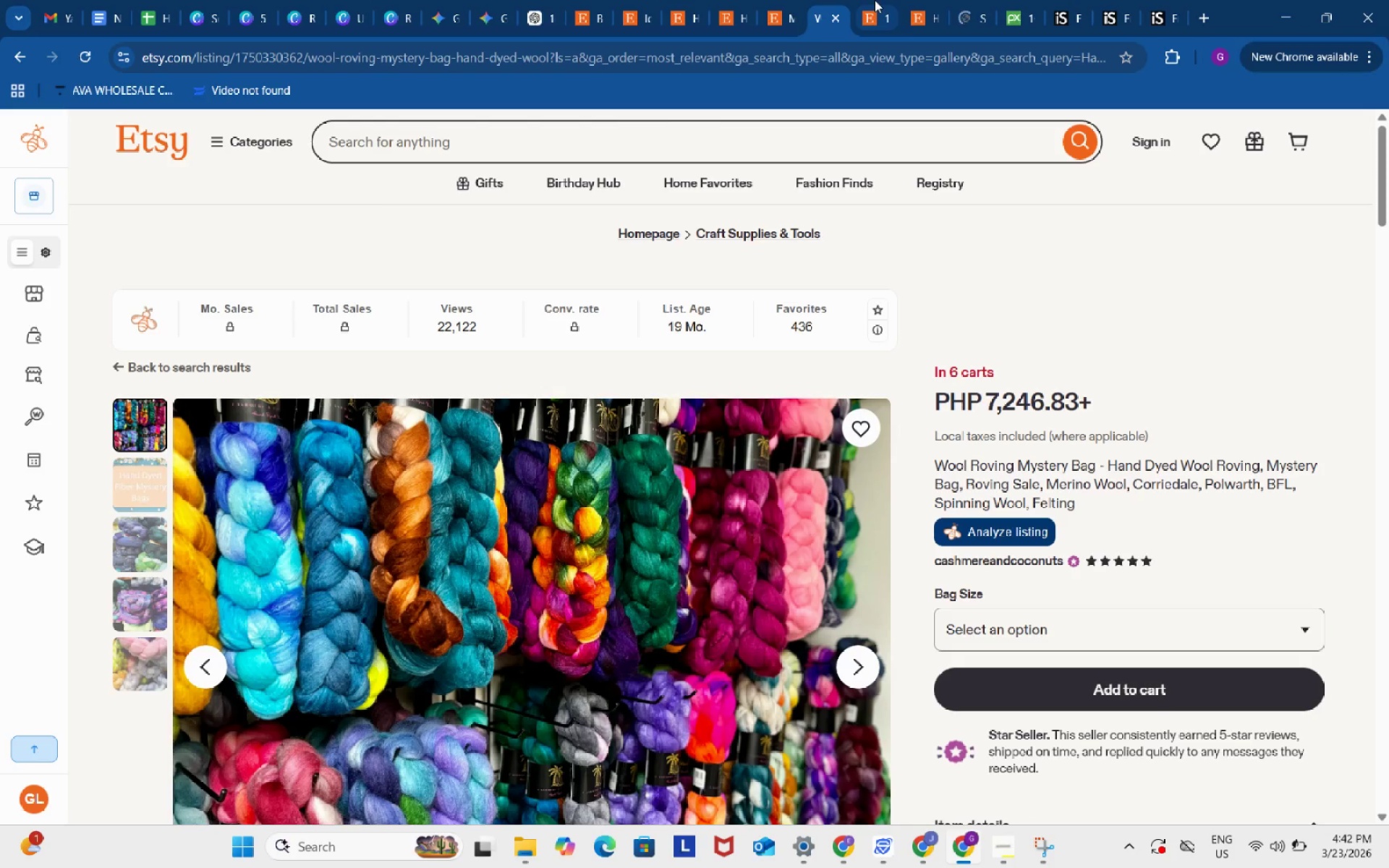 
left_click([875, 0])
 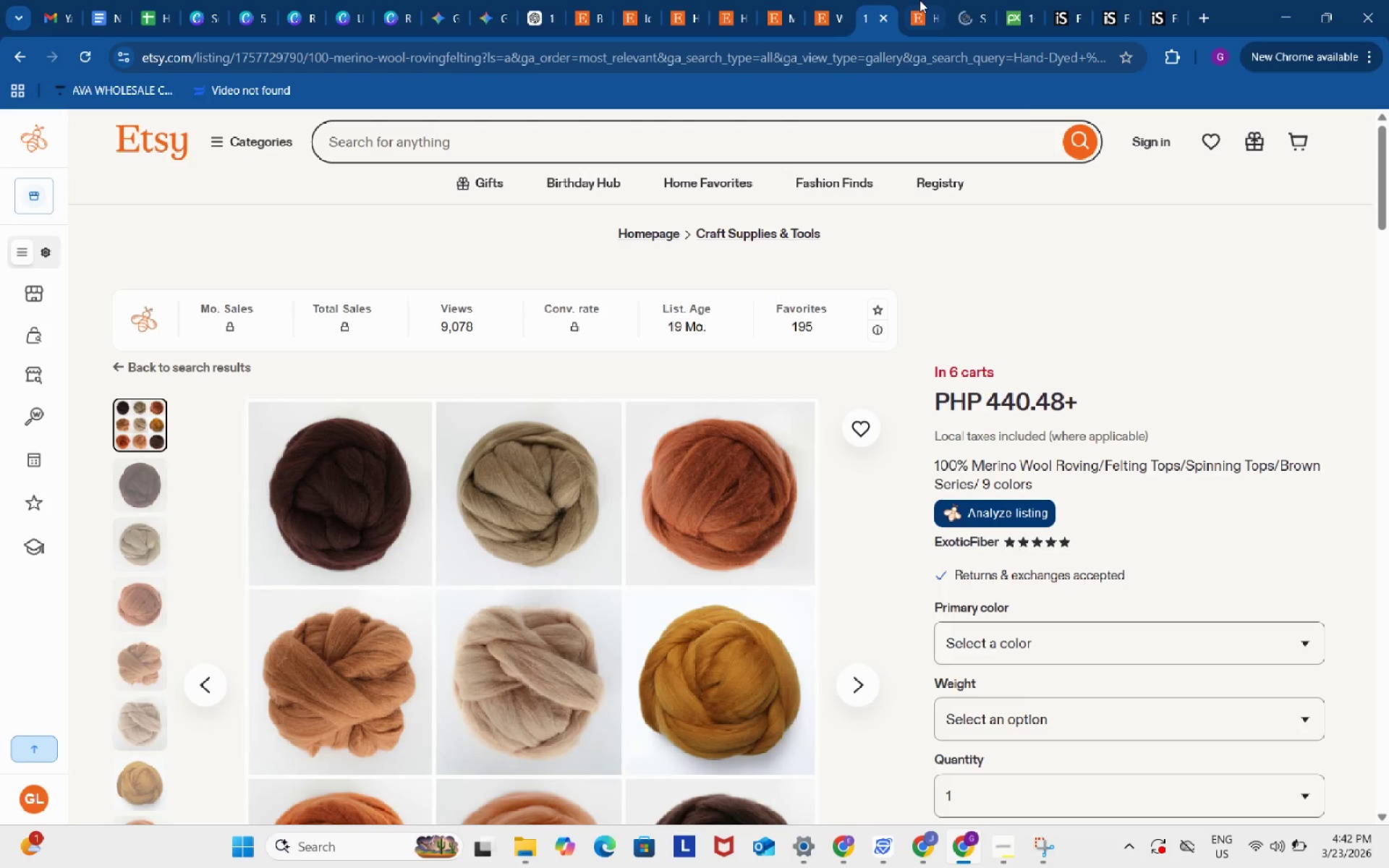 
left_click([927, 0])
 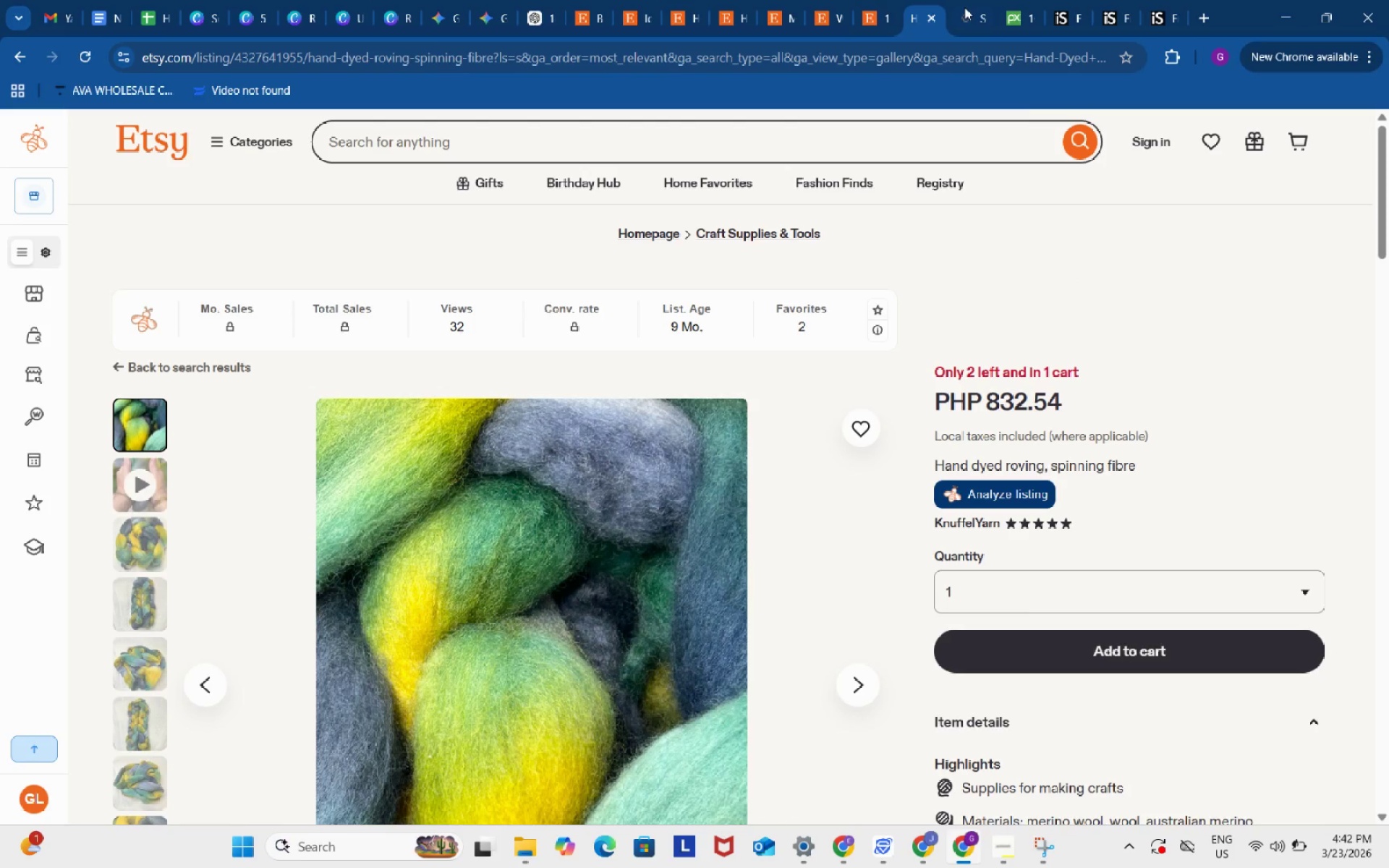 
left_click([969, 7])
 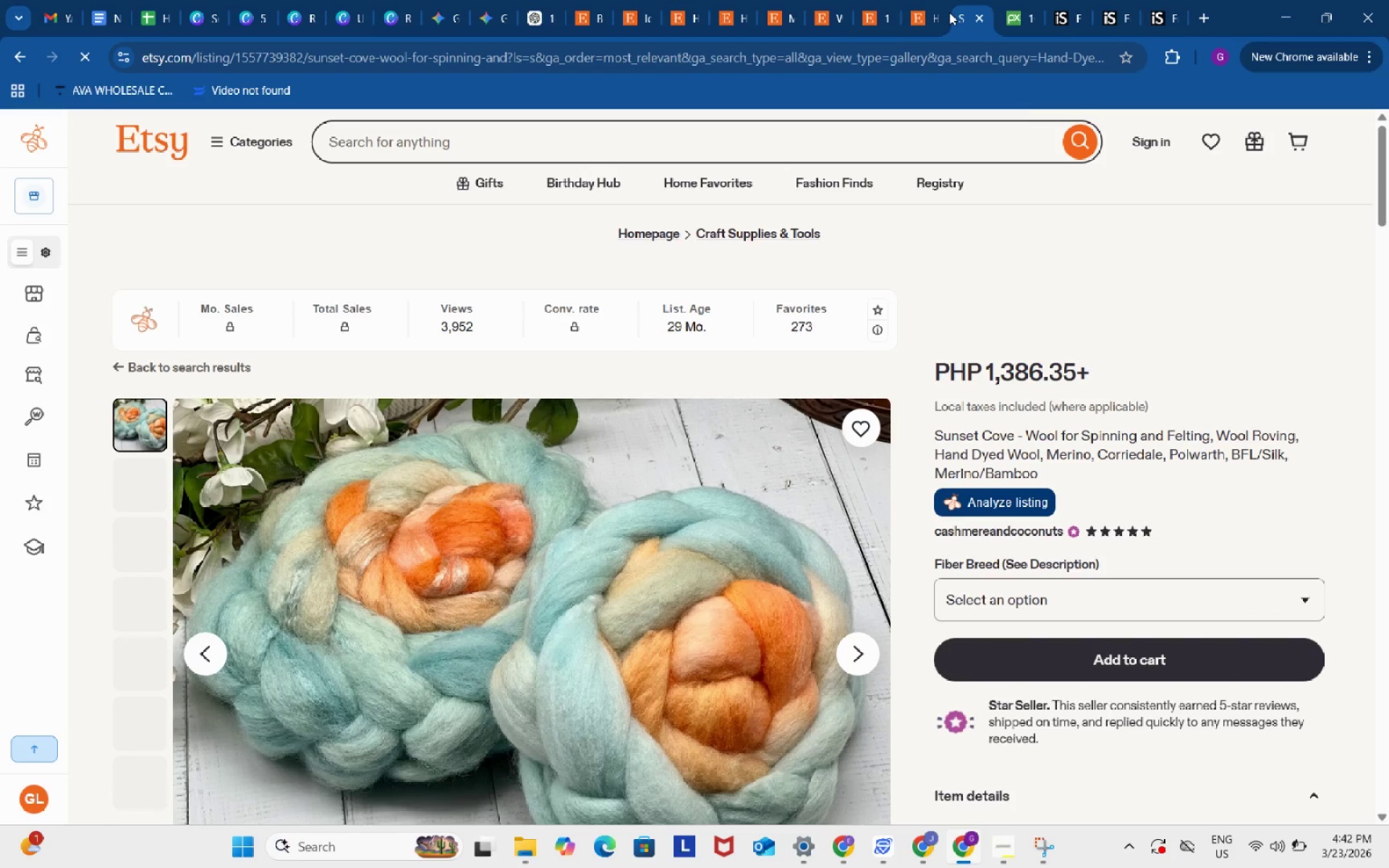 
mouse_move([923, 30])
 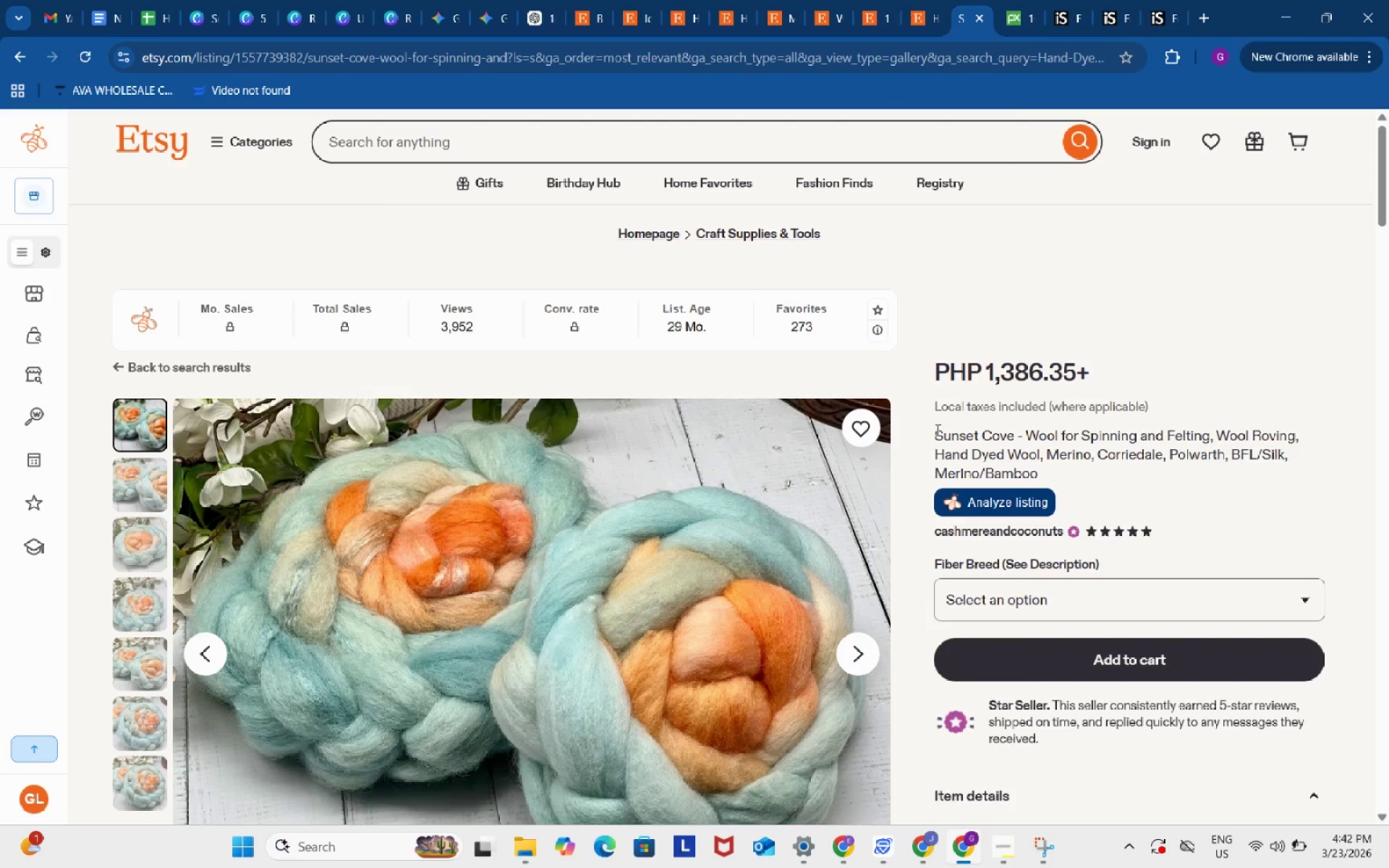 
left_click_drag(start_coordinate=[936, 430], to_coordinate=[977, 435])
 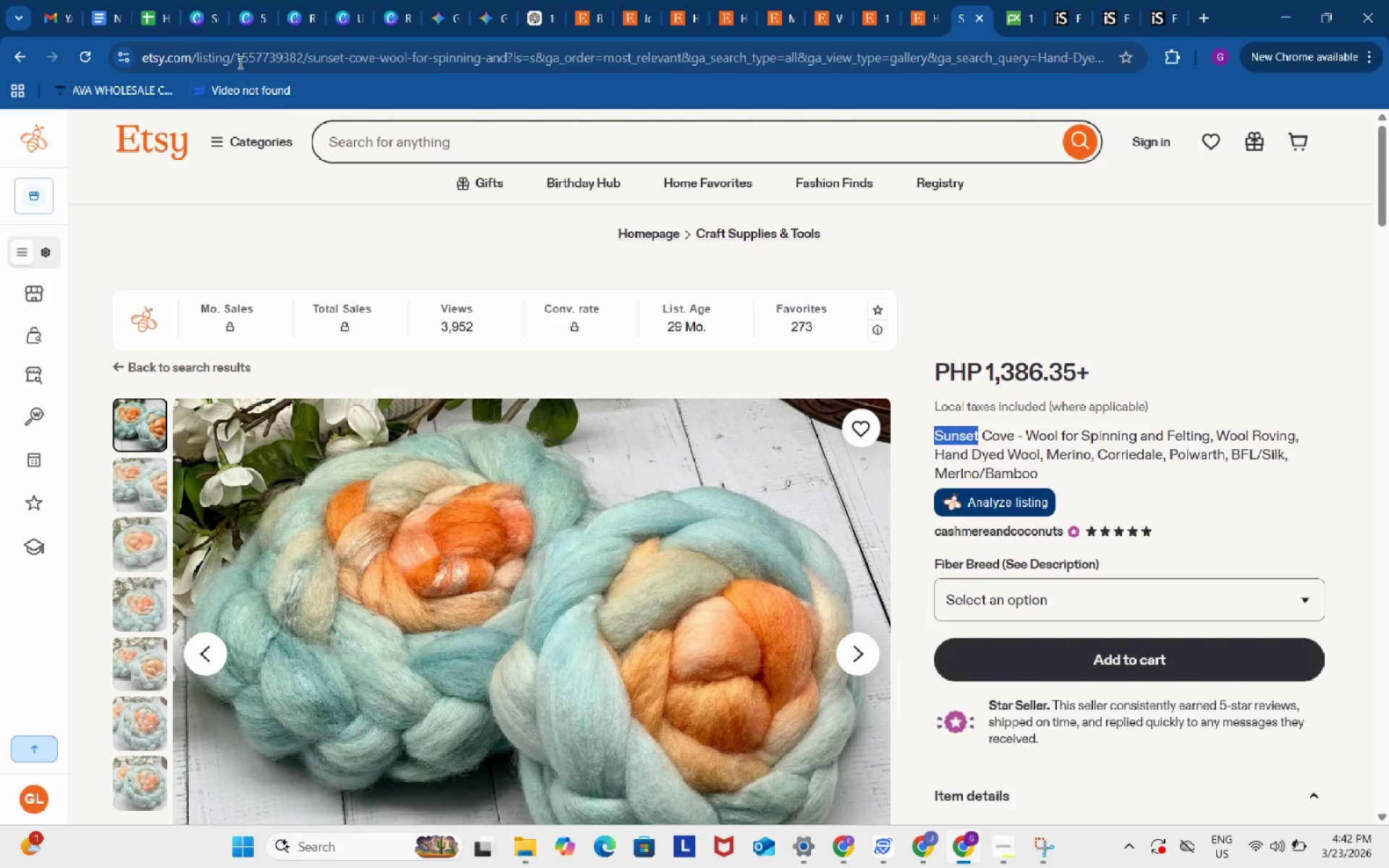 
key(Control+C)
 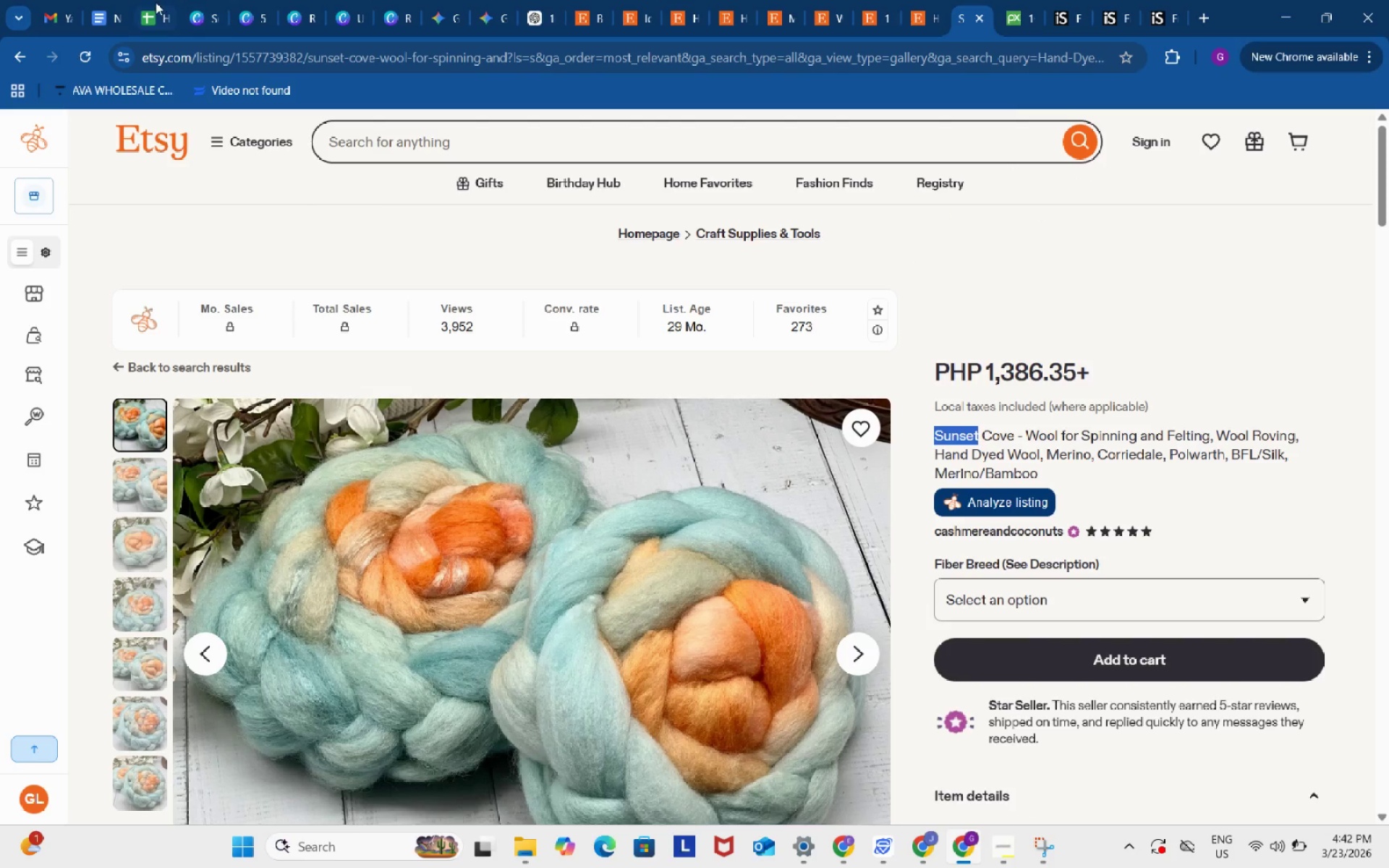 
left_click([156, 2])
 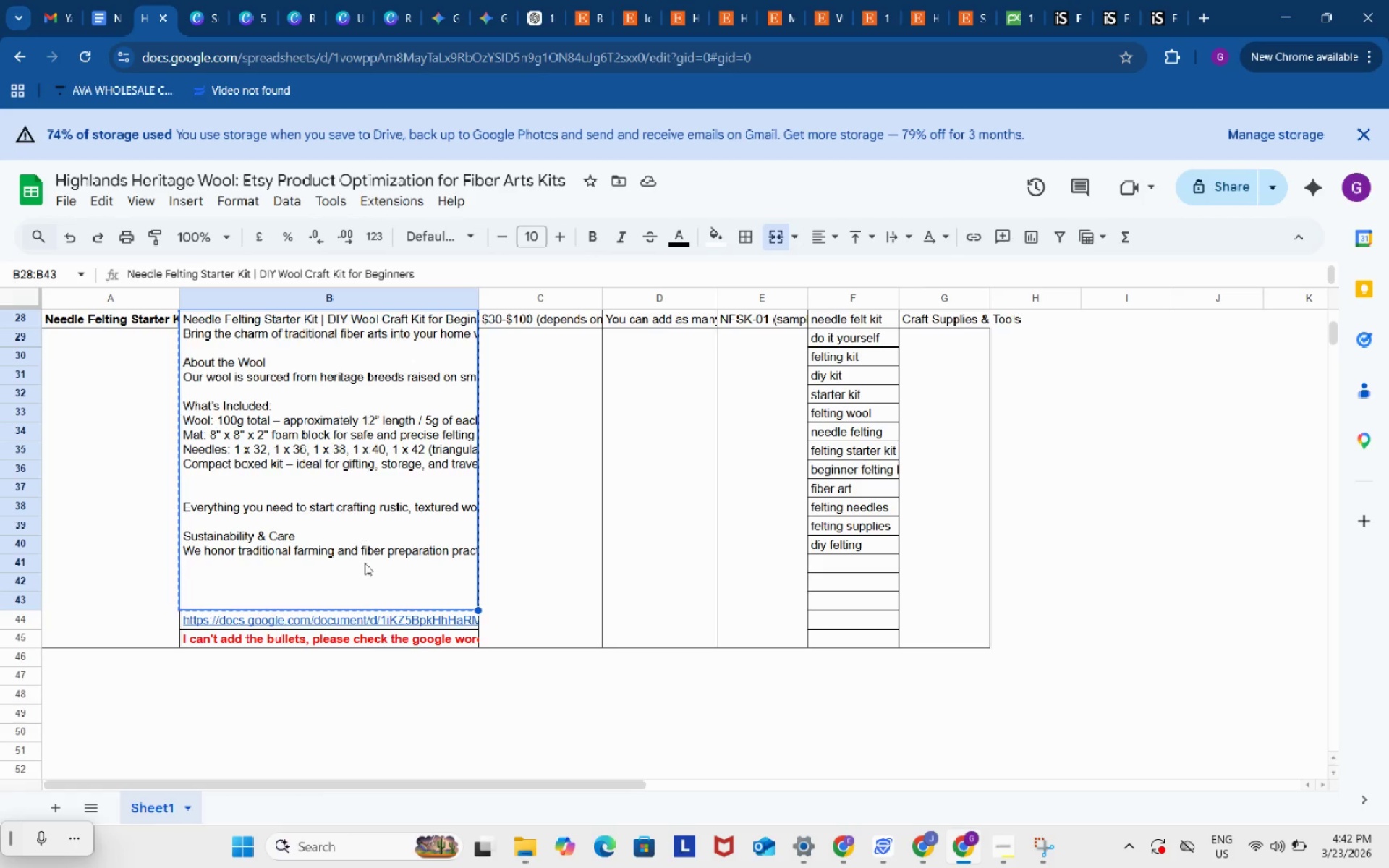 
scroll: coordinate [365, 563], scroll_direction: down, amount: 3.0
 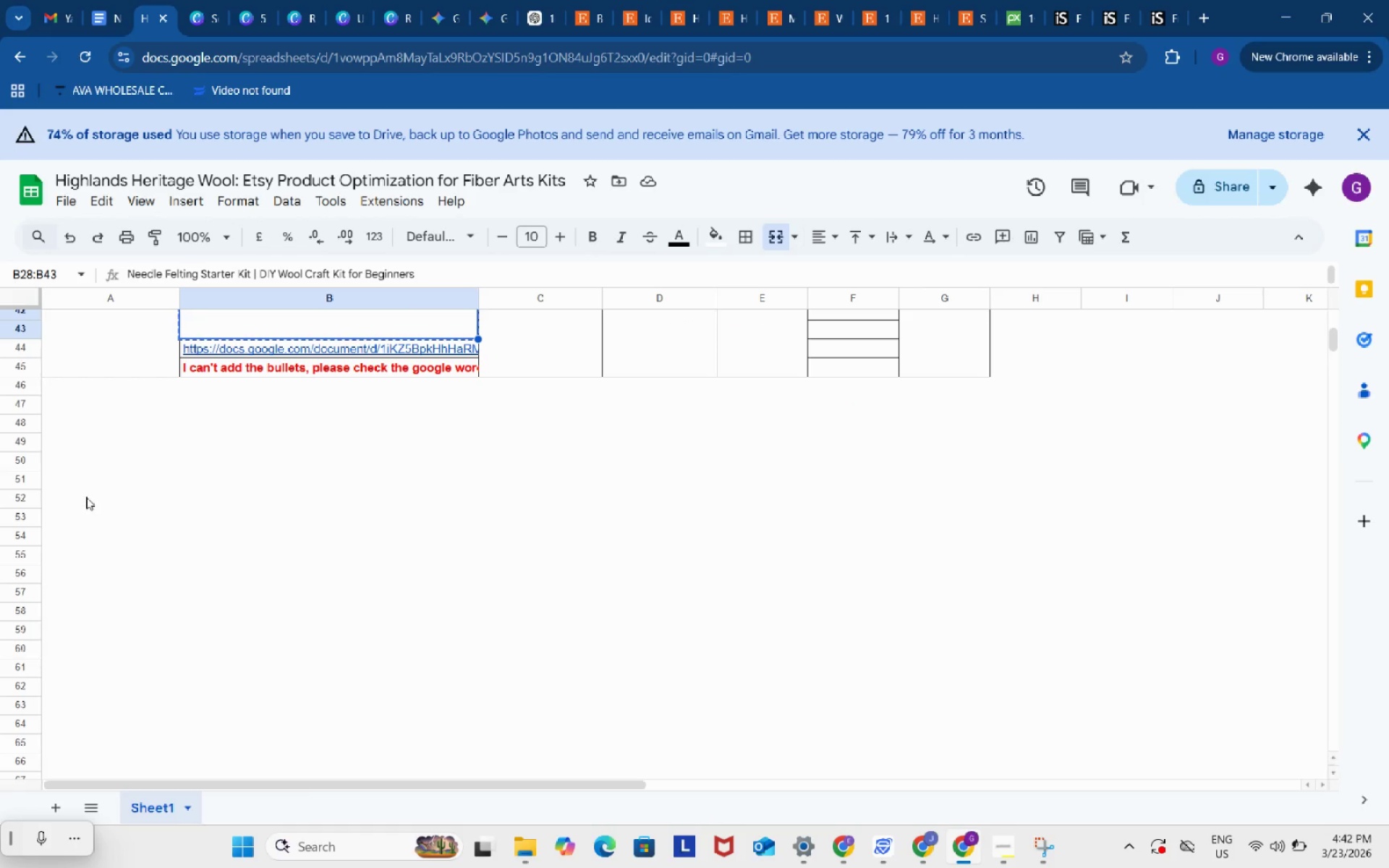 
left_click([86, 497])
 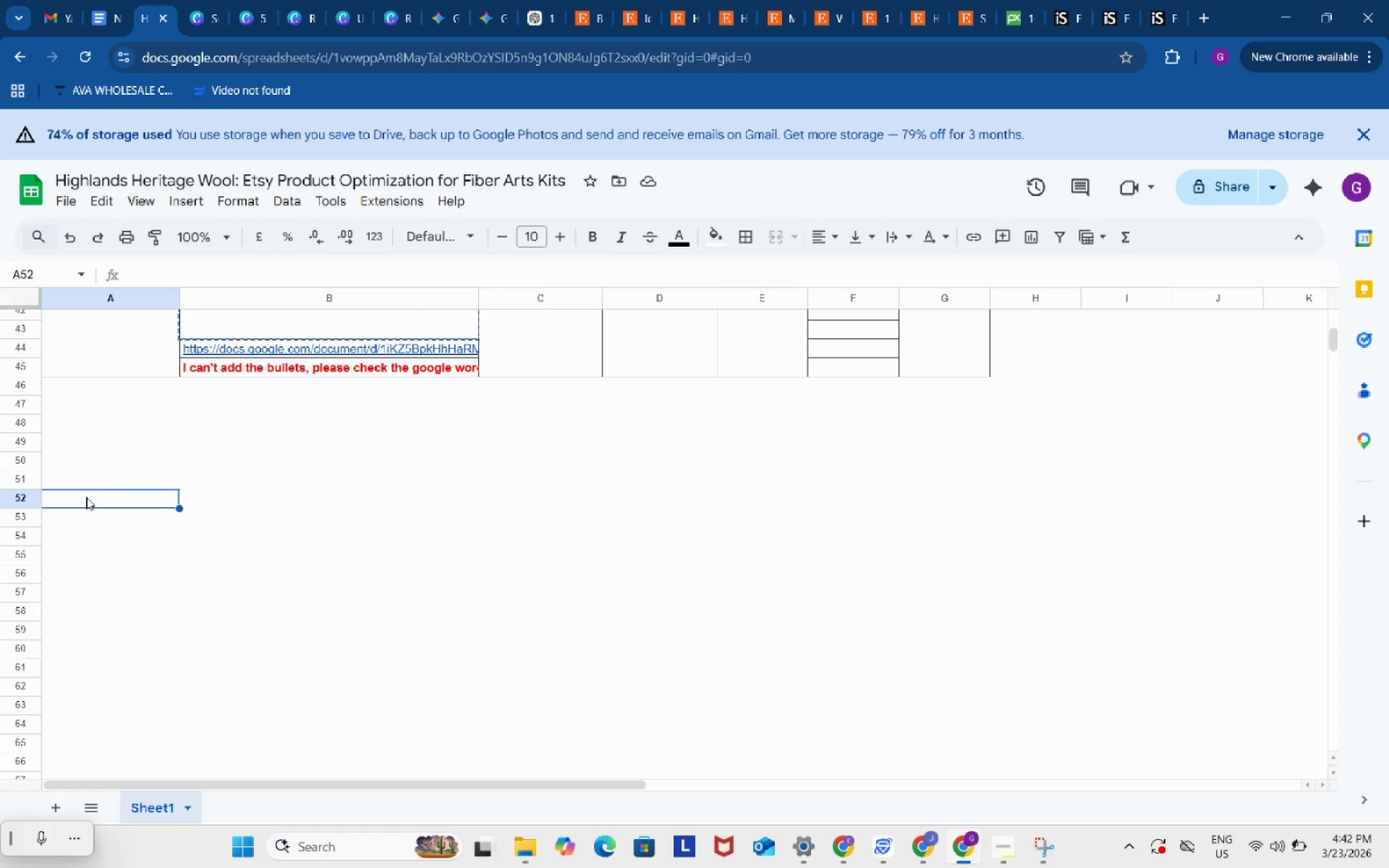 
double_click([86, 497])
 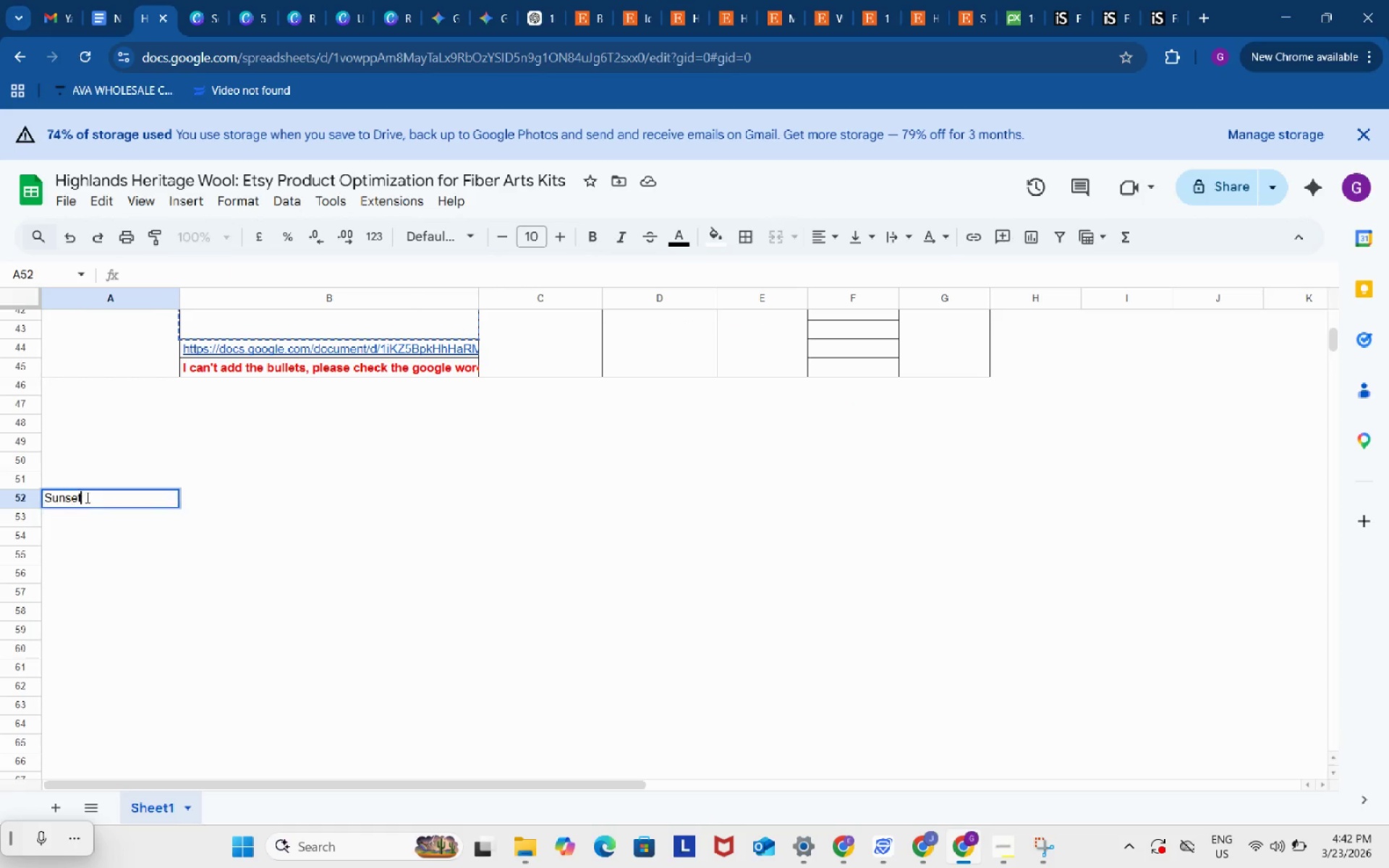 
key(Control+ControlLeft)
 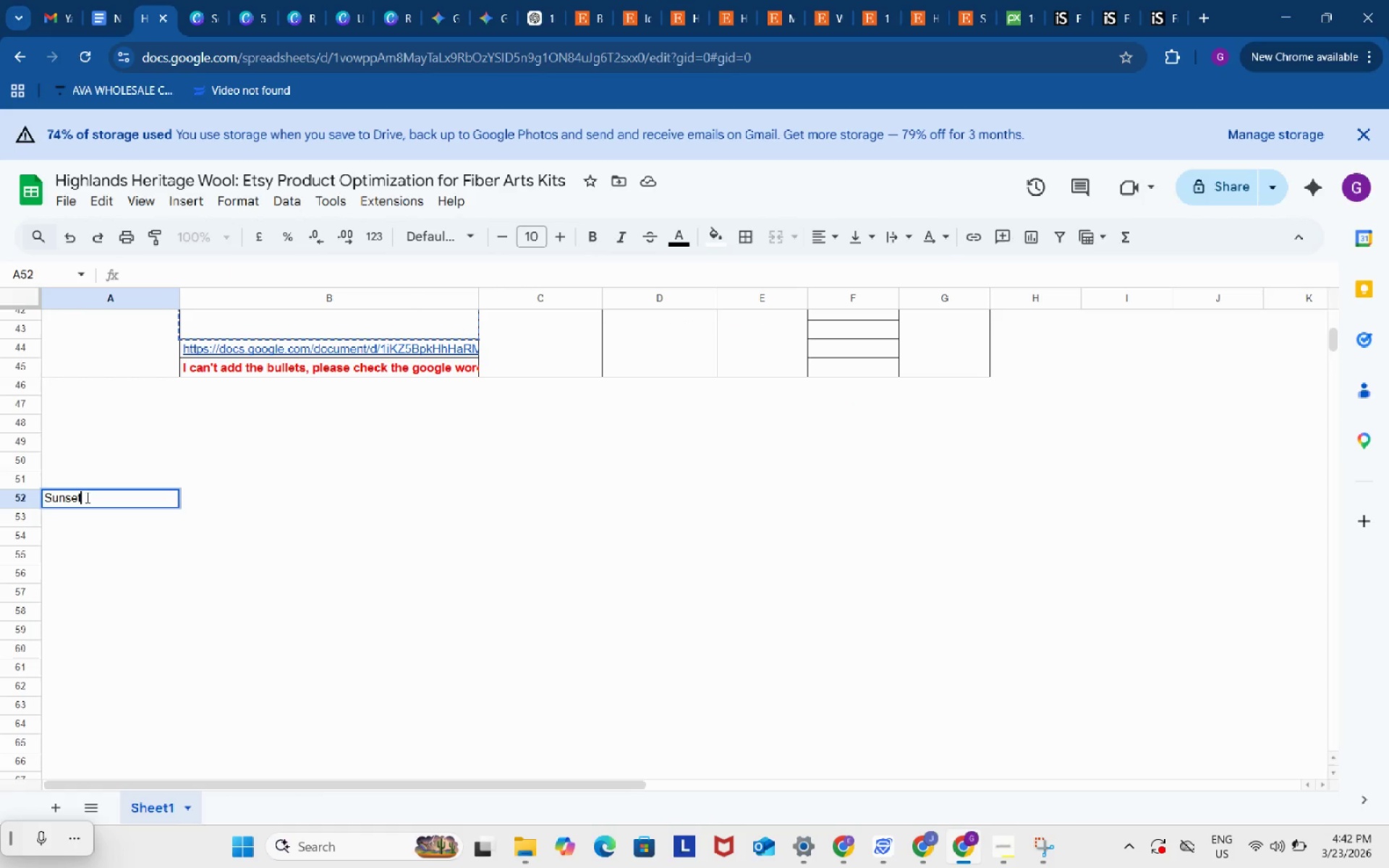 
key(Control+V)
 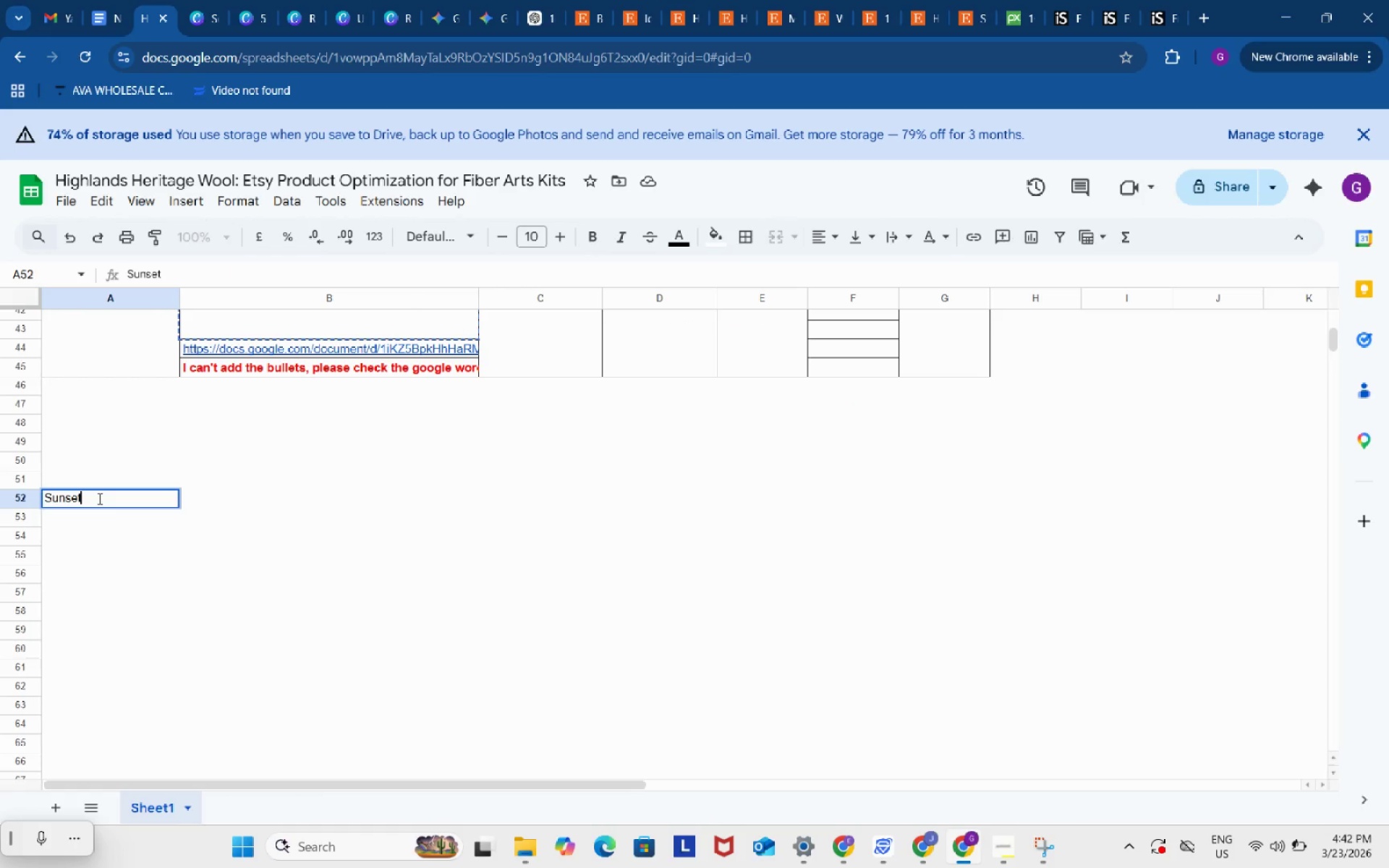 
key(Space)
 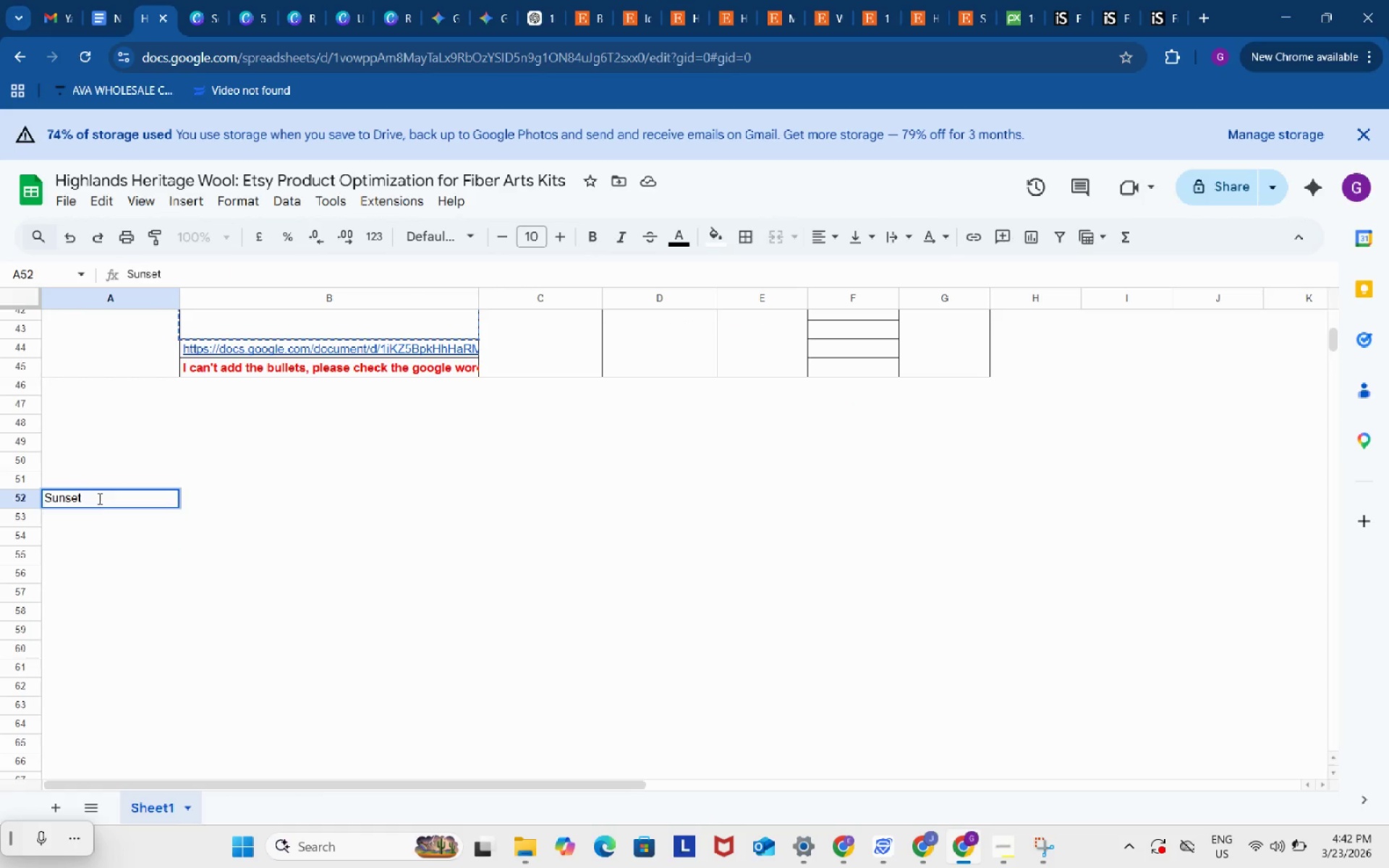 
key(Enter)
 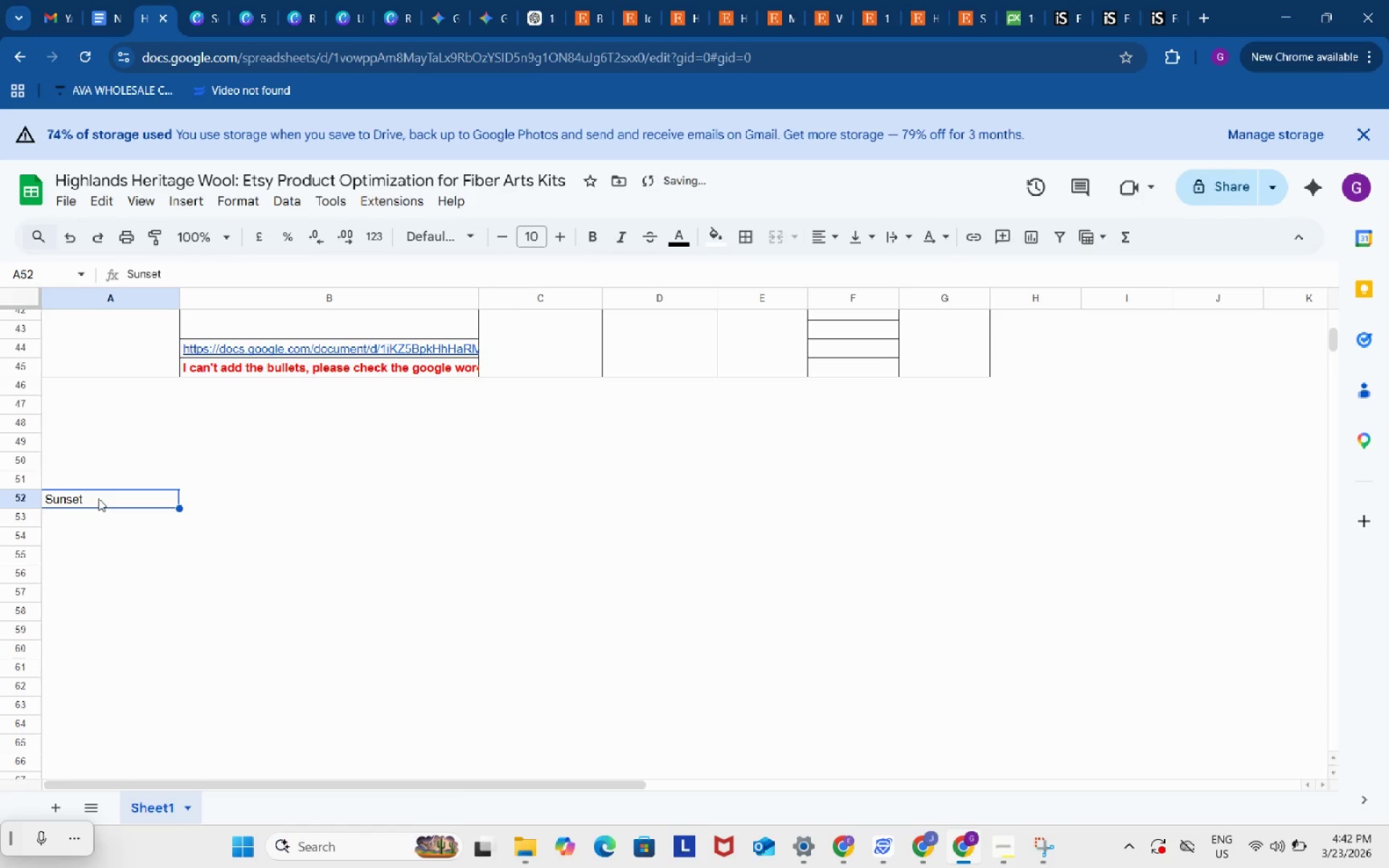 
double_click([98, 498])
 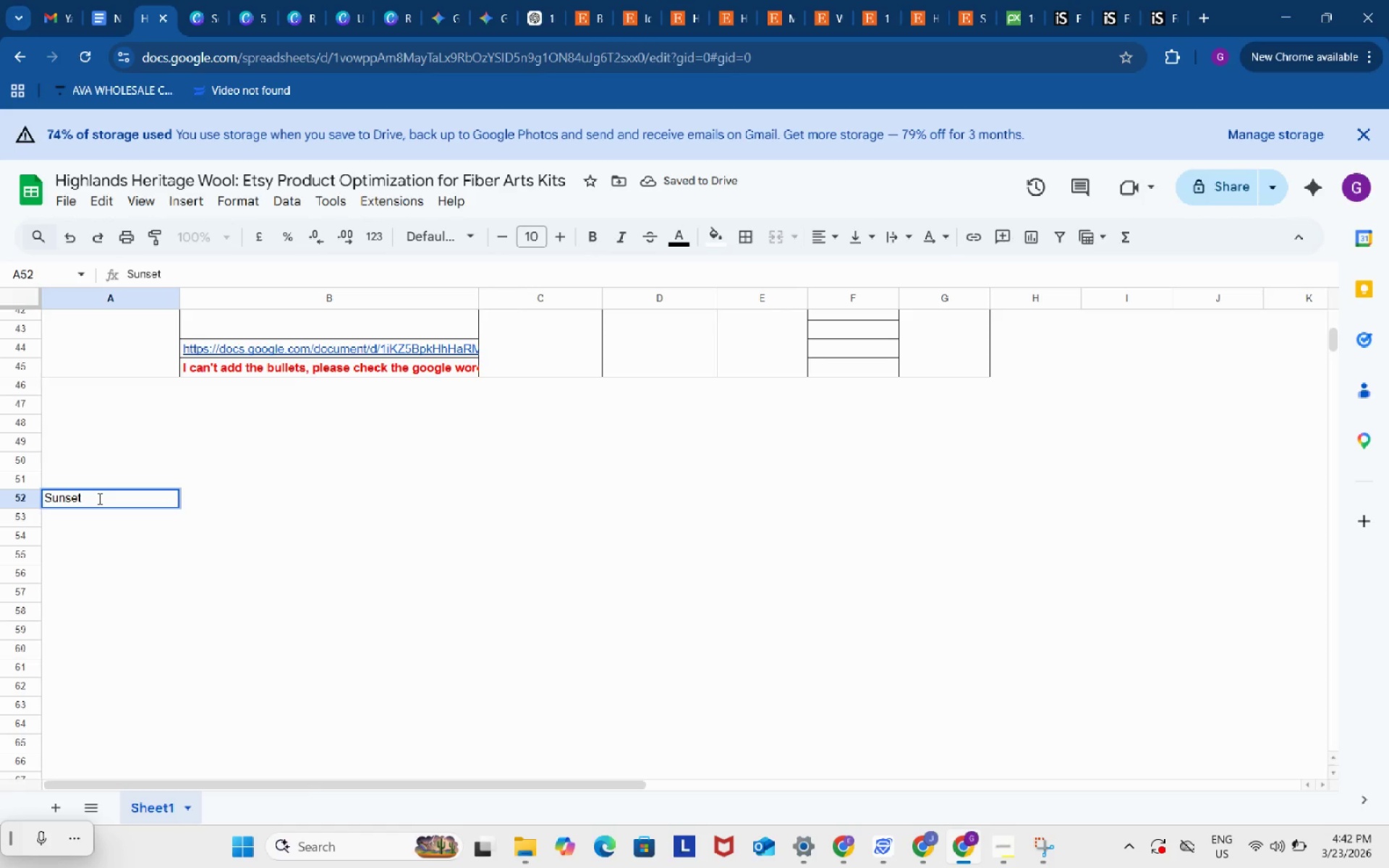 
type(Series)
 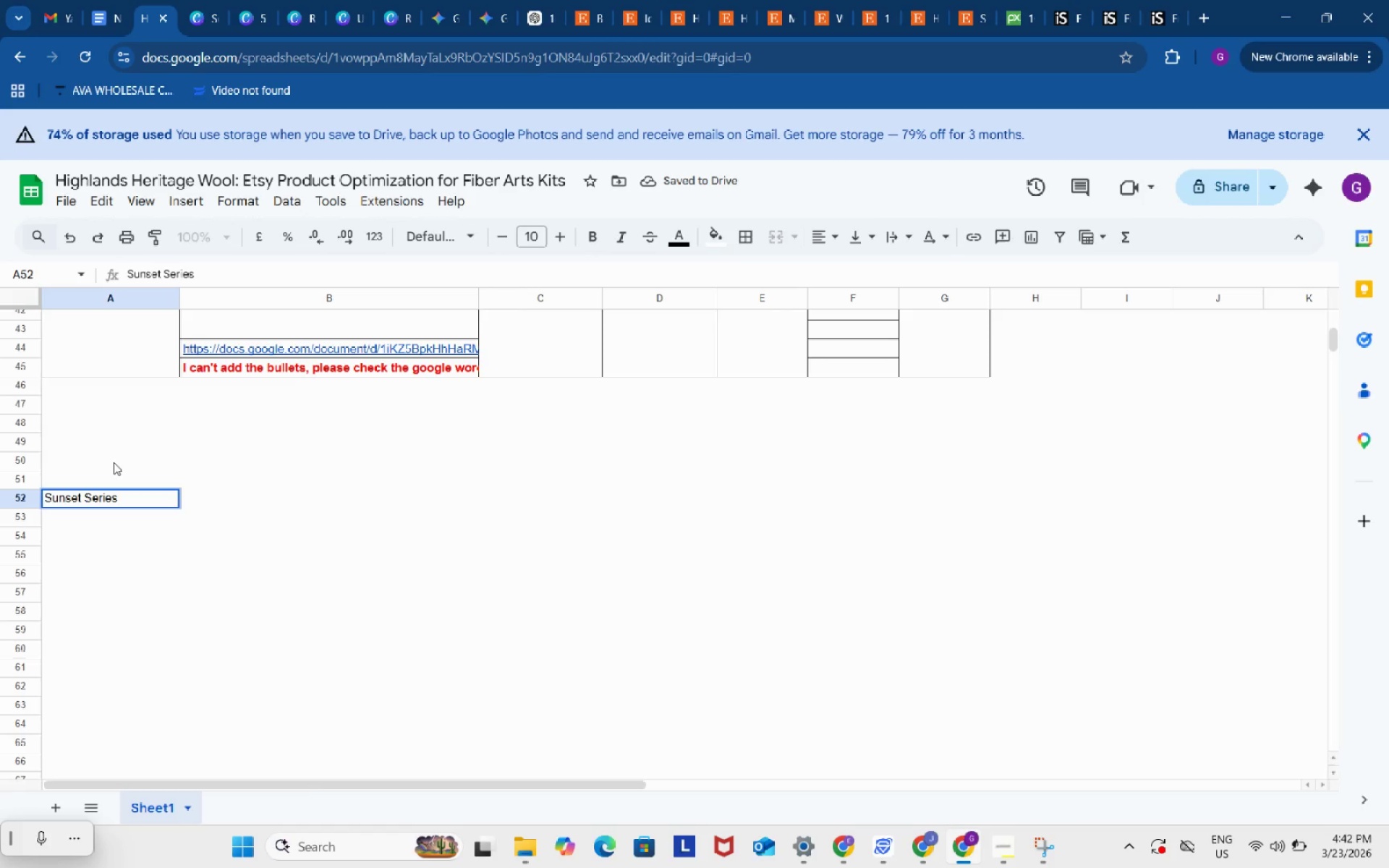 
key(Space)
 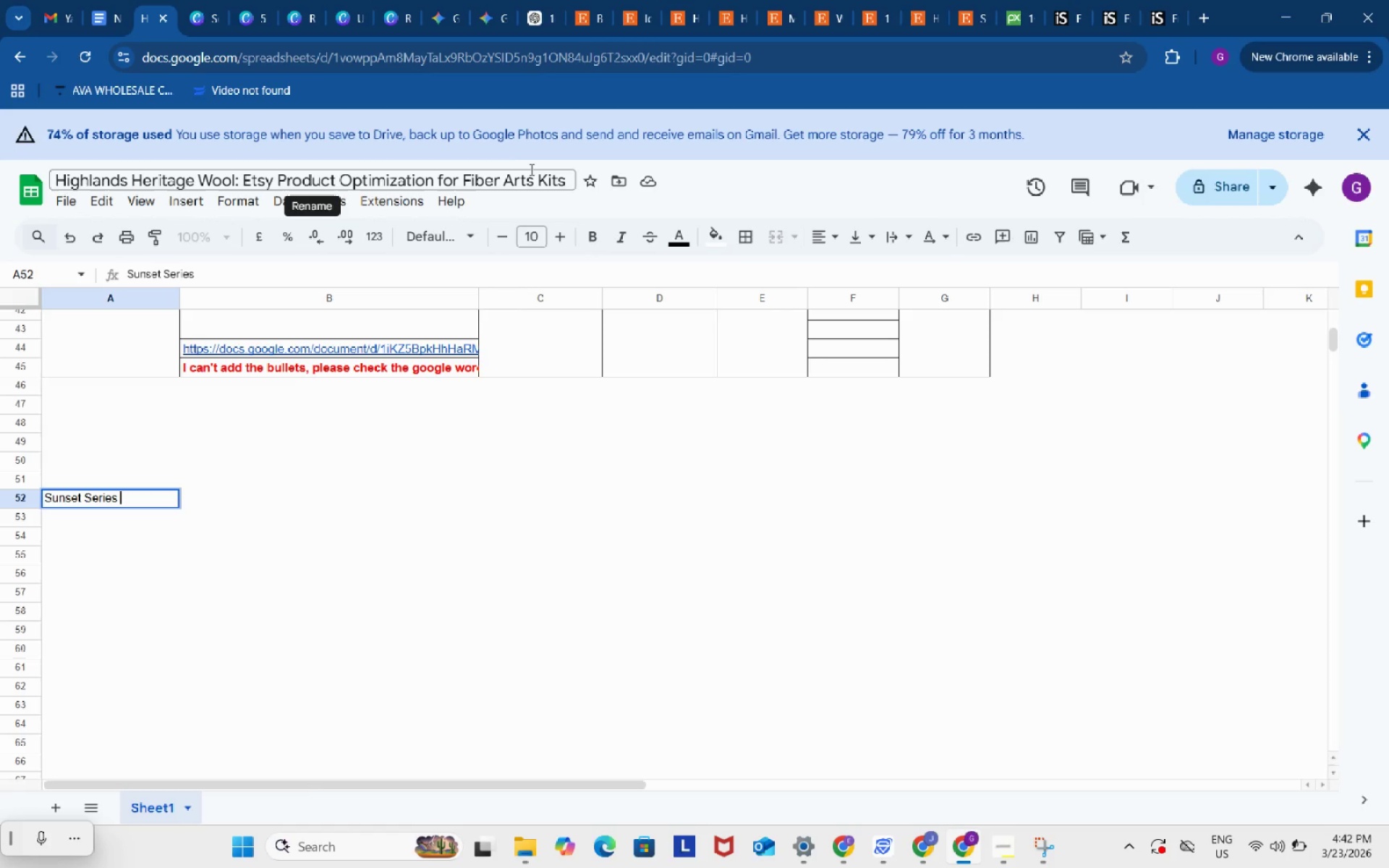 
key(NumpadSubtract)
 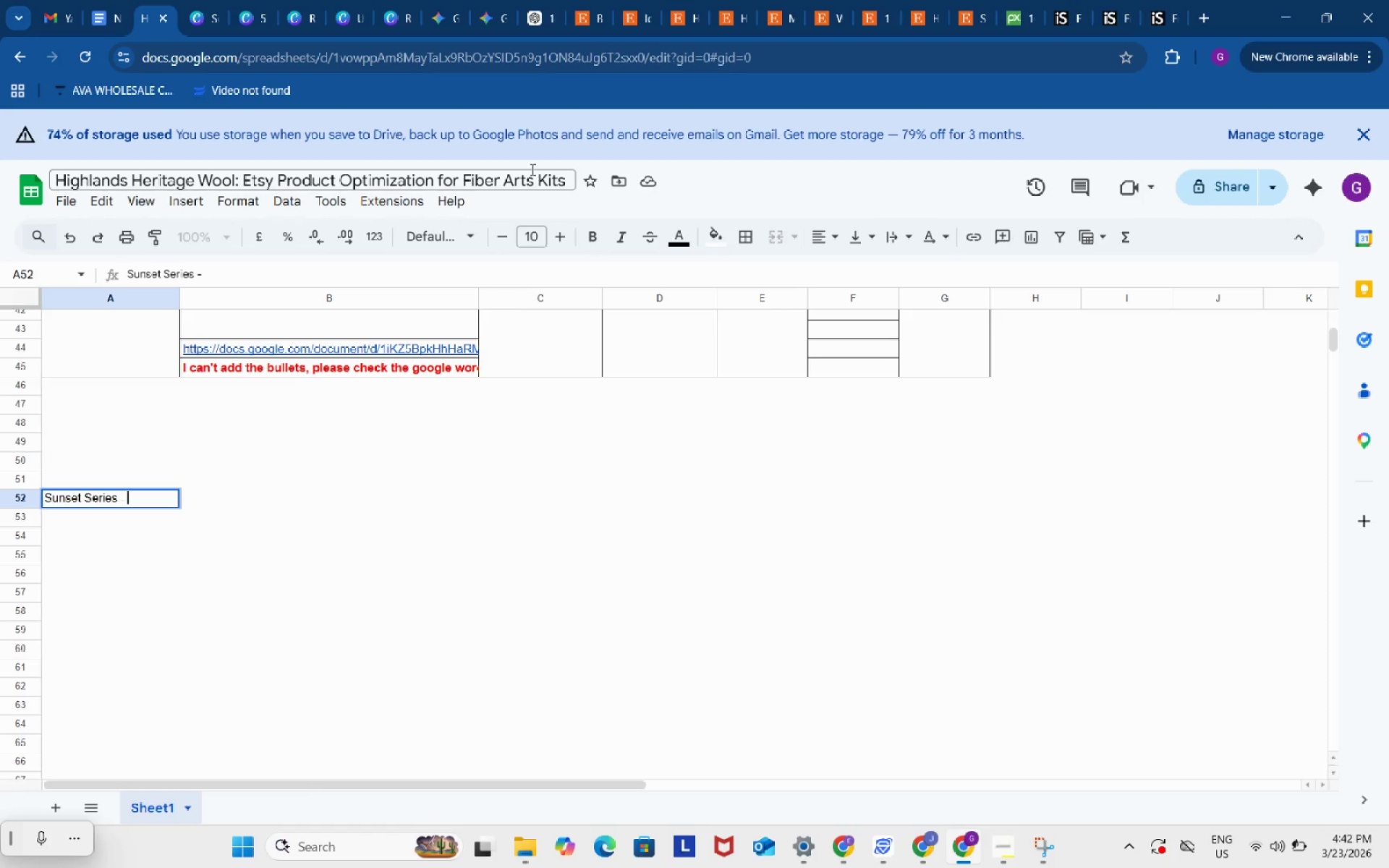 
key(Space)
 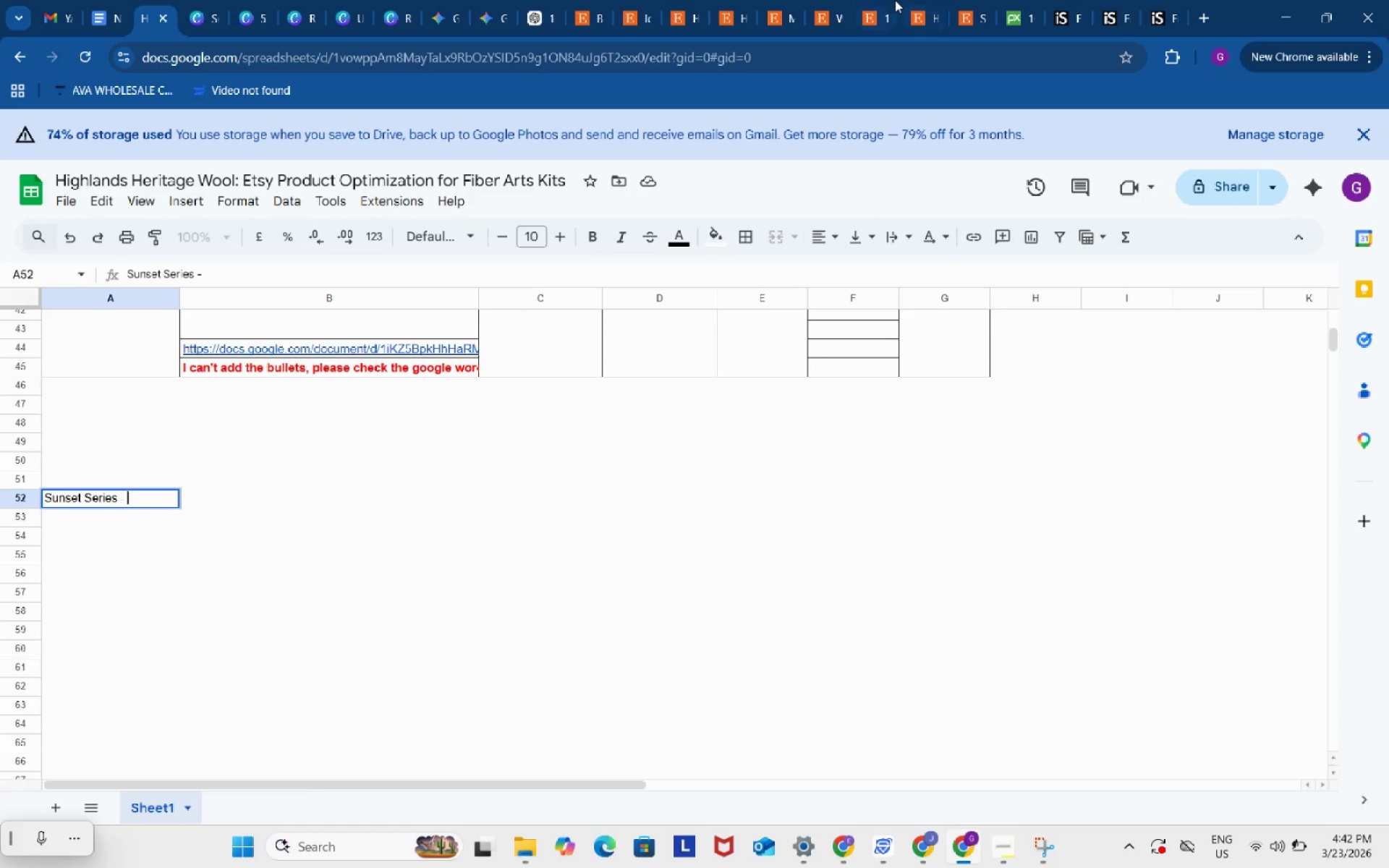 
left_click([919, 1])
 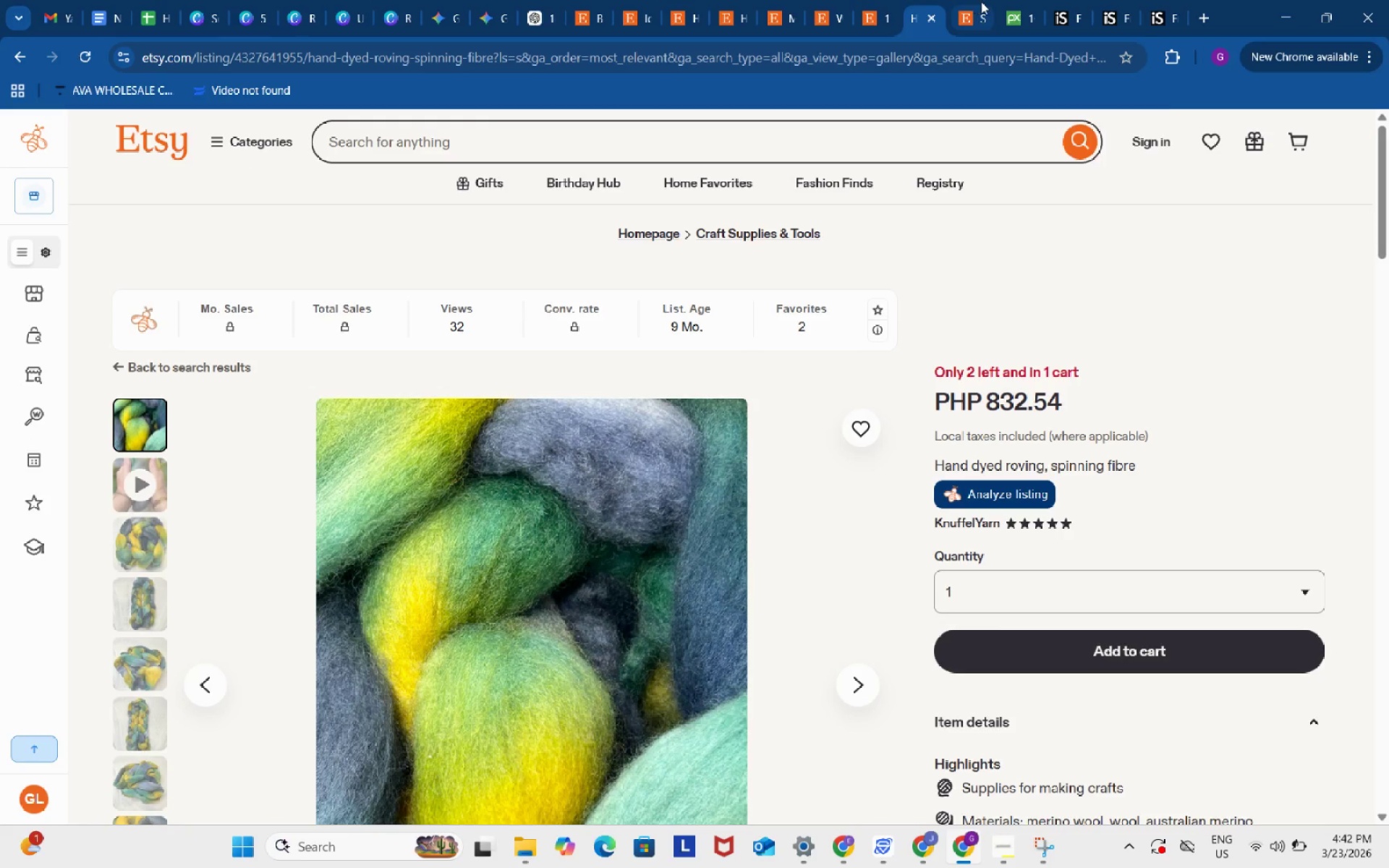 
left_click([983, 1])
 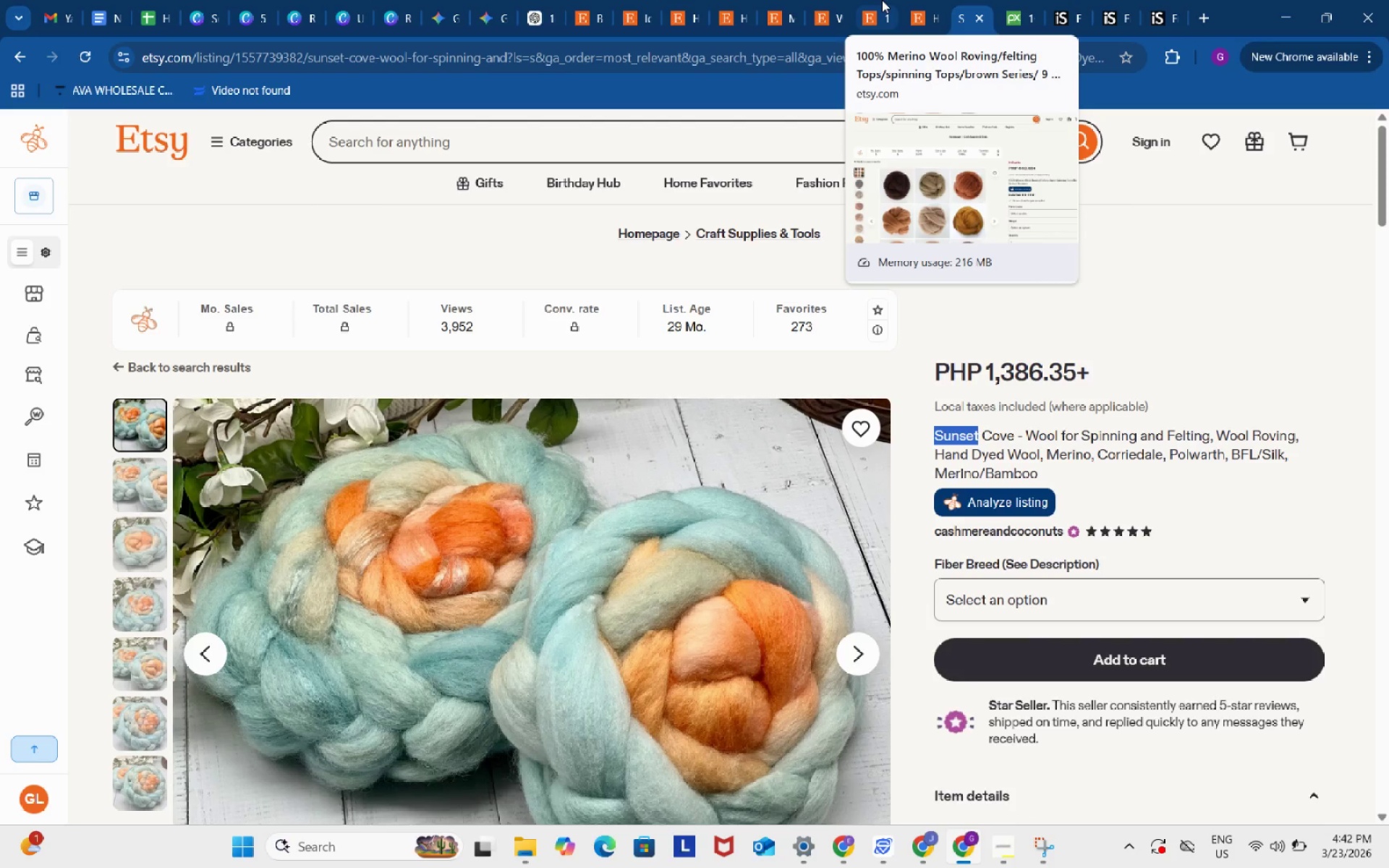 
left_click([882, 0])
 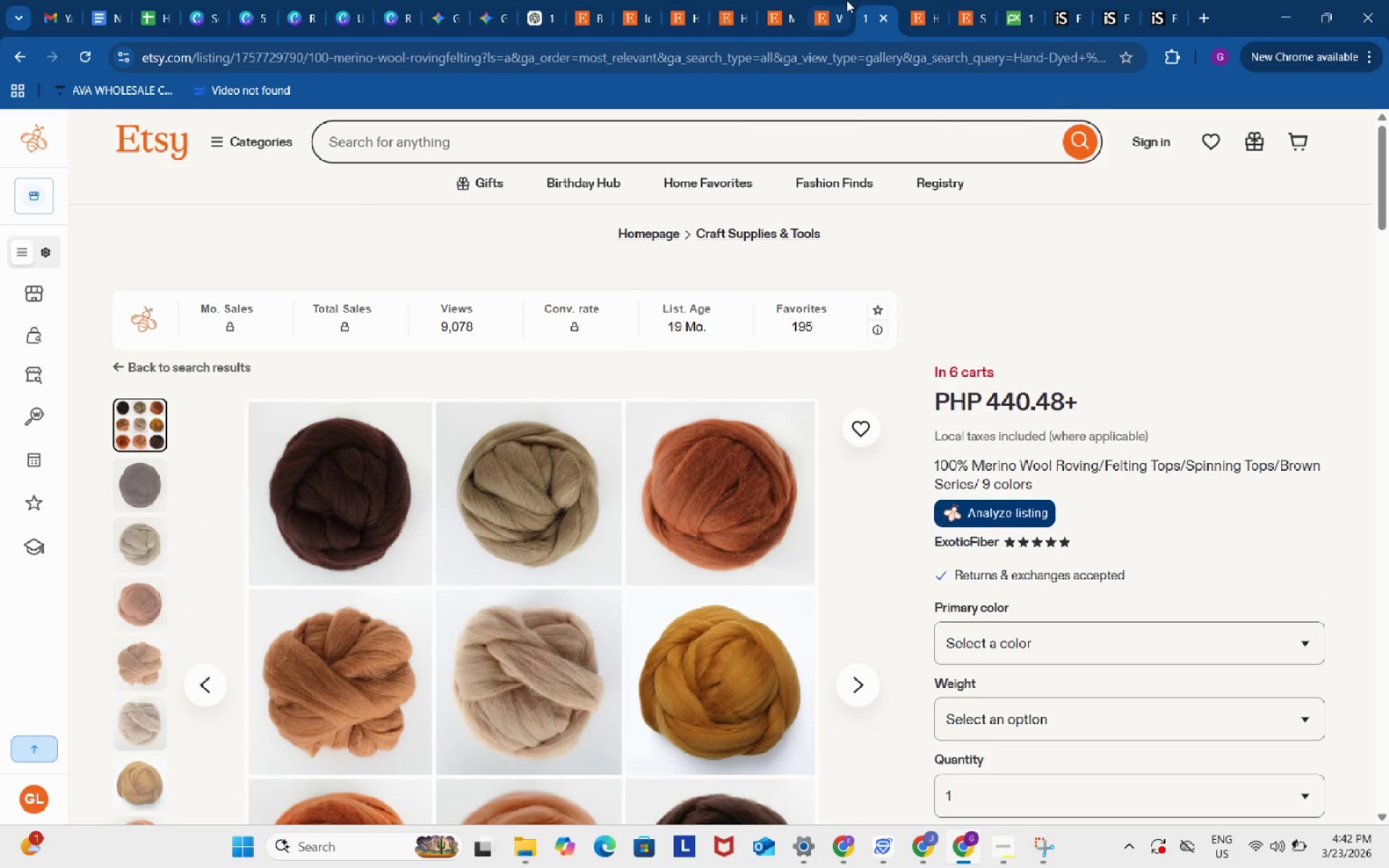 
left_click([839, 0])
 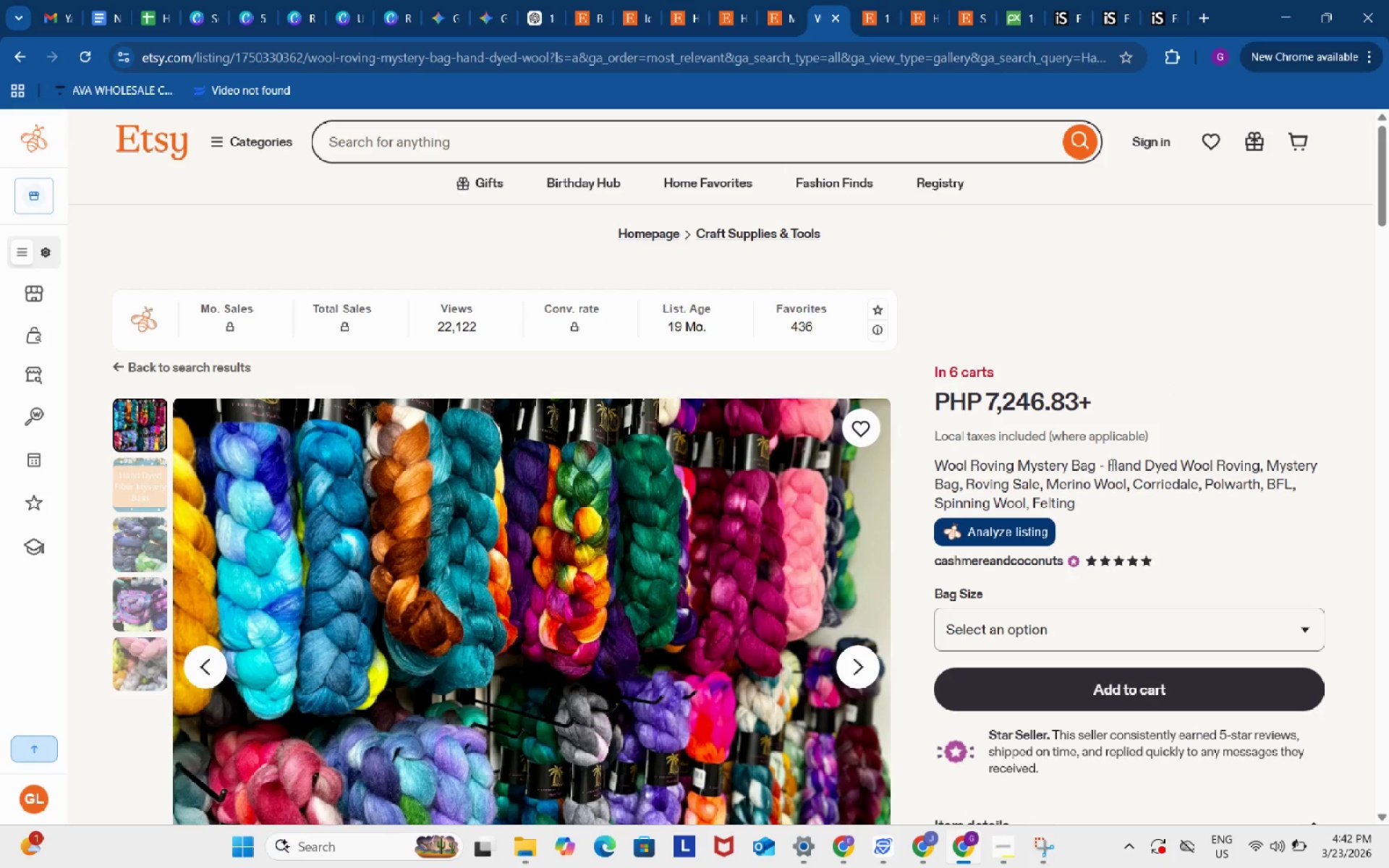 
wait(6.59)
 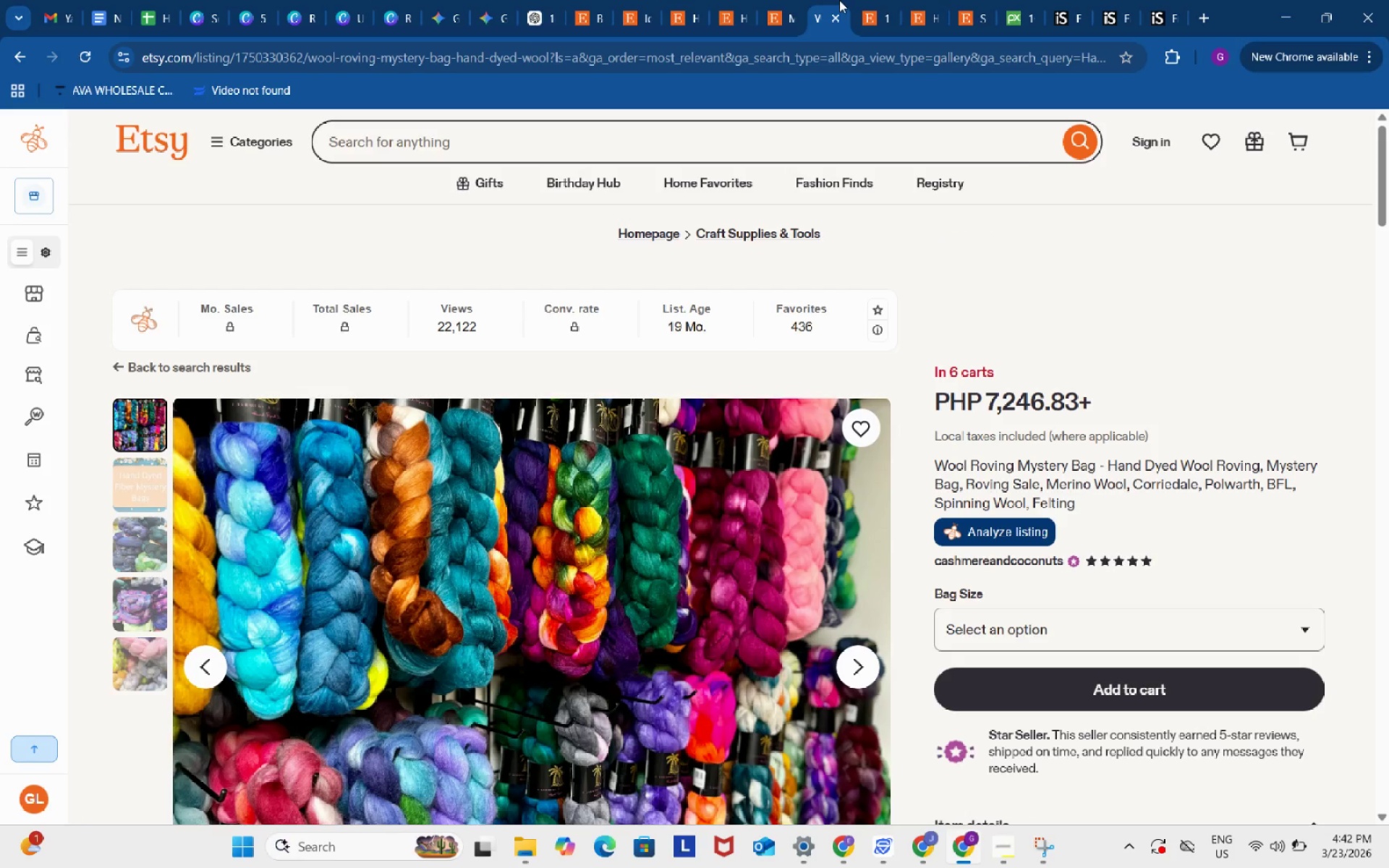 
left_click_drag(start_coordinate=[1111, 464], to_coordinate=[1260, 466])
 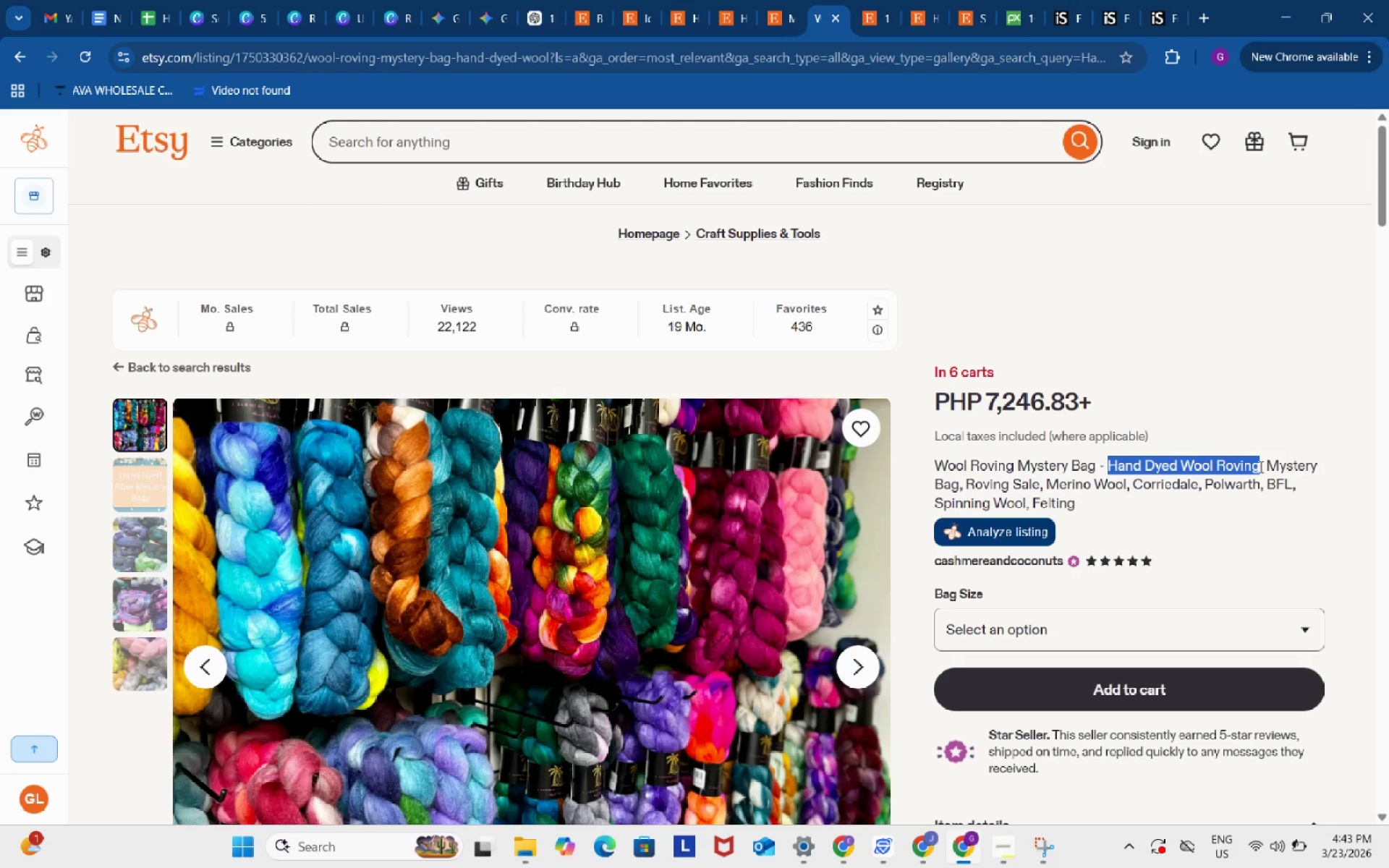 
key(Control+ControlLeft)
 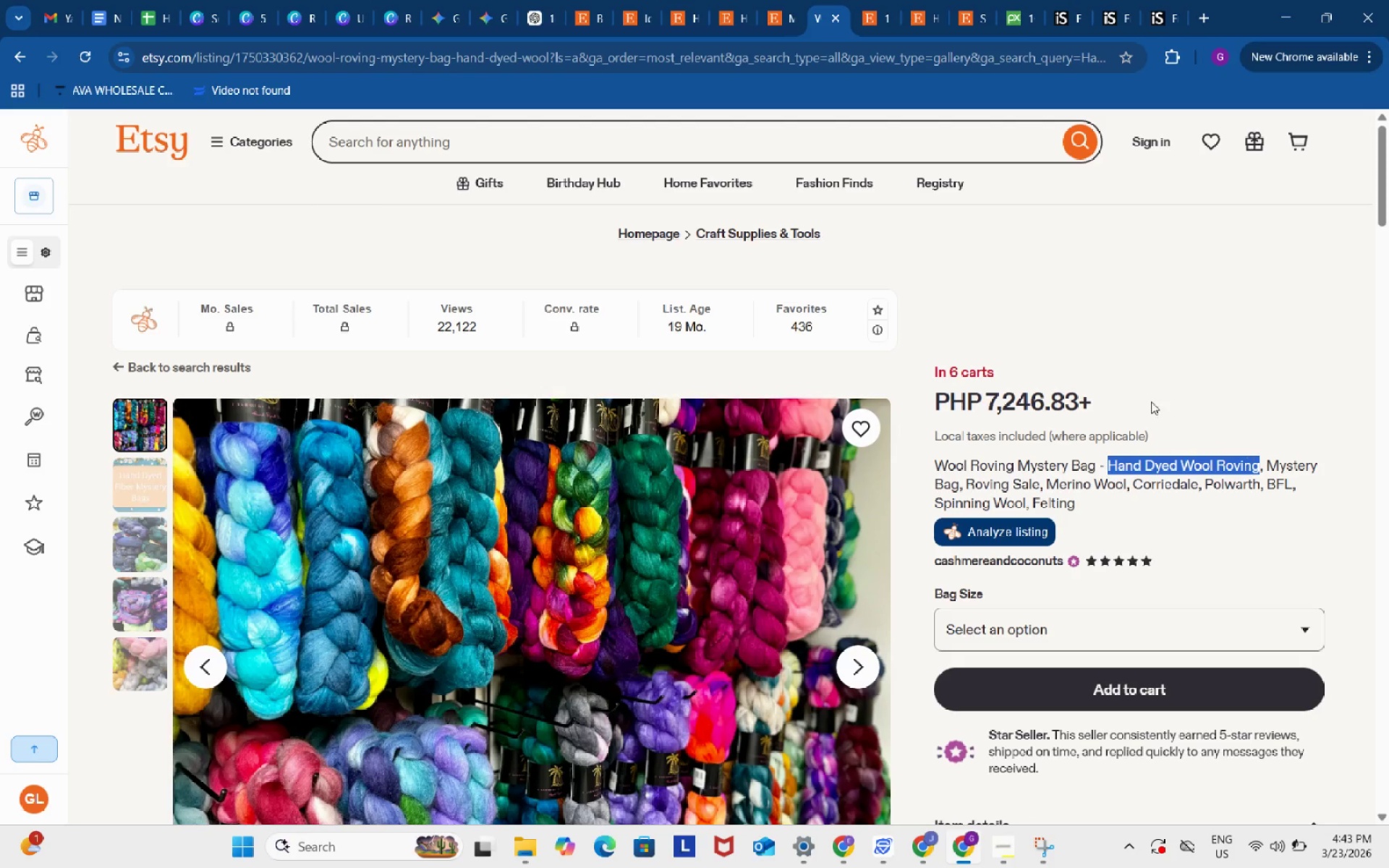 
key(Control+C)
 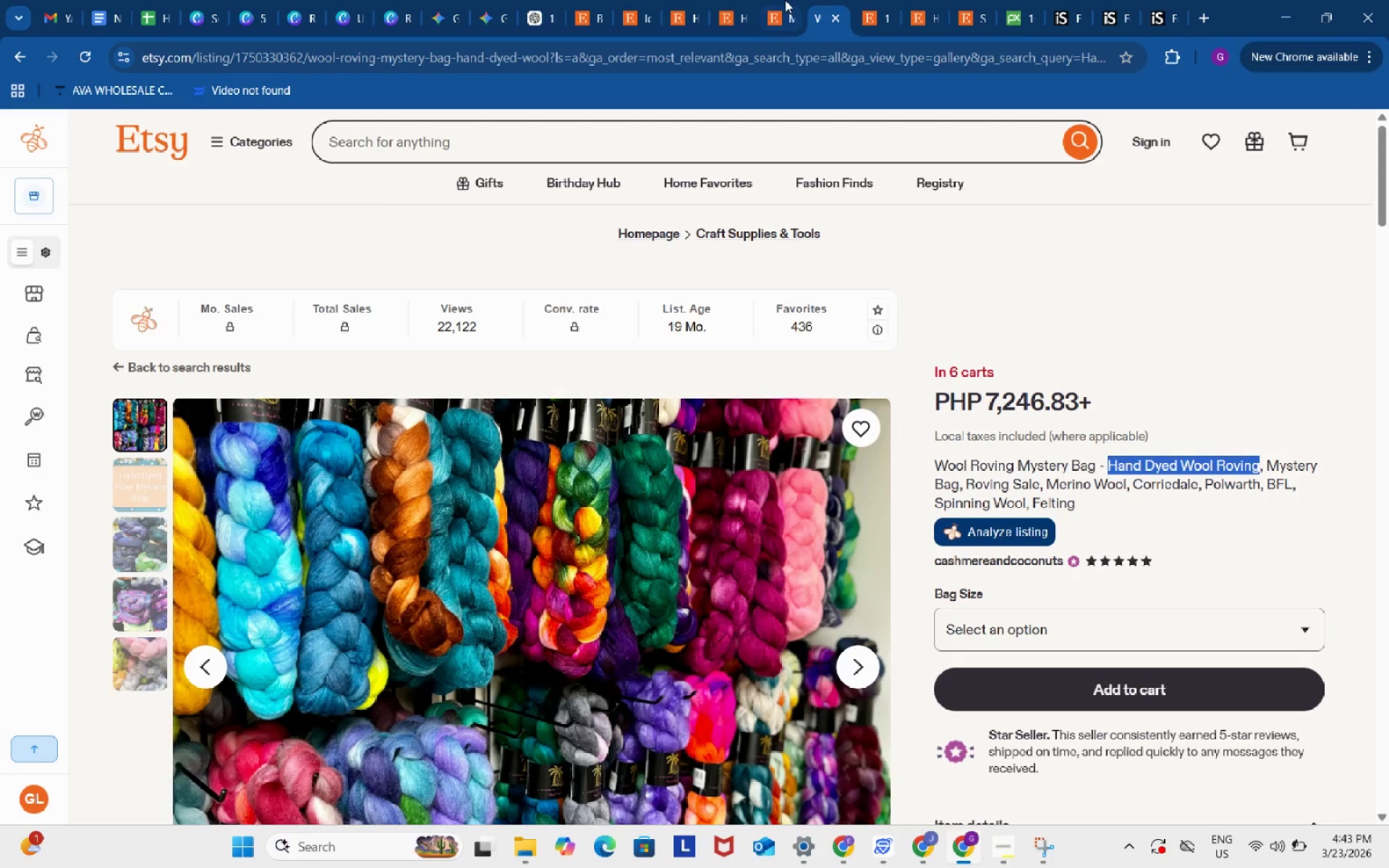 
left_click([785, 0])
 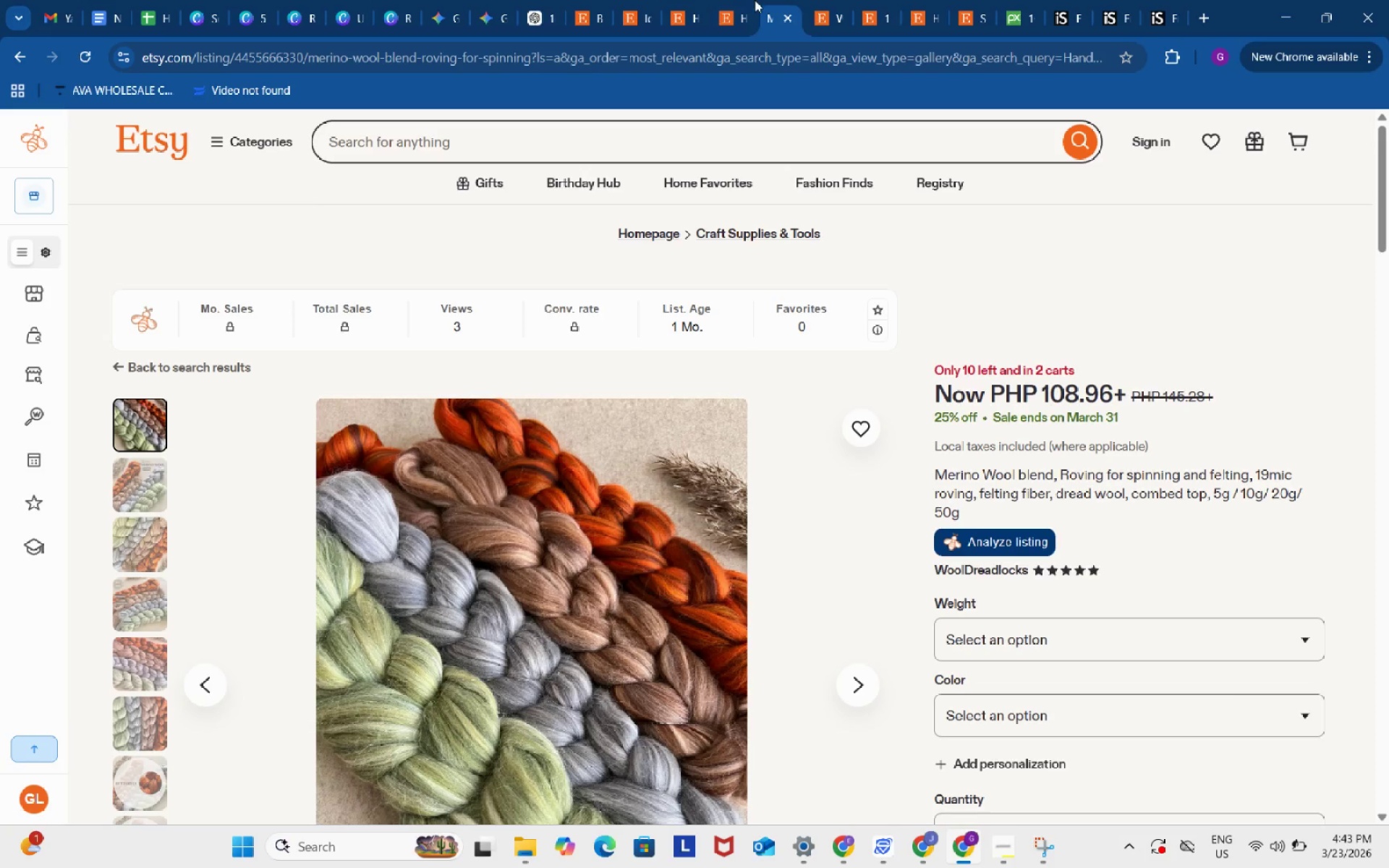 
left_click([742, 0])
 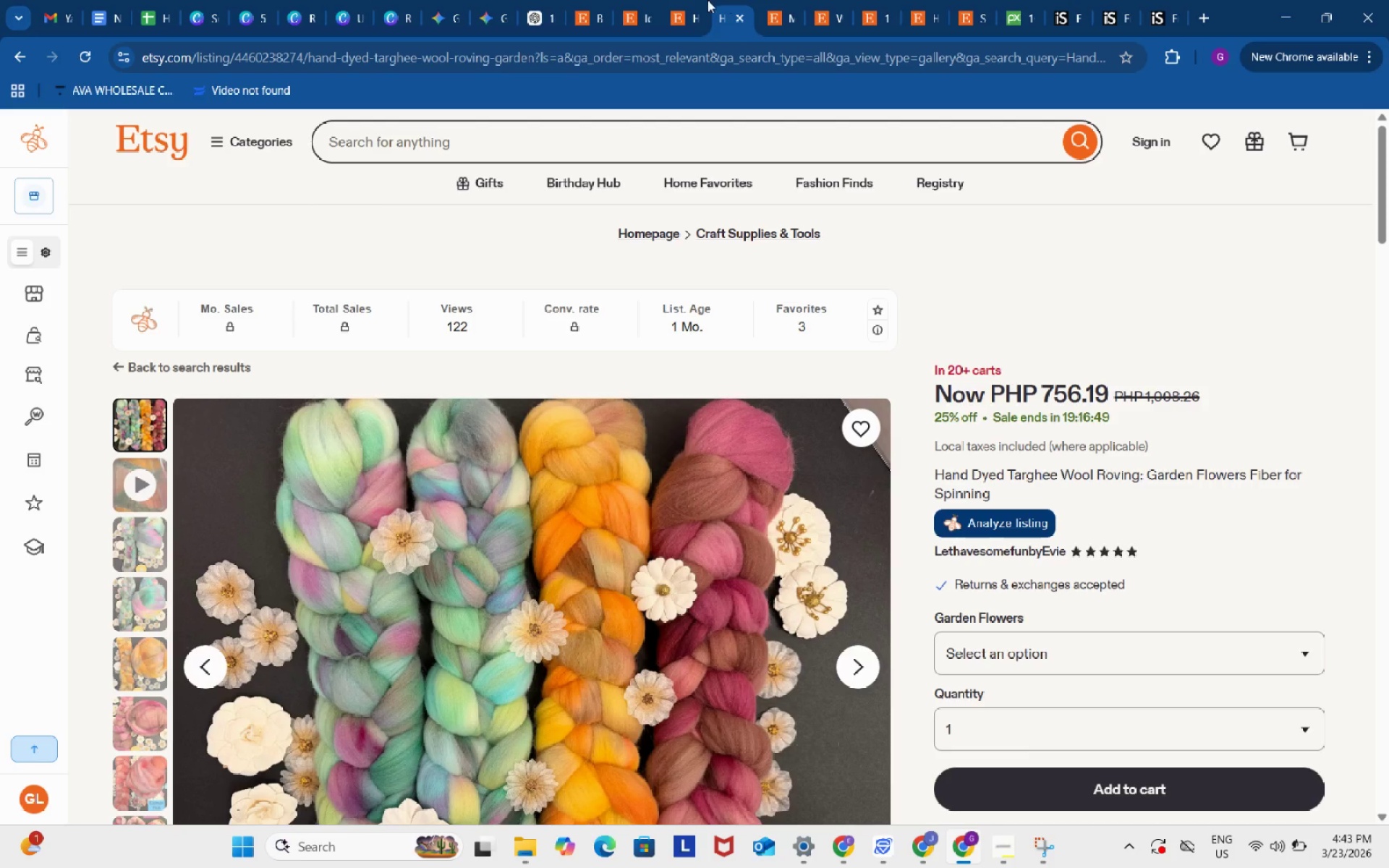 
left_click([671, 0])
 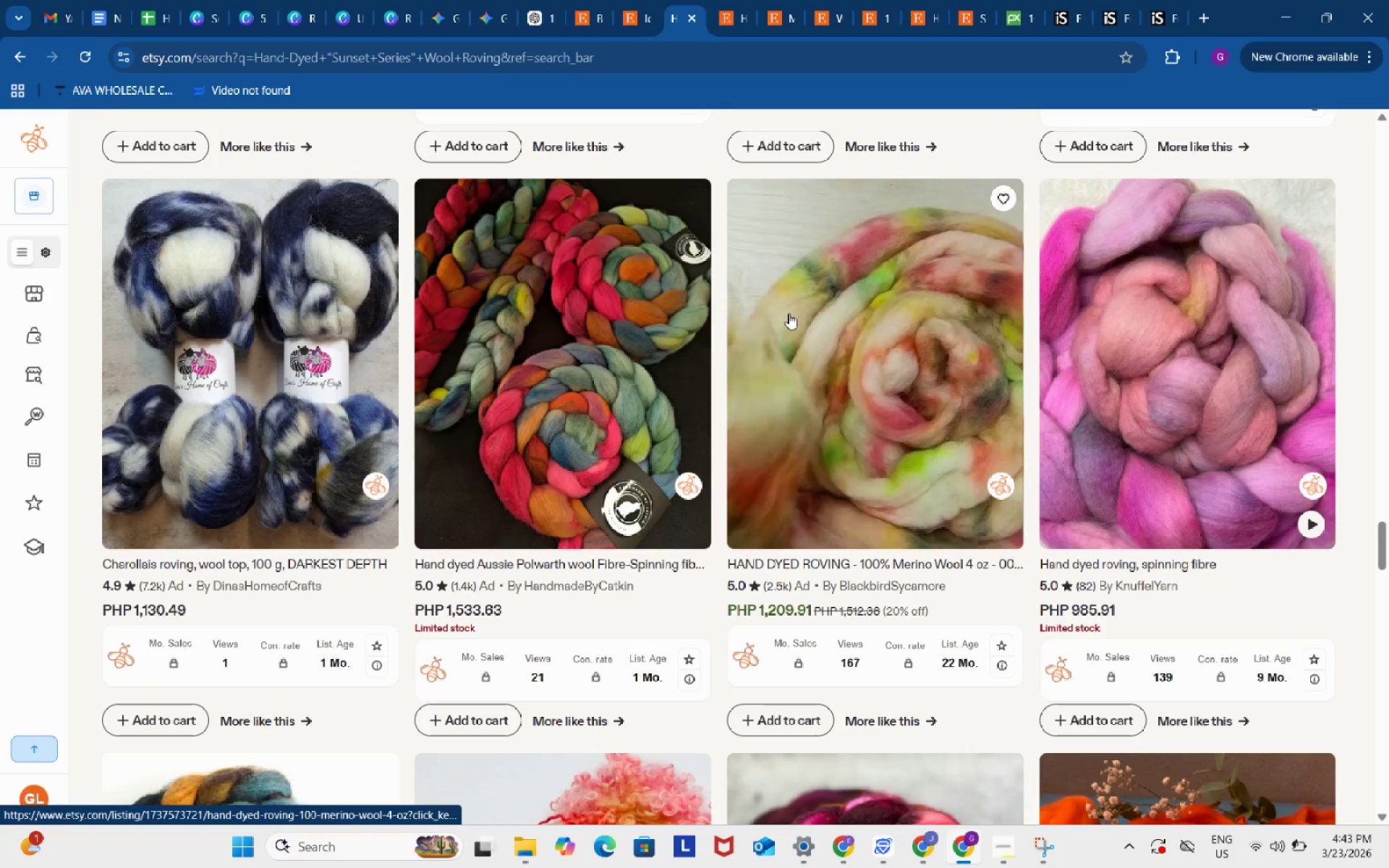 
left_click([153, 0])
 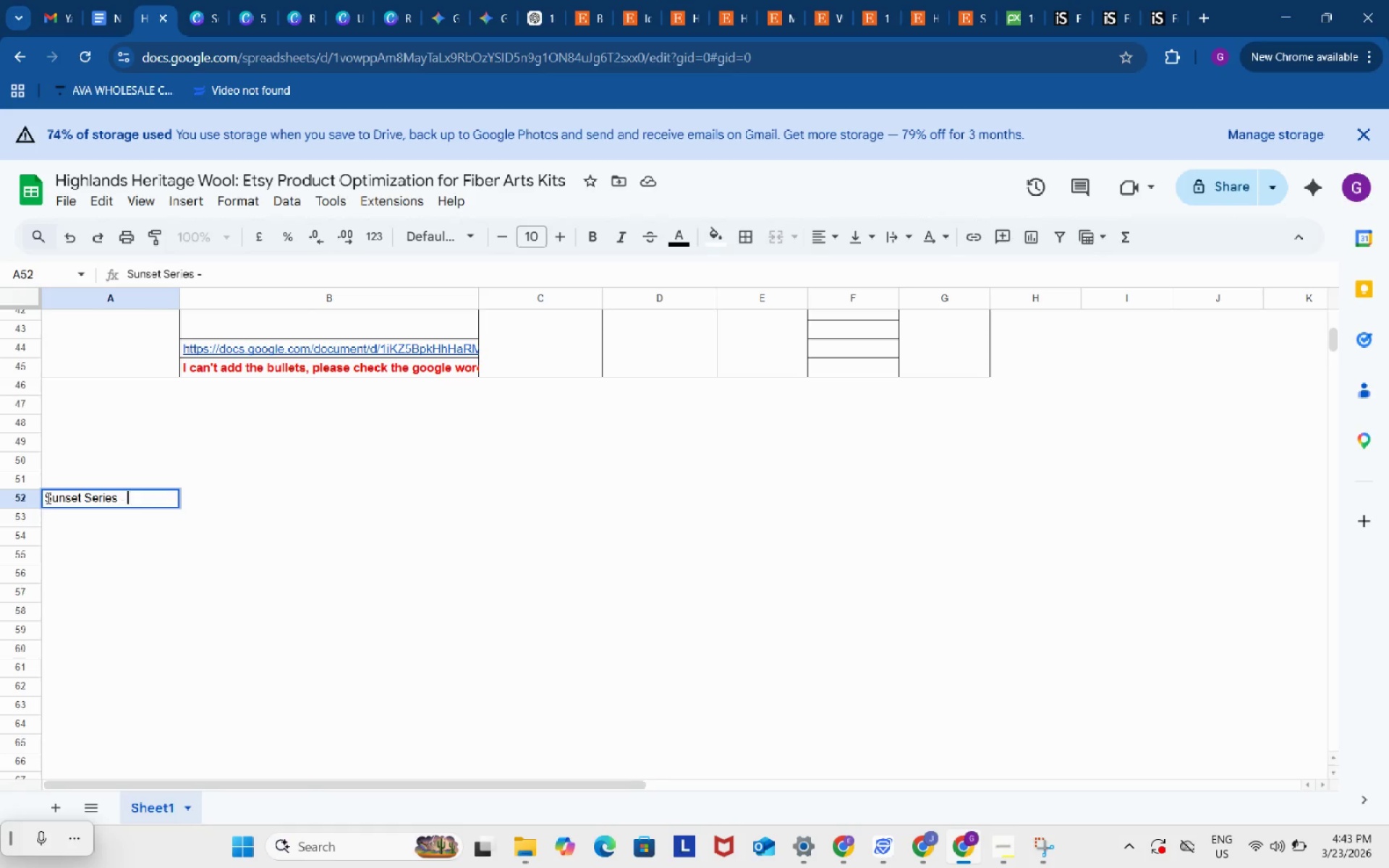 
left_click([47, 498])
 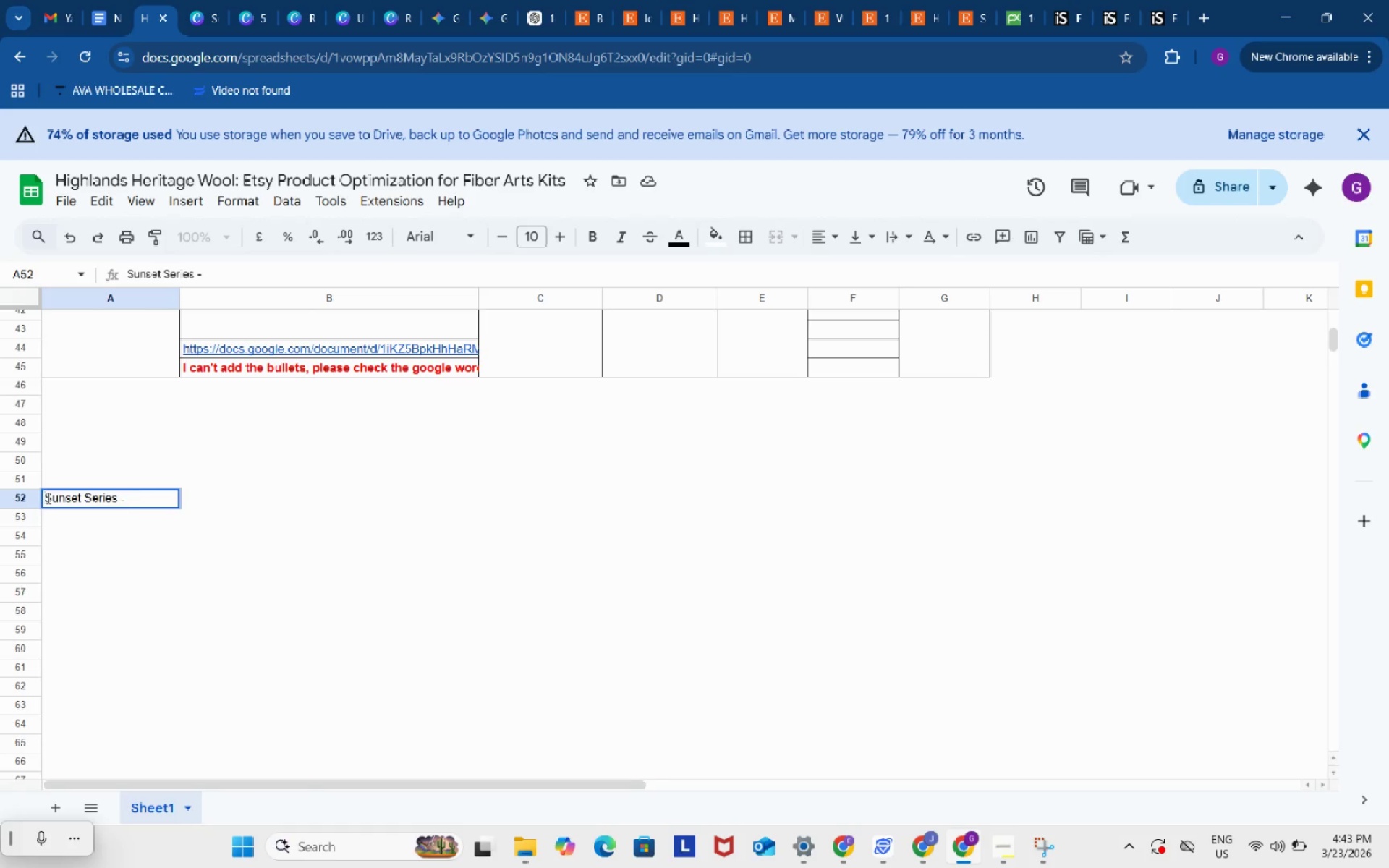 
key(Control+ControlLeft)
 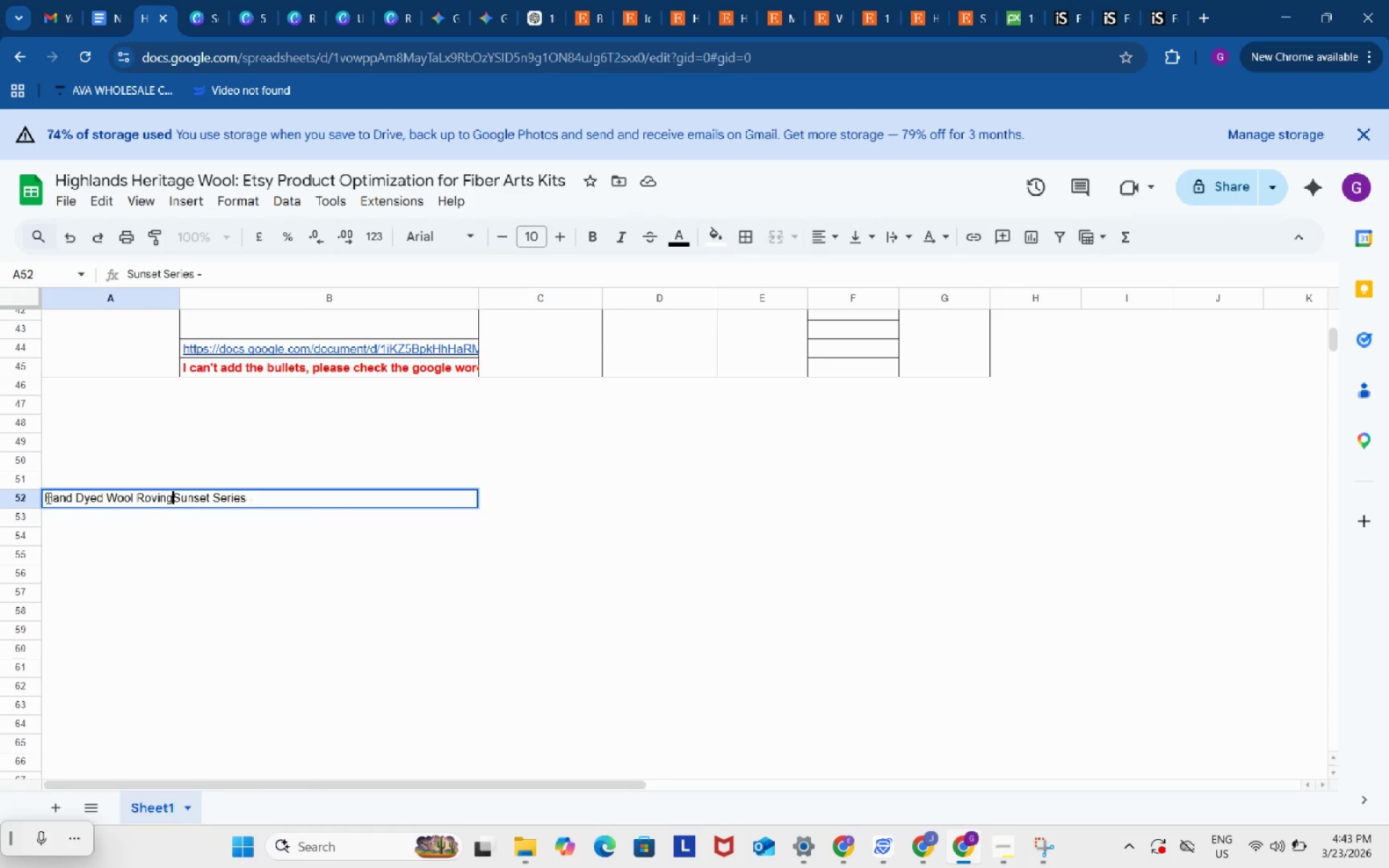 
key(Control+V)
 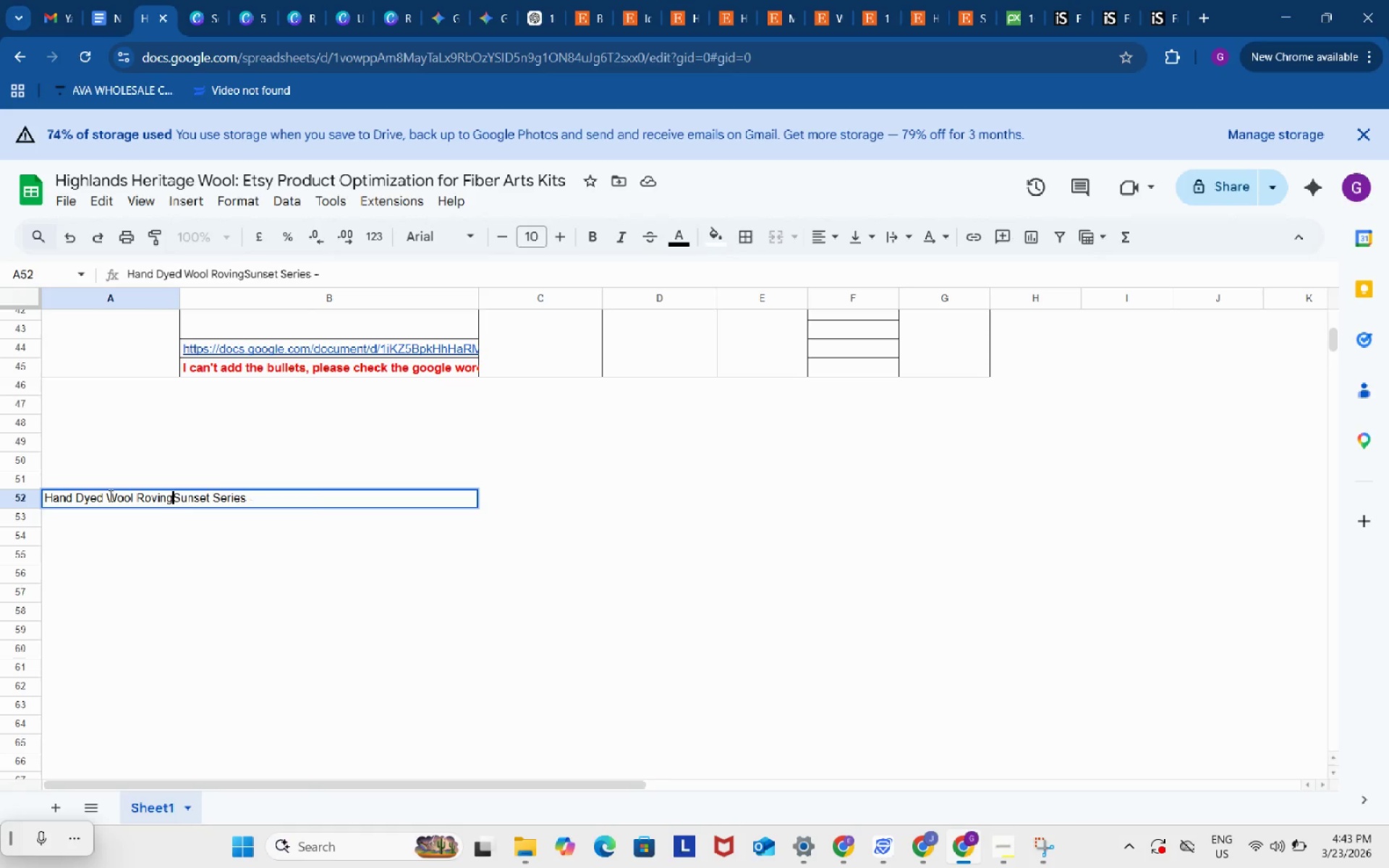 
left_click_drag(start_coordinate=[109, 495], to_coordinate=[135, 495])
 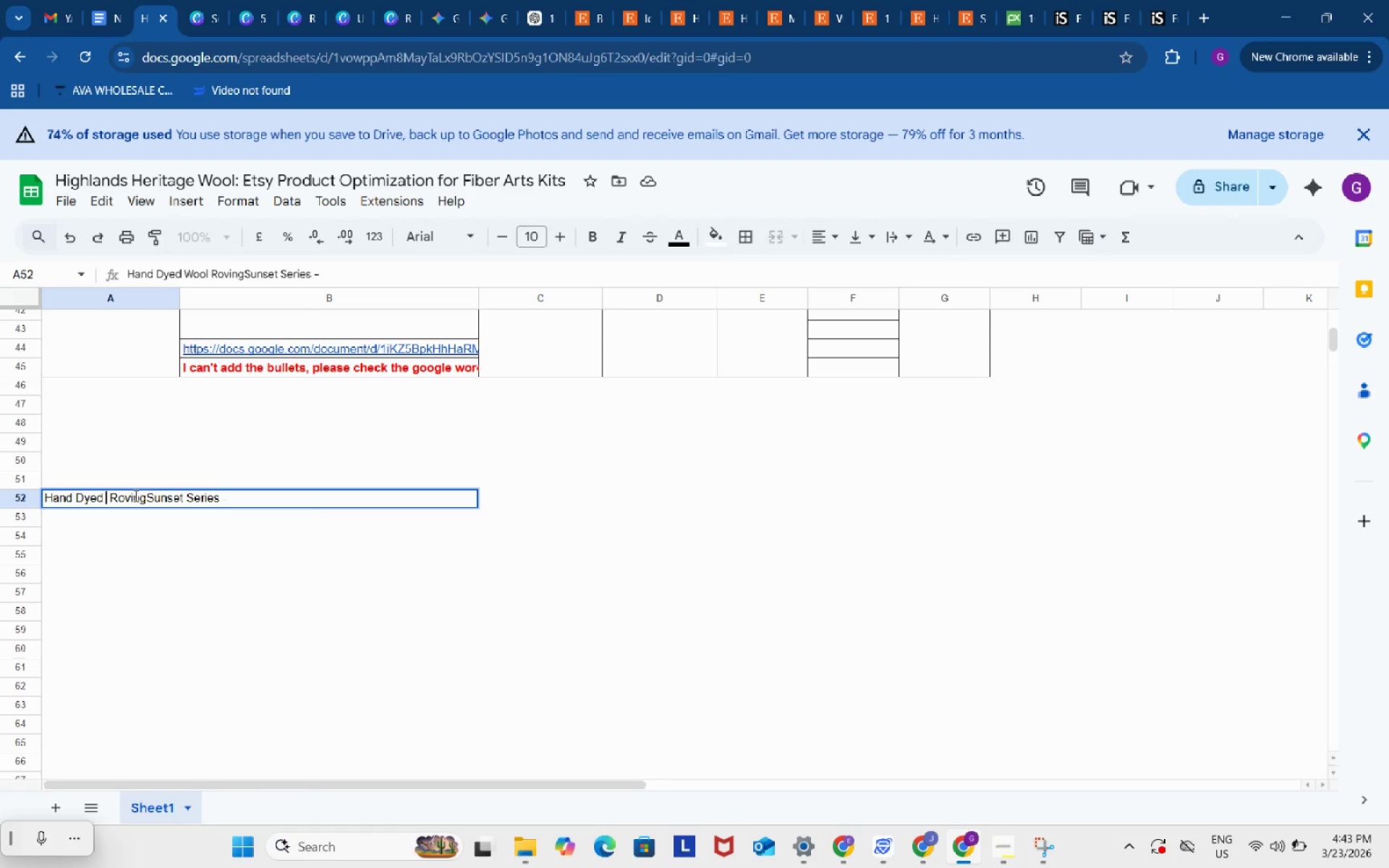 
key(Backspace)
 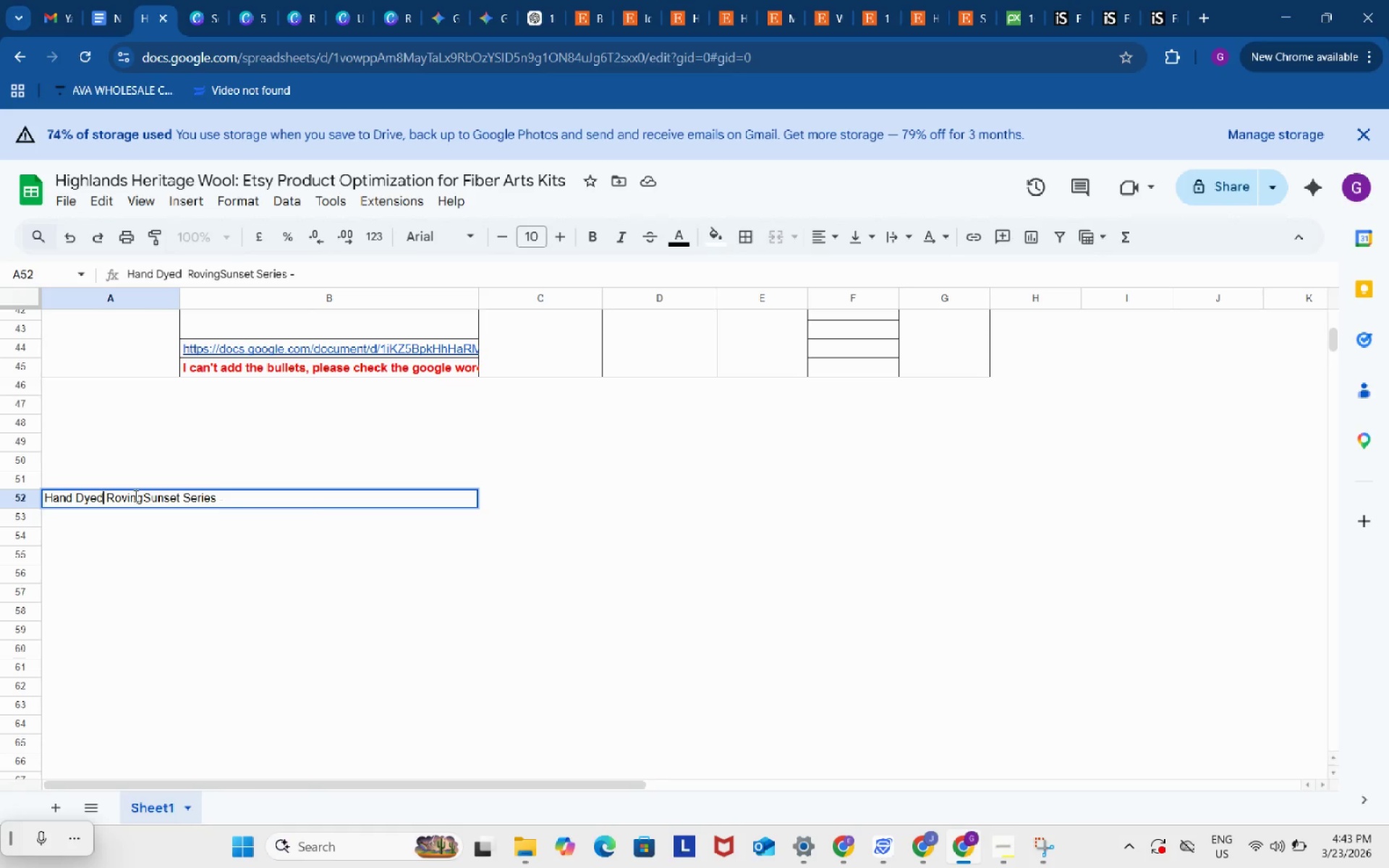 
key(Backspace)
 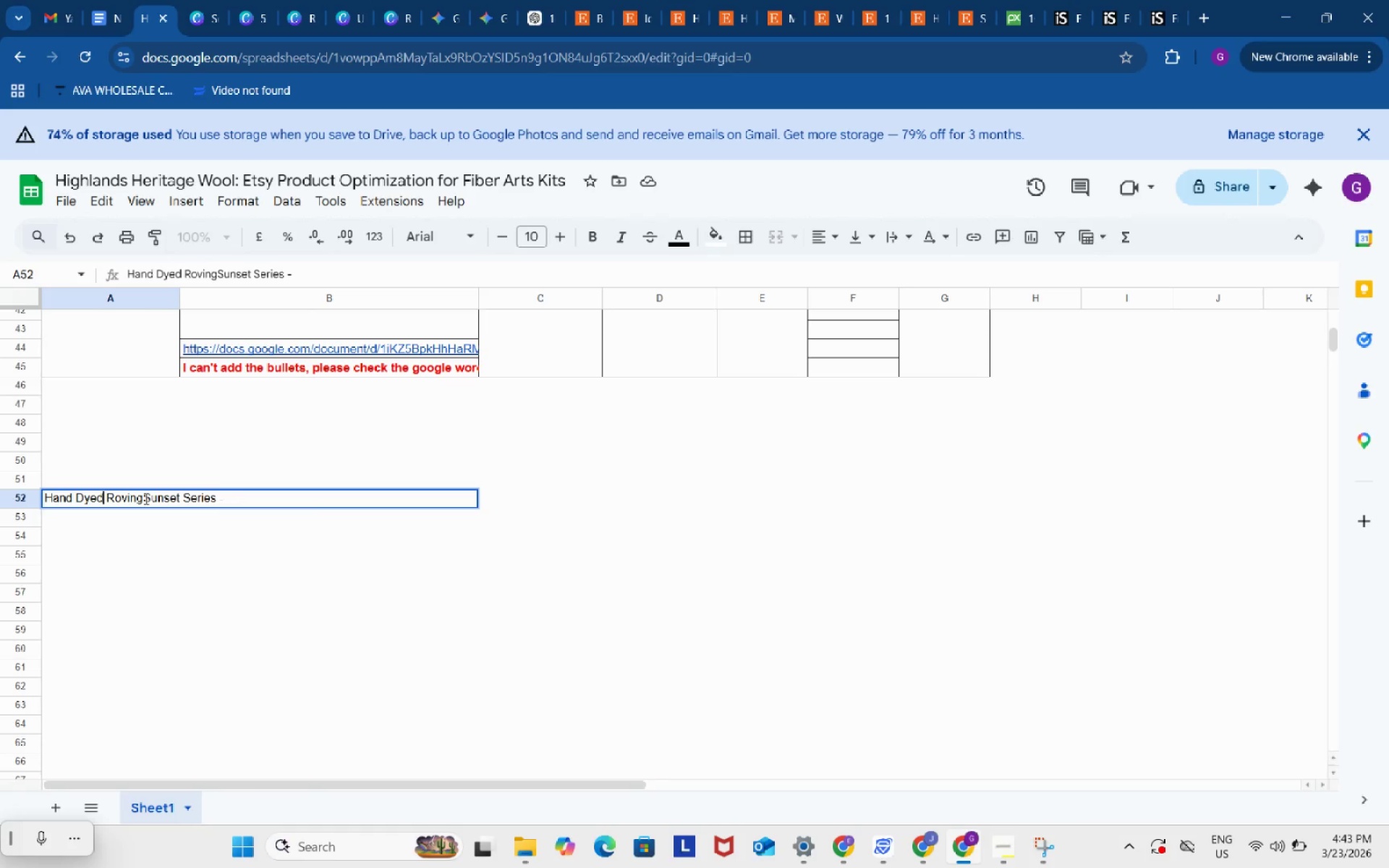 
left_click([145, 498])
 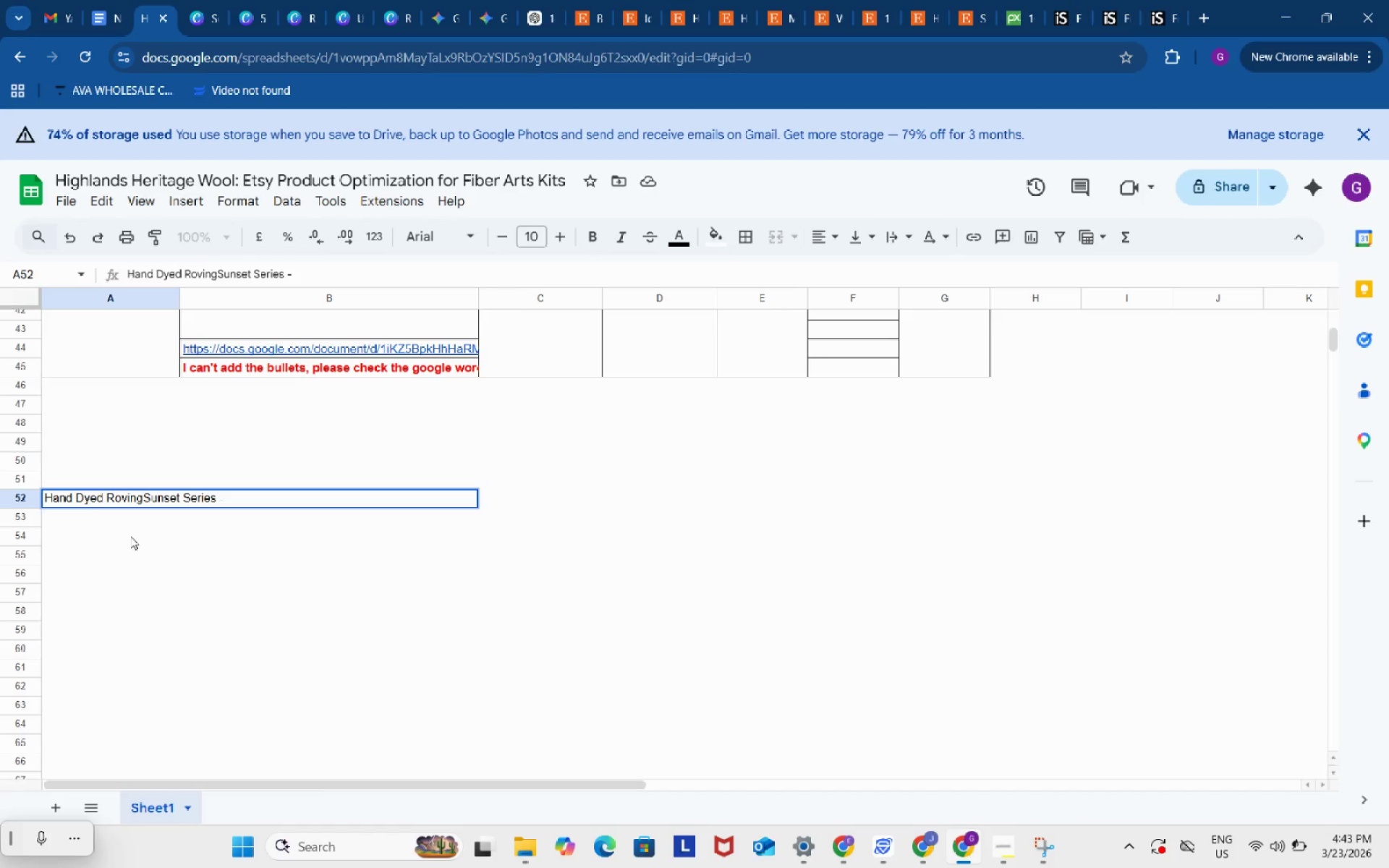 
key(Comma)
 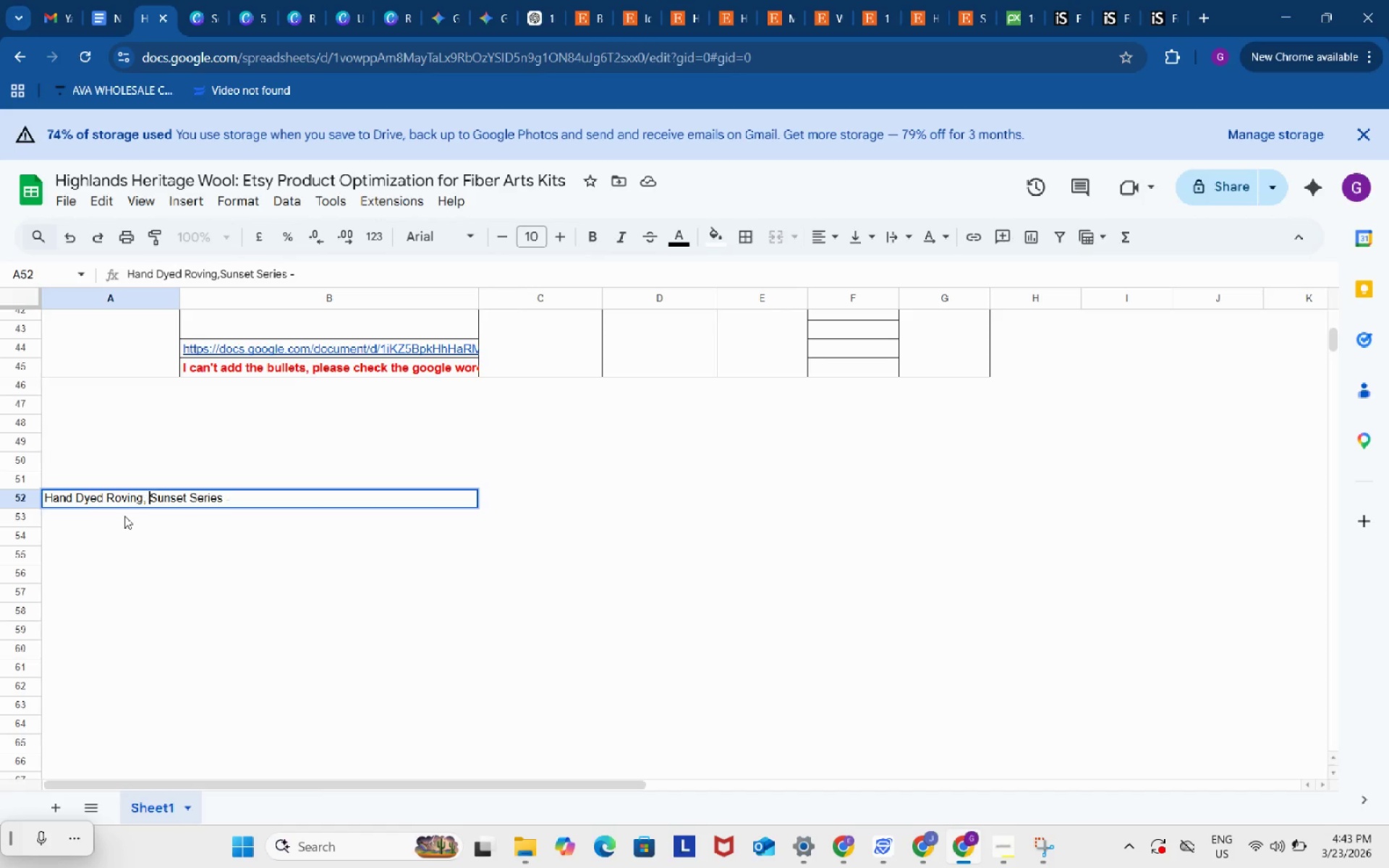 
key(Space)
 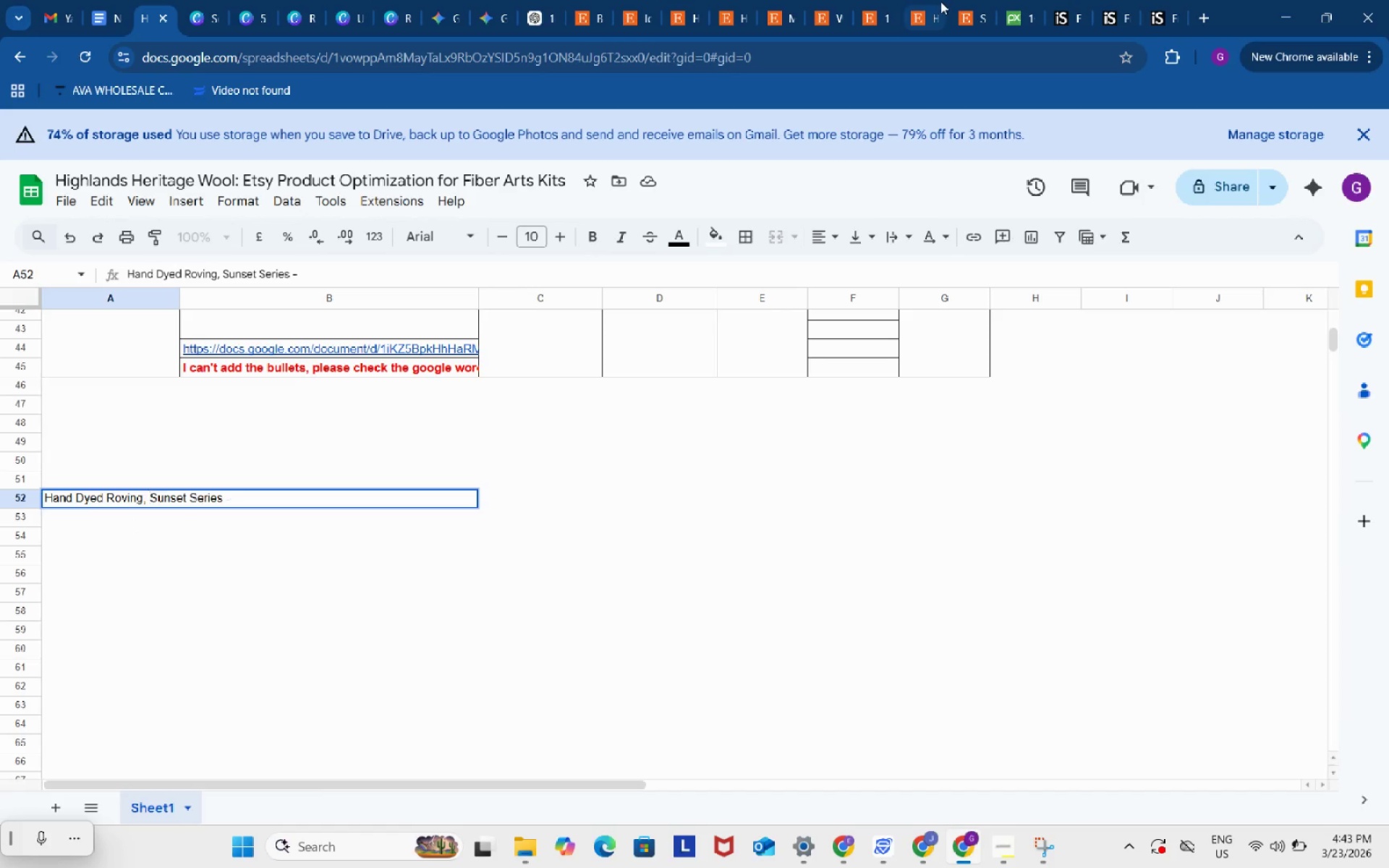 
left_click([961, 1])
 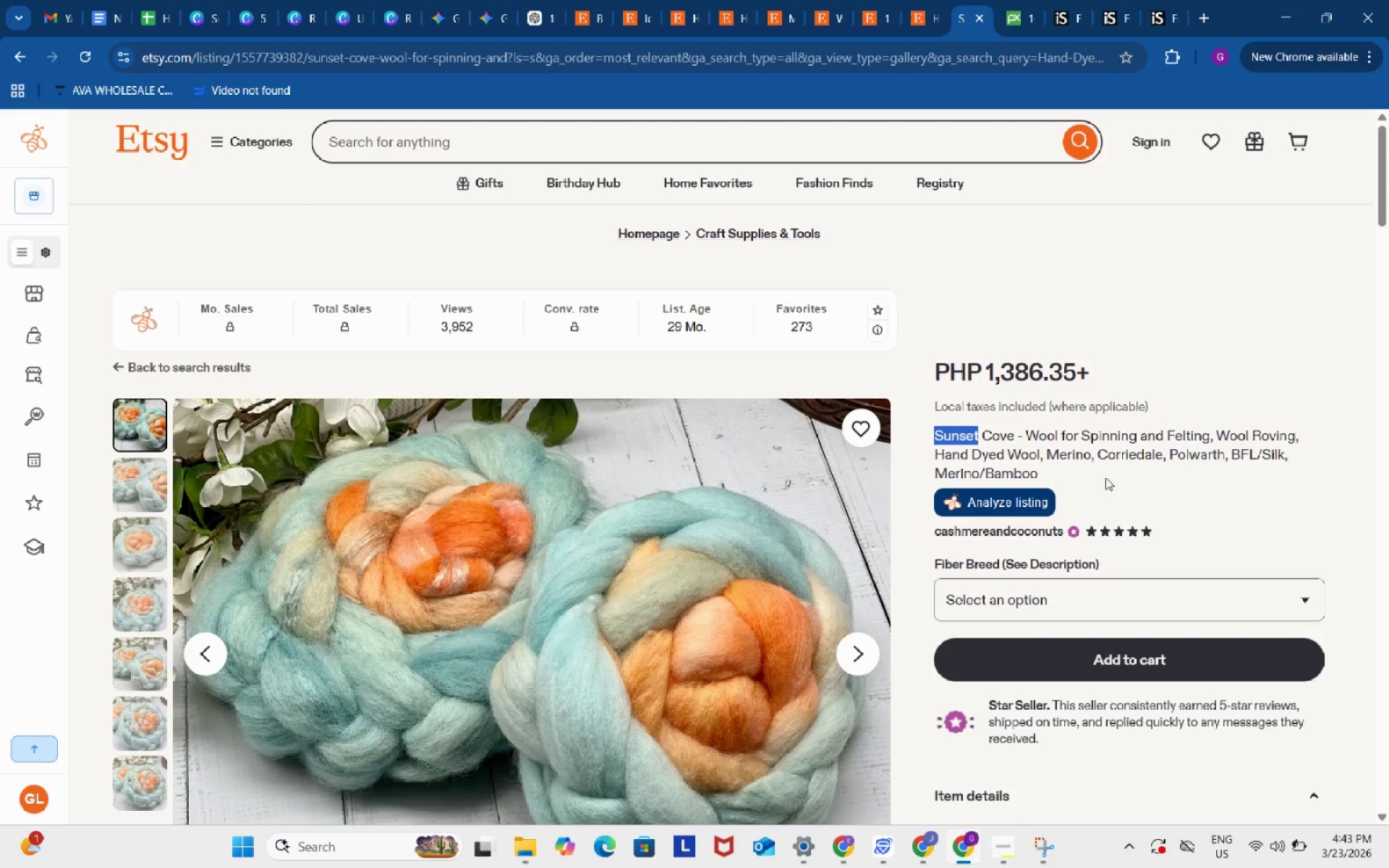 
left_click([929, 0])
 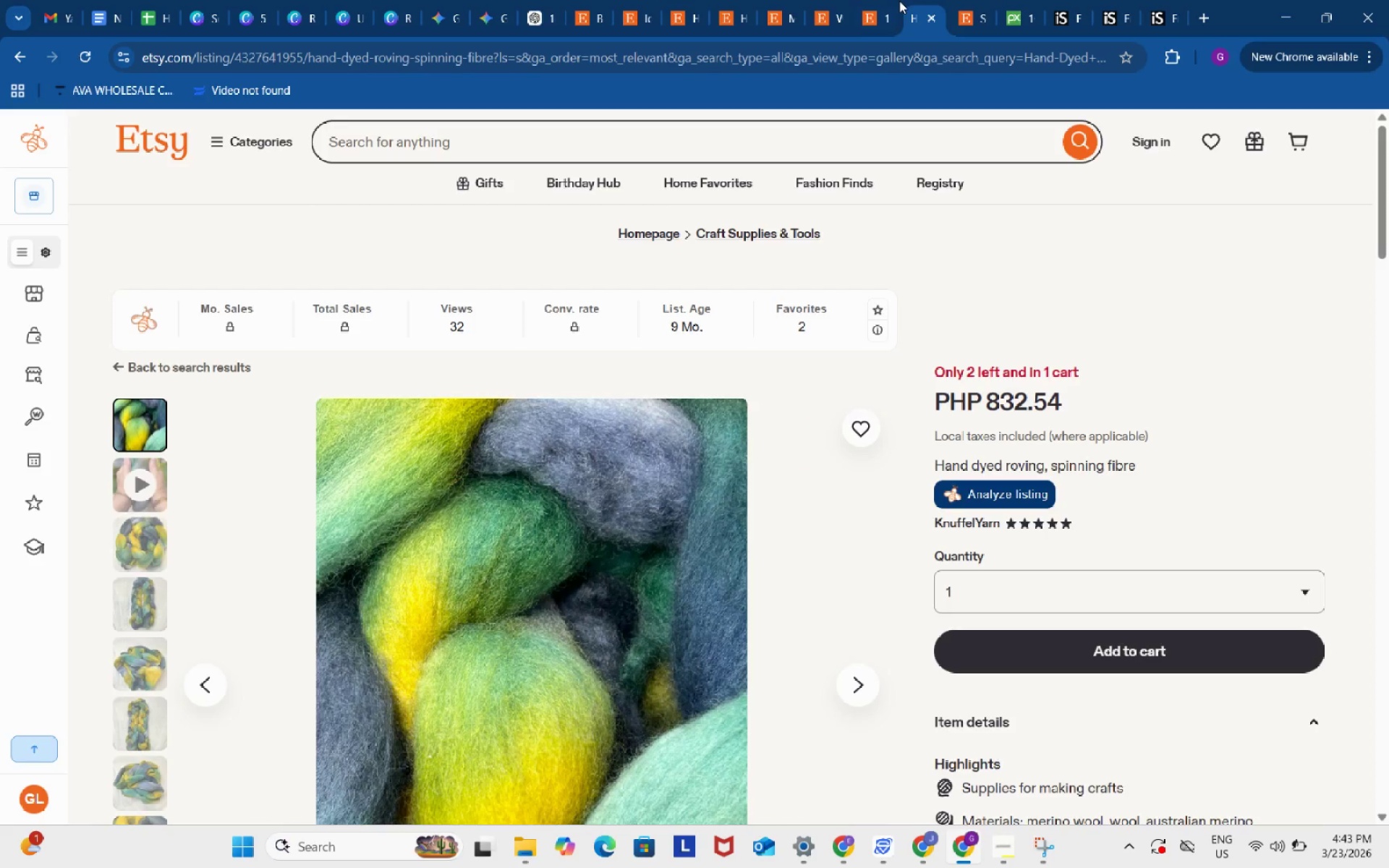 
left_click([899, 1])
 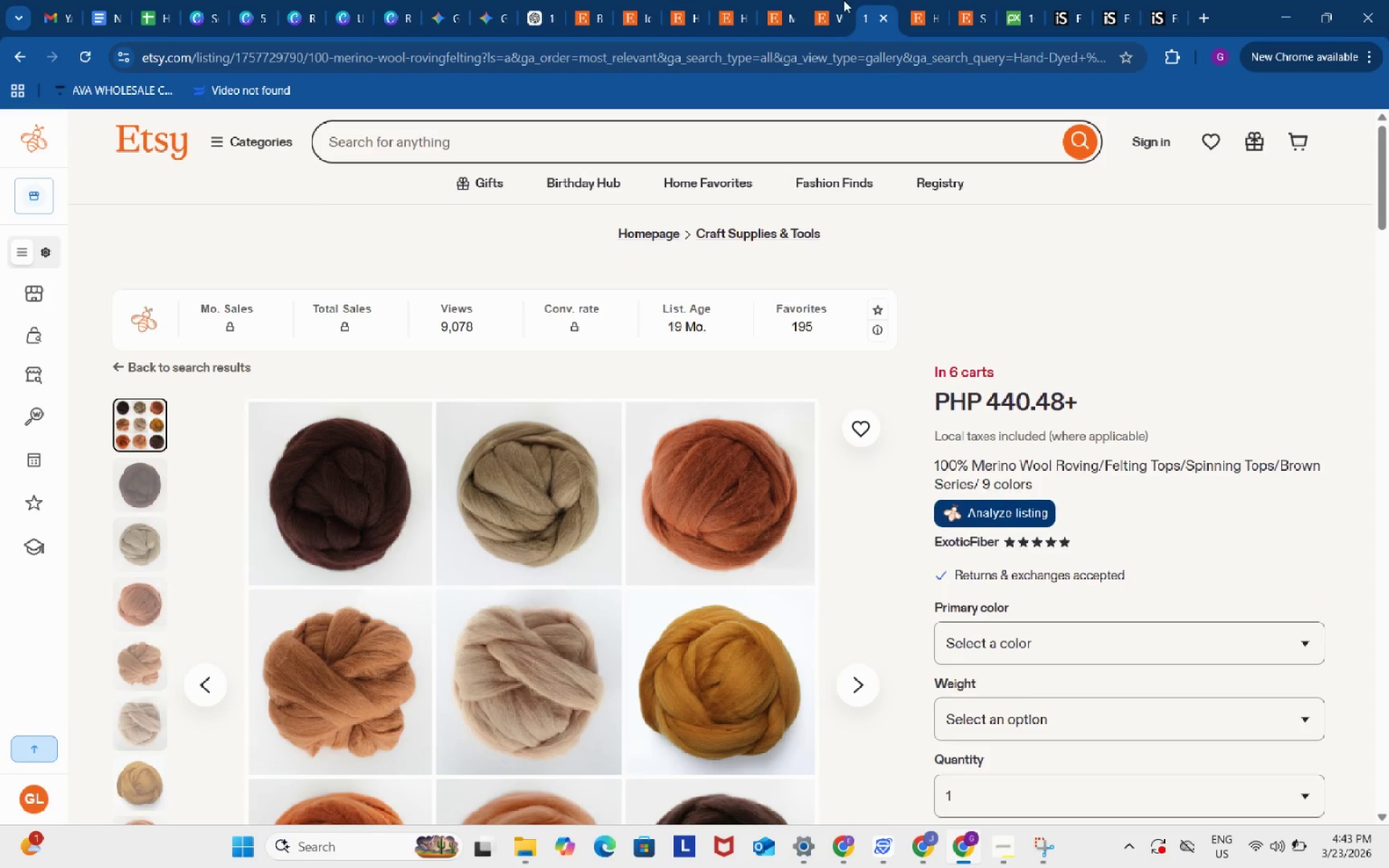 
left_click([844, 0])
 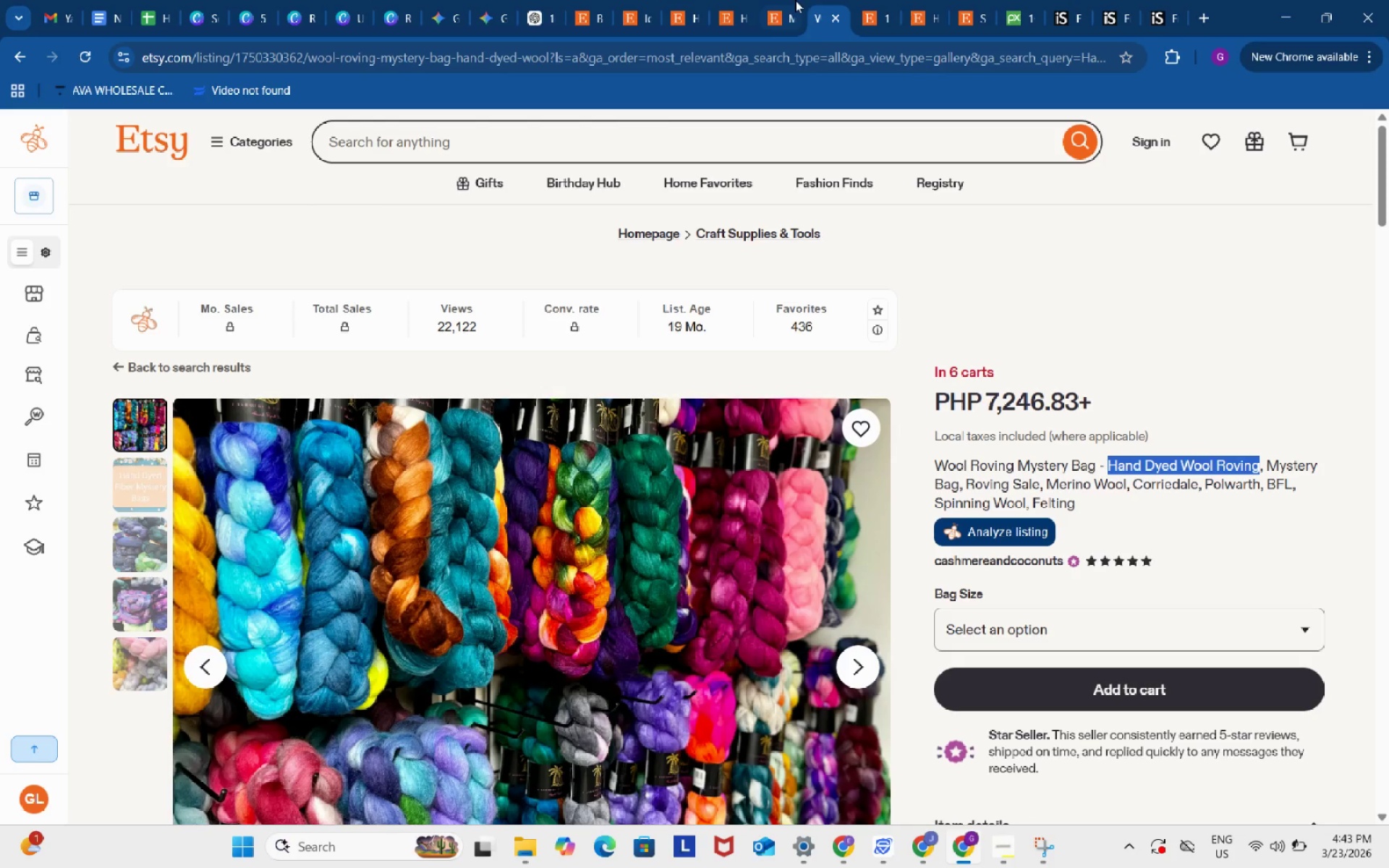 
left_click([794, 0])
 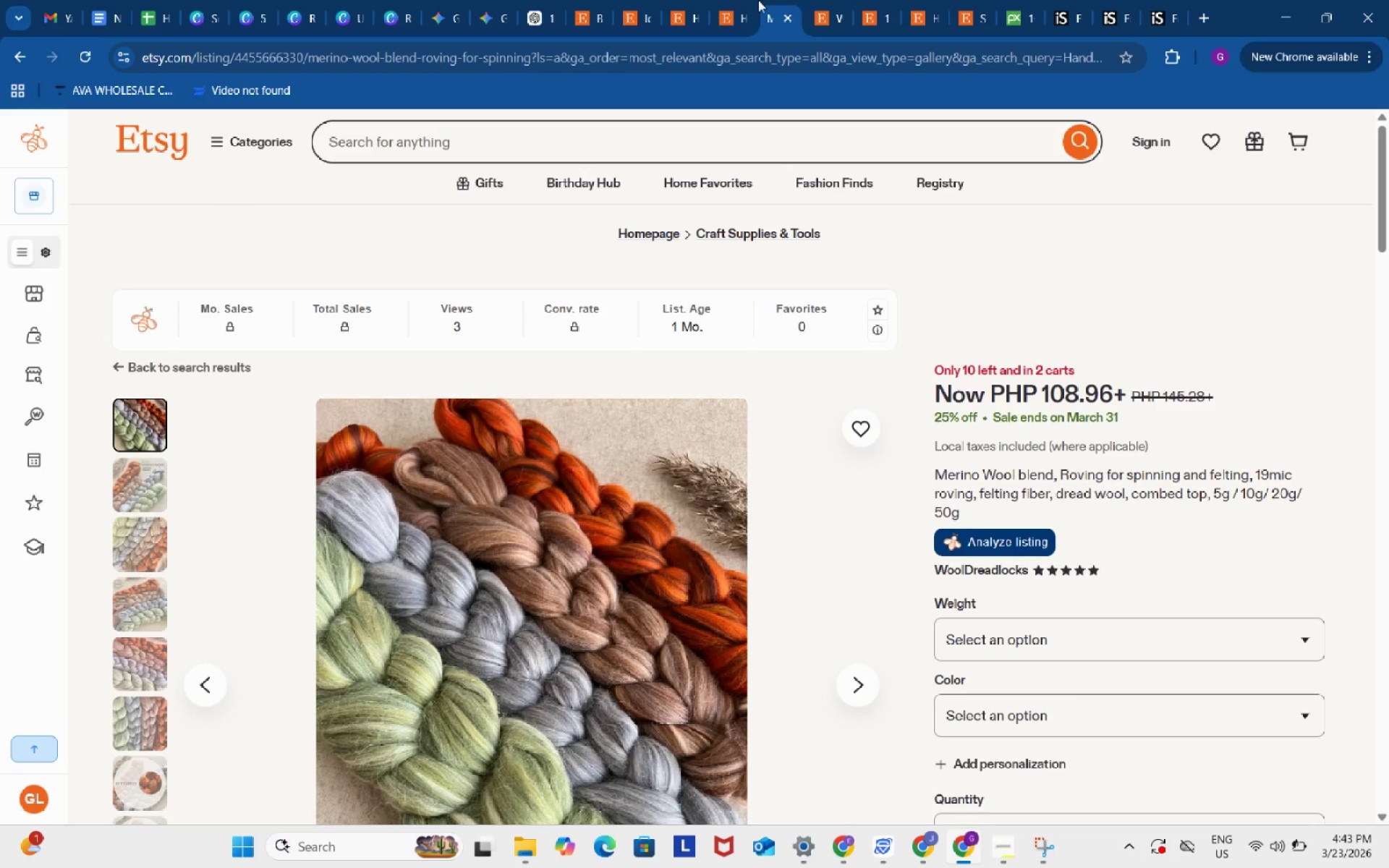 
left_click([735, 0])
 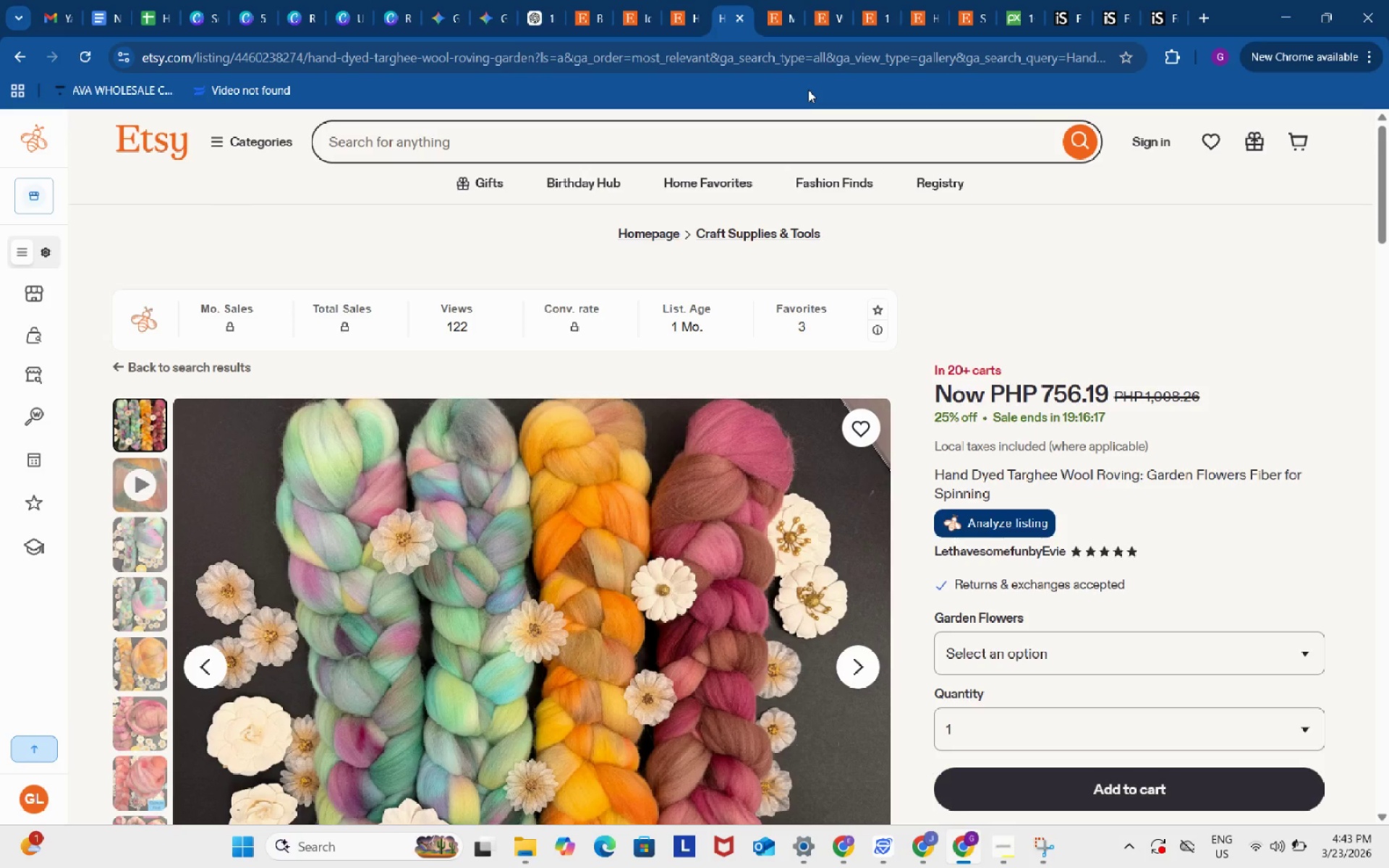 
wait(7.63)
 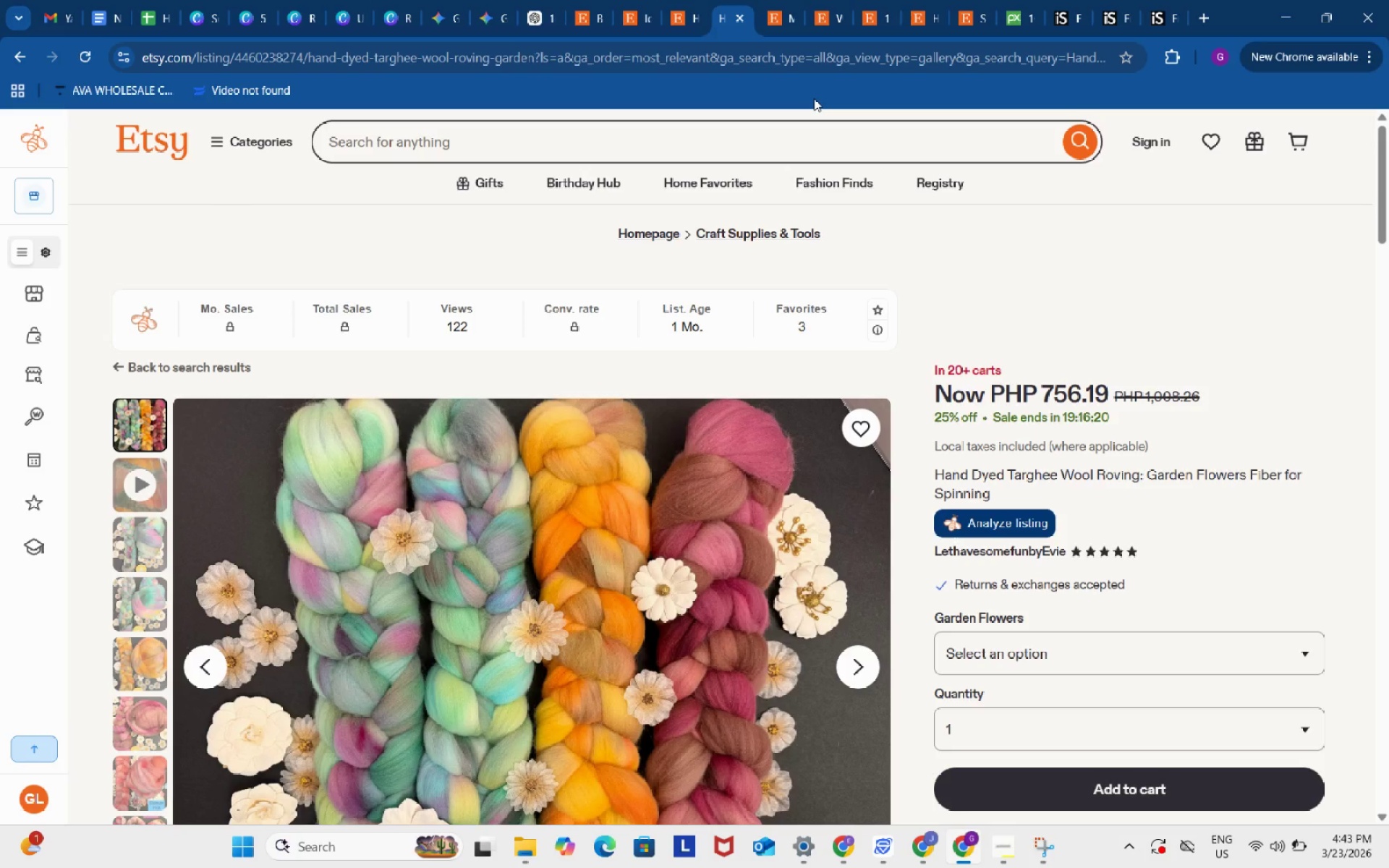 
left_click([682, 0])
 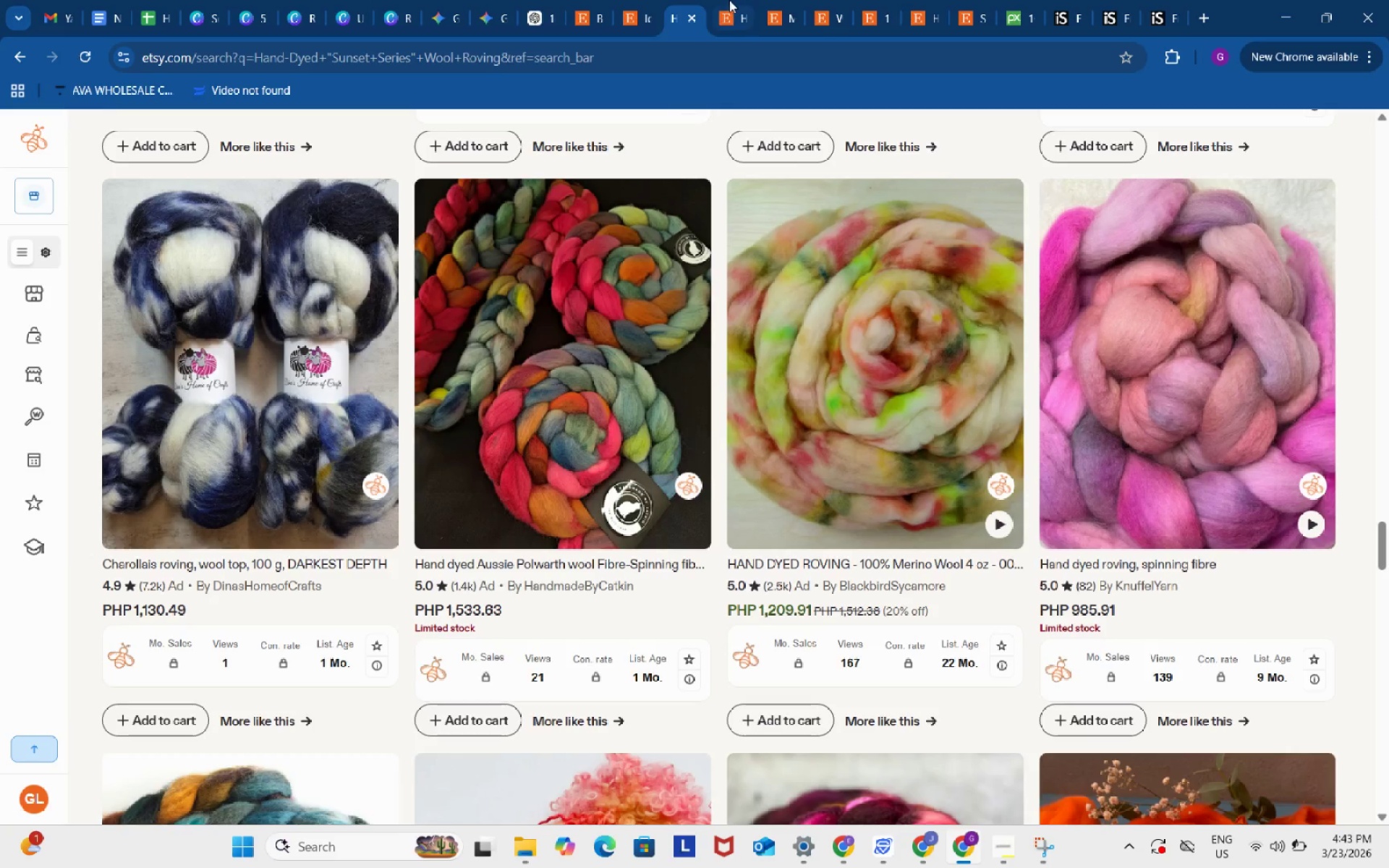 
left_click([729, 0])
 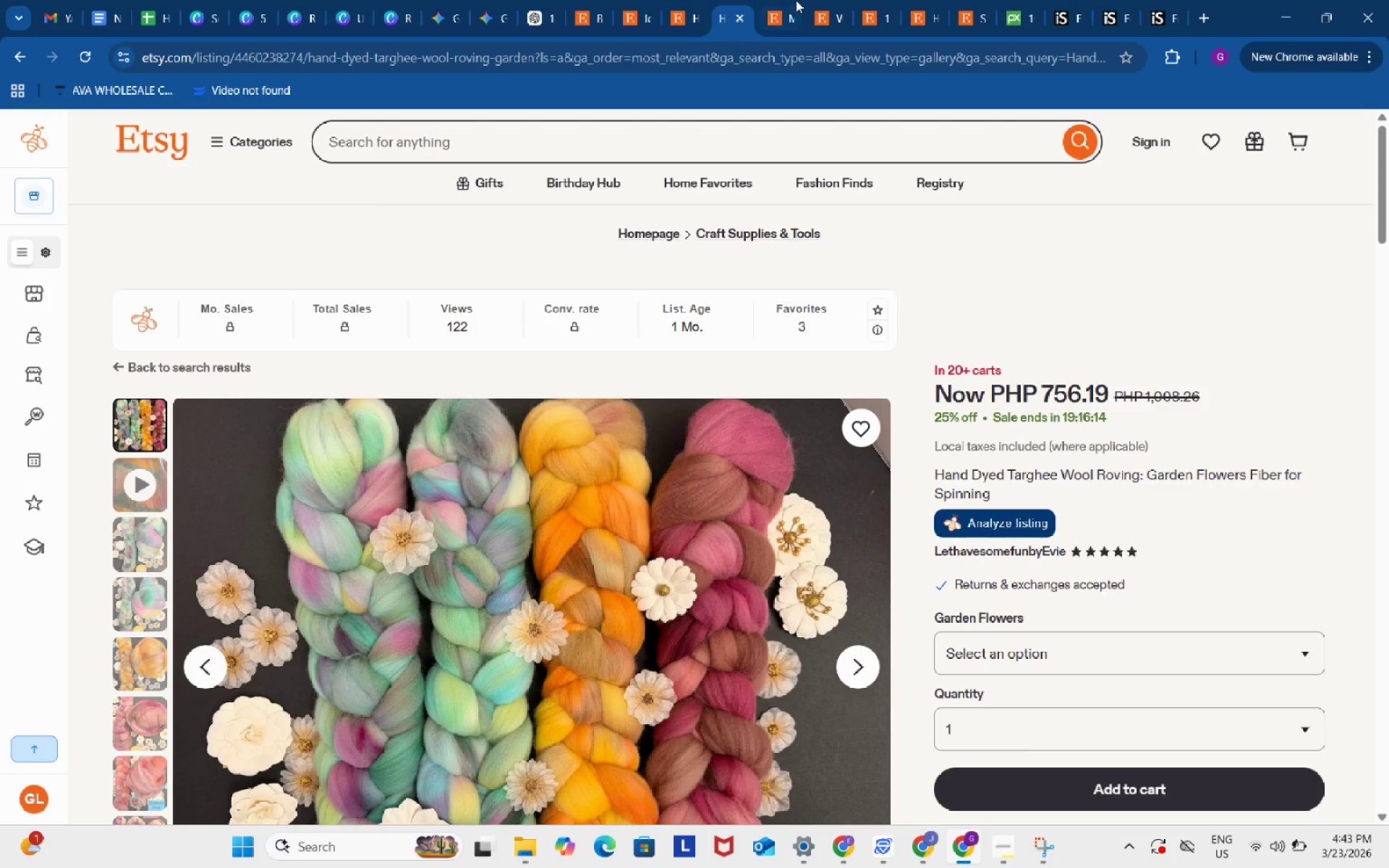 
left_click([796, 0])
 